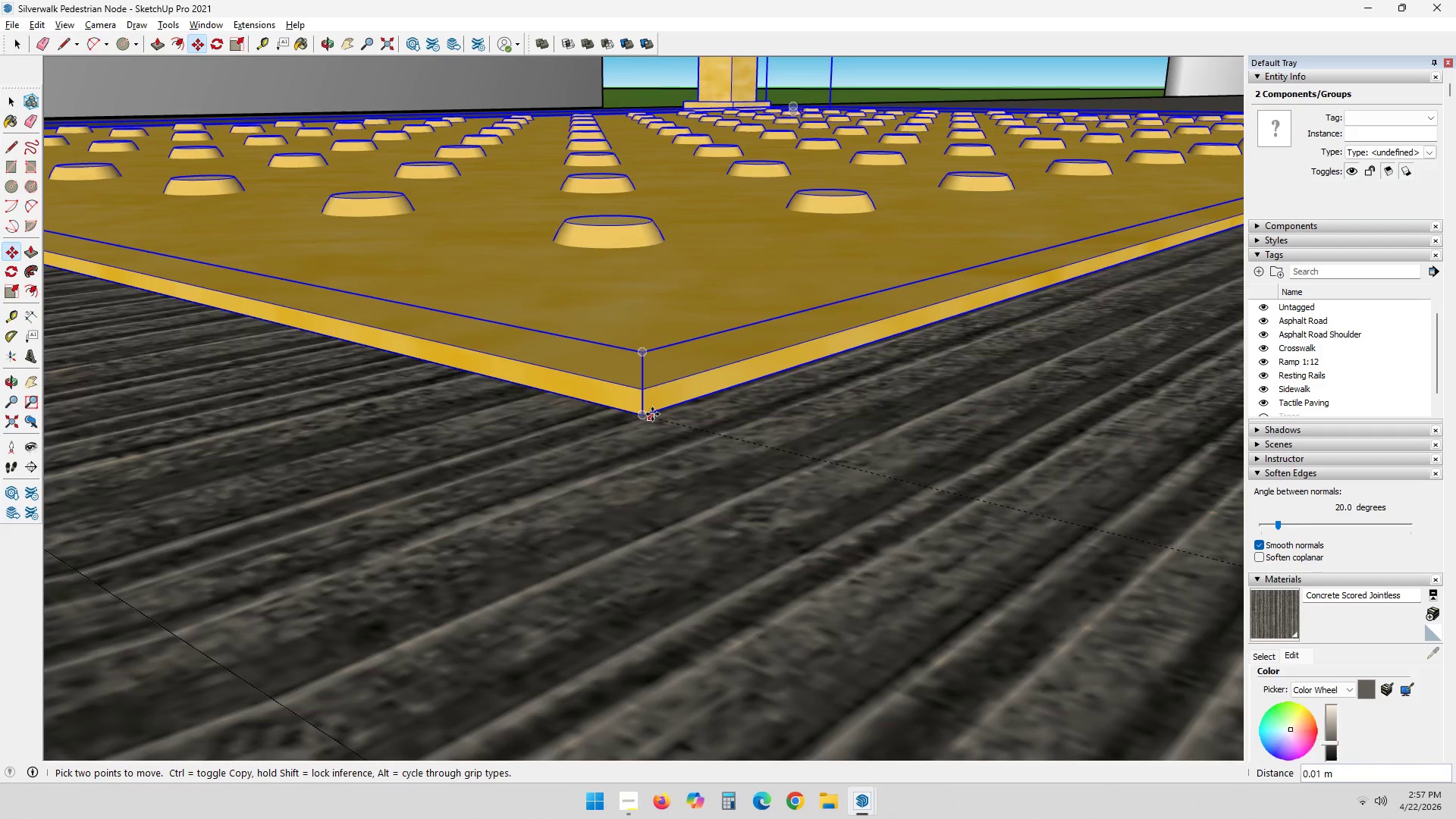 
key(Space)
 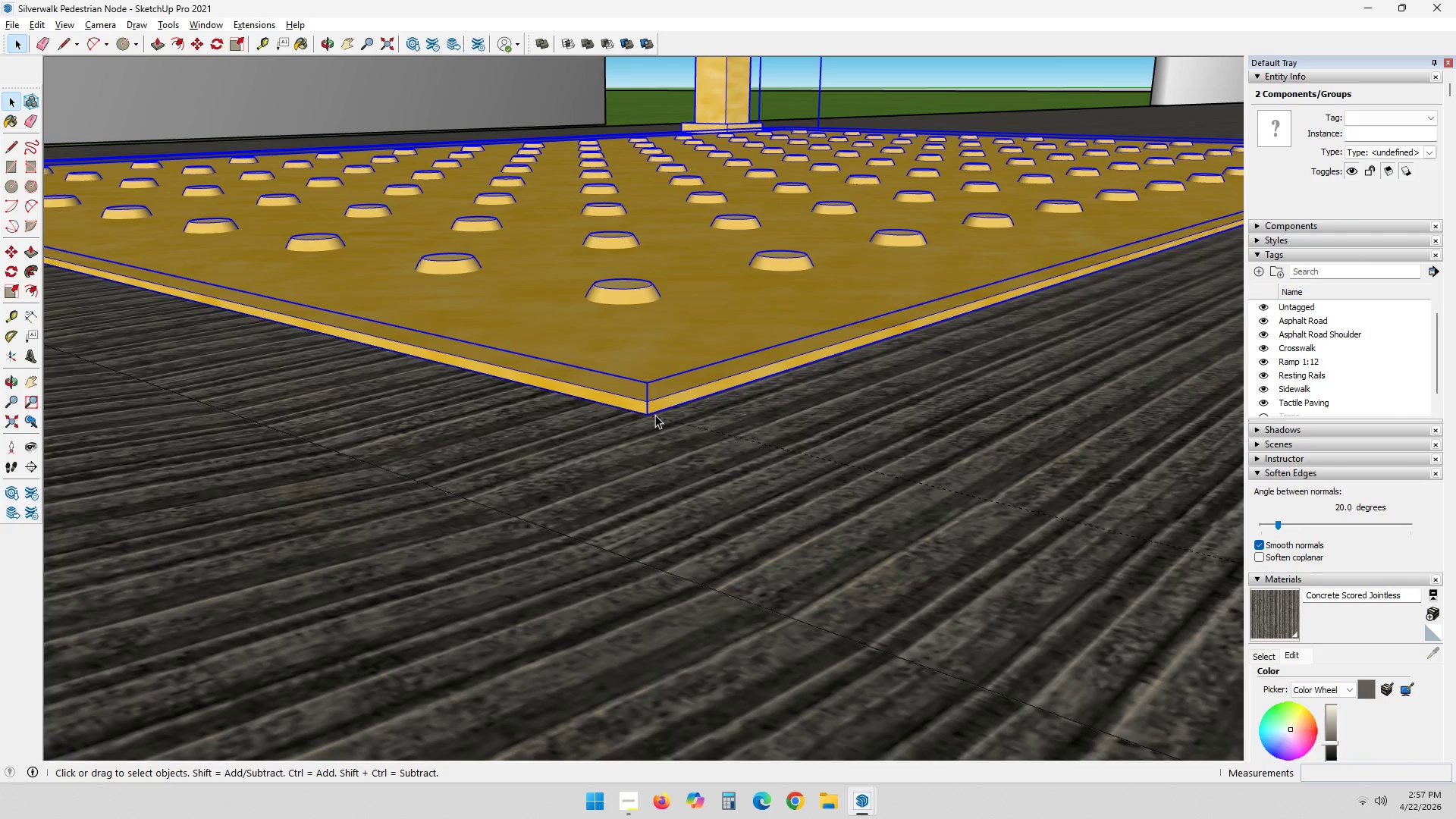 
key(Escape)
 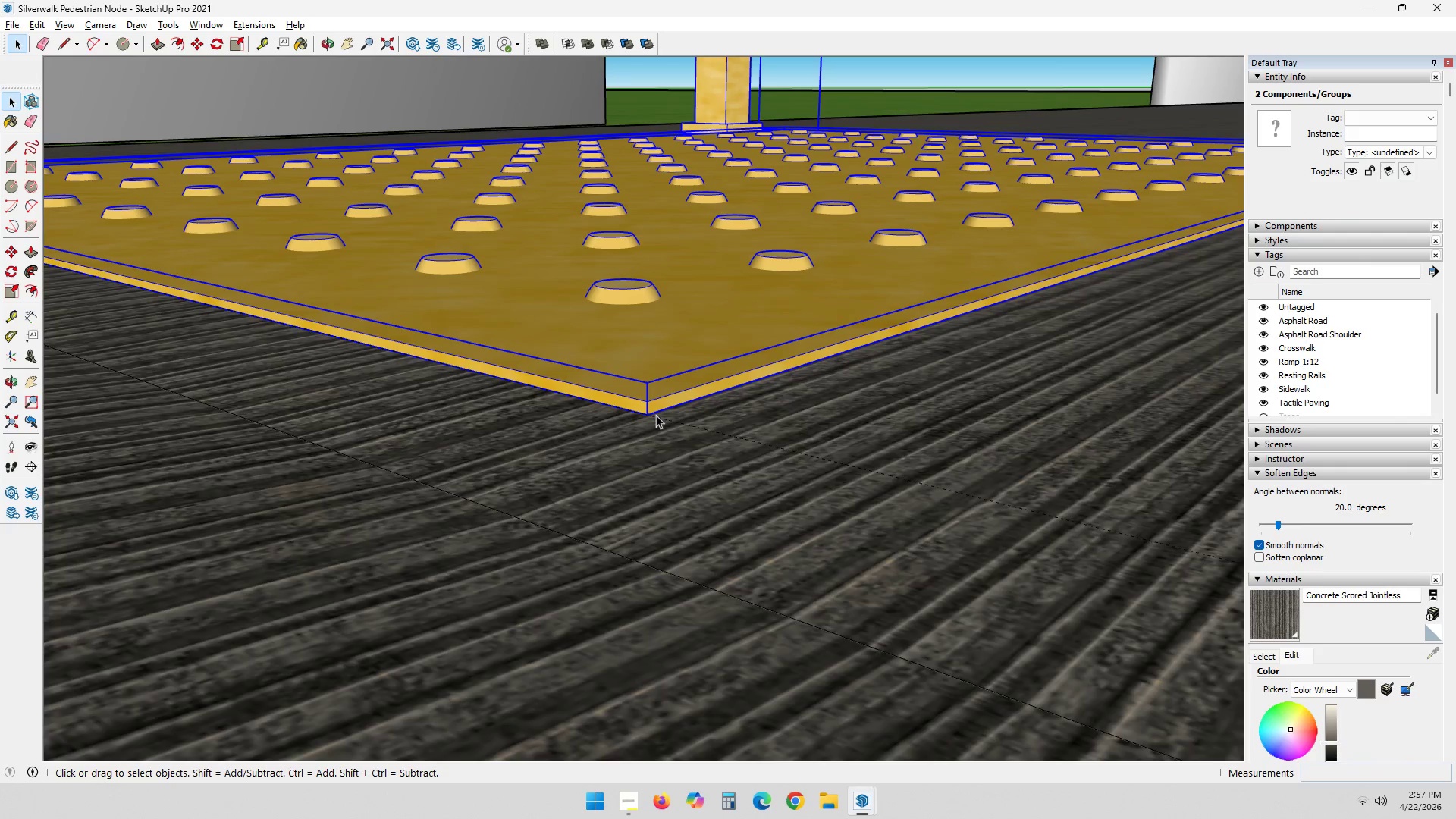 
key(Escape)
 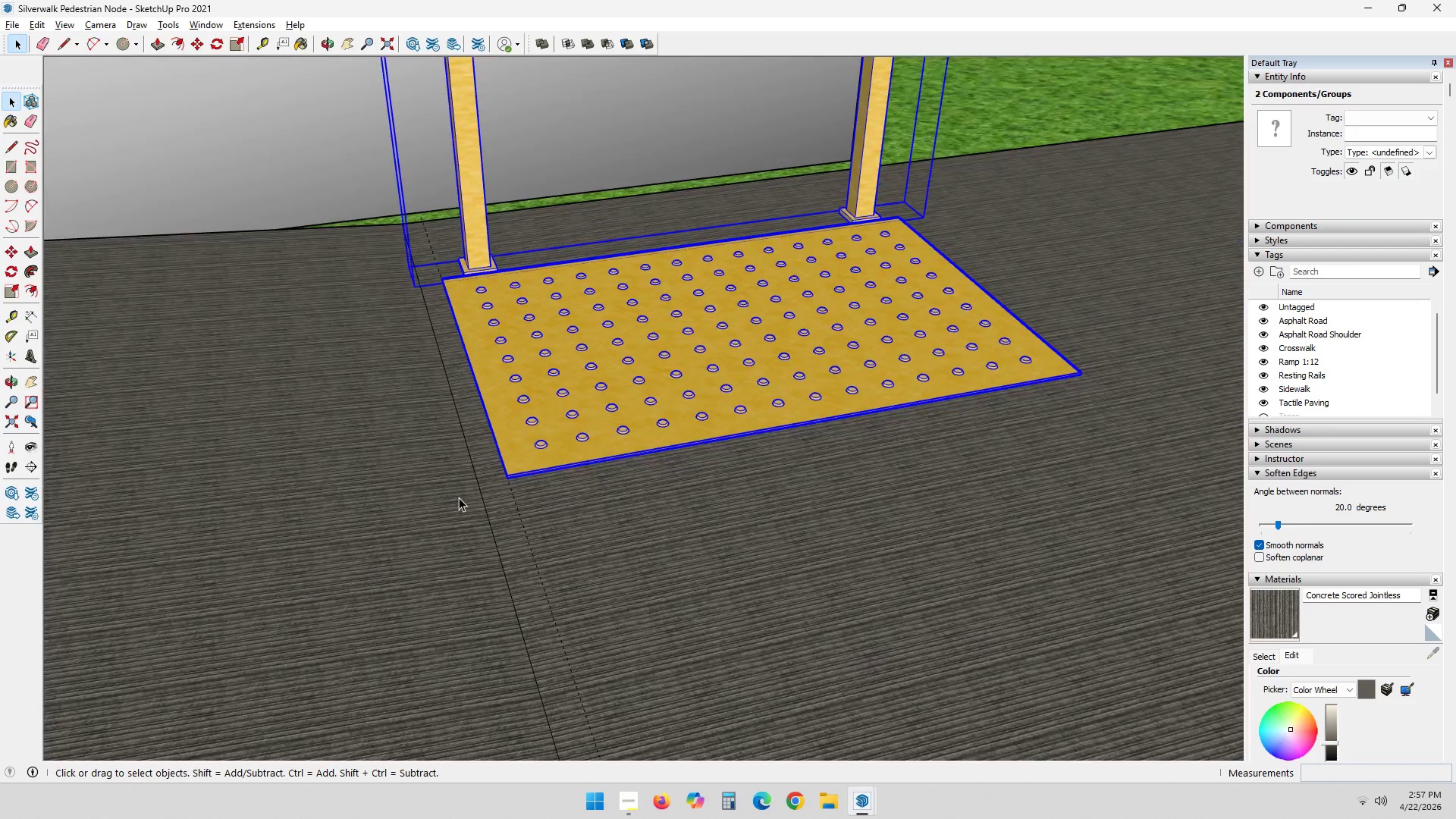 
key(Space)
 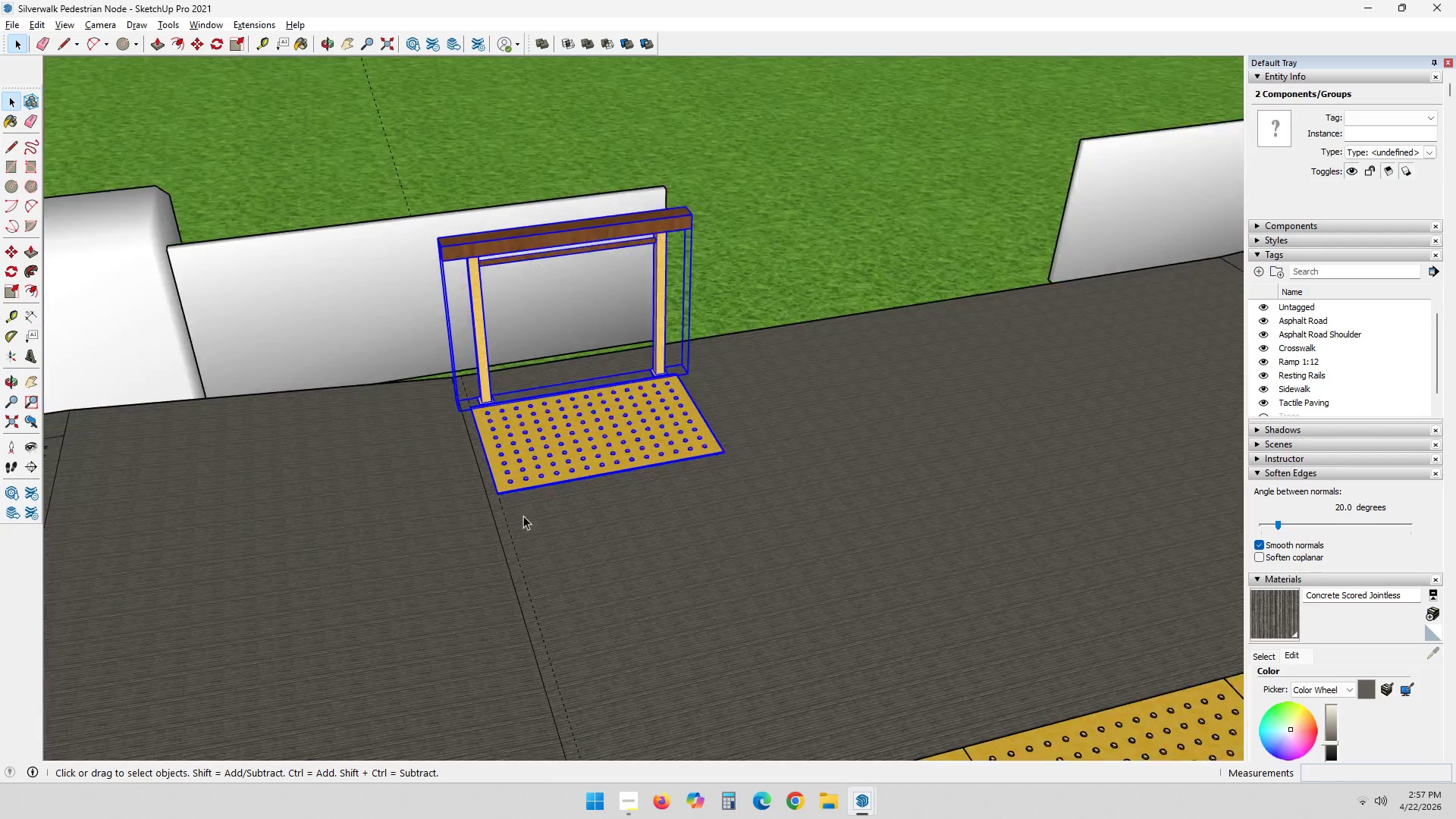 
key(Escape)
 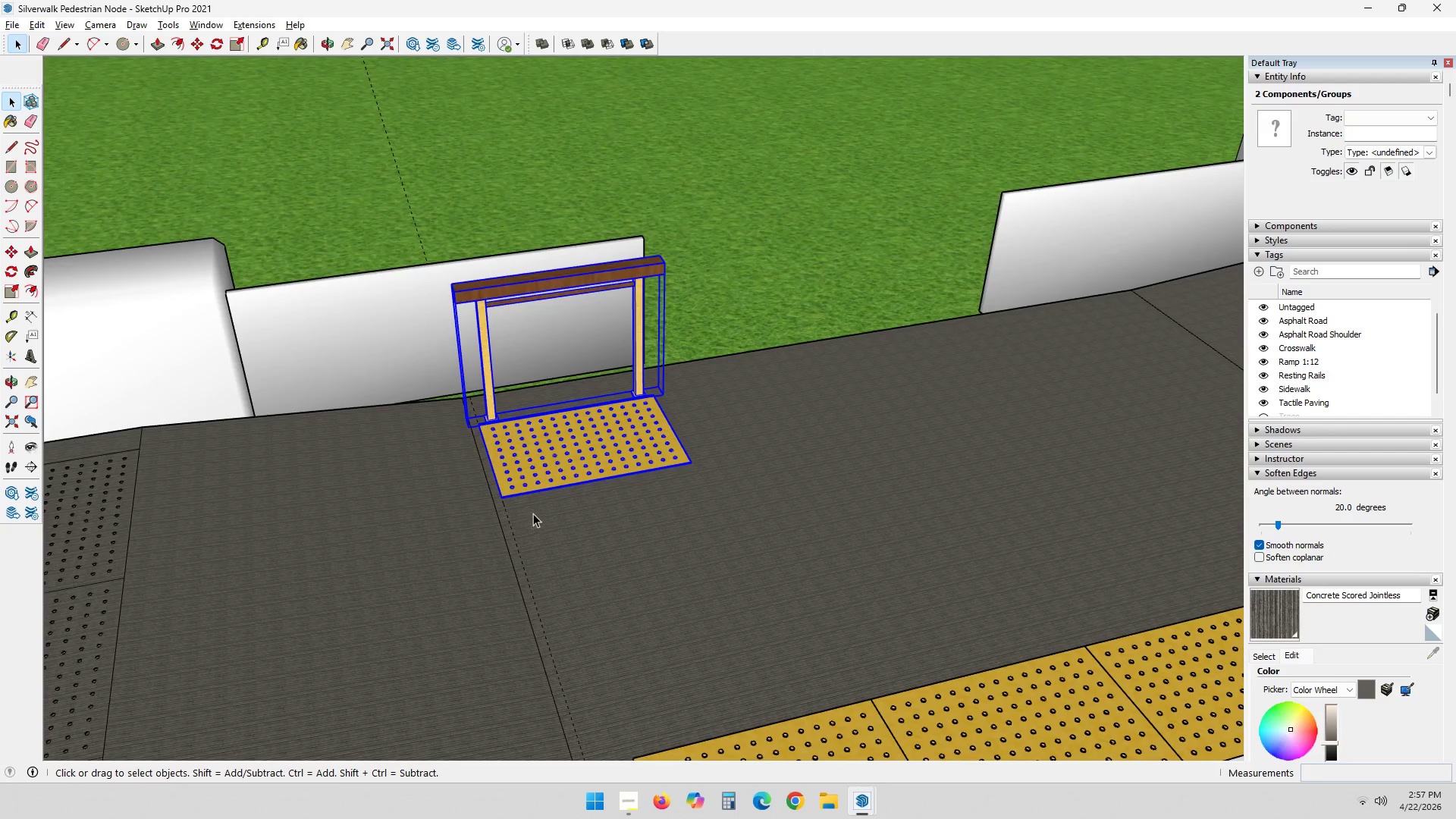 
key(Escape)
 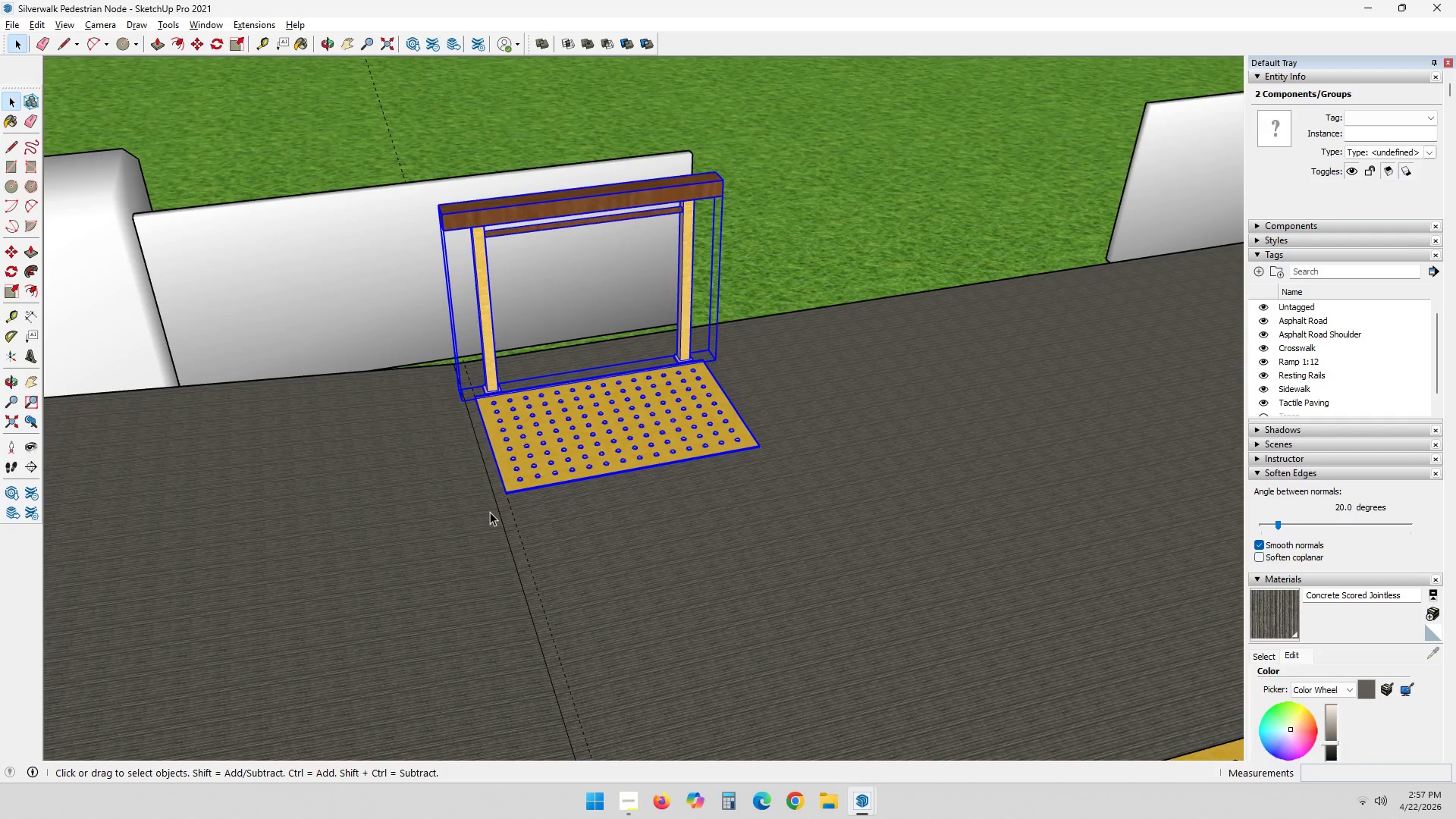 
key(E)
 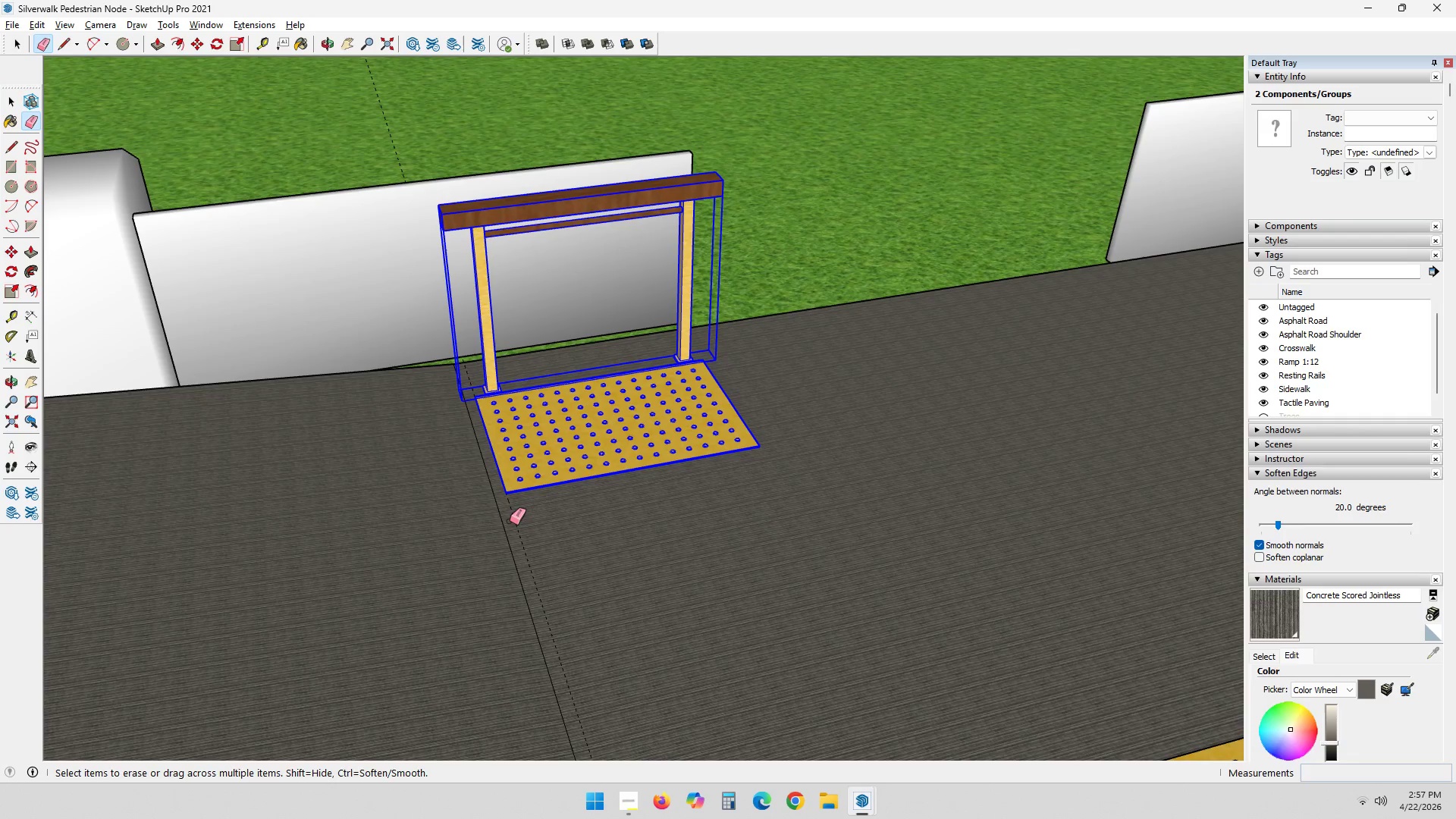 
scroll: coordinate [490, 511], scroll_direction: down, amount: 44.0
 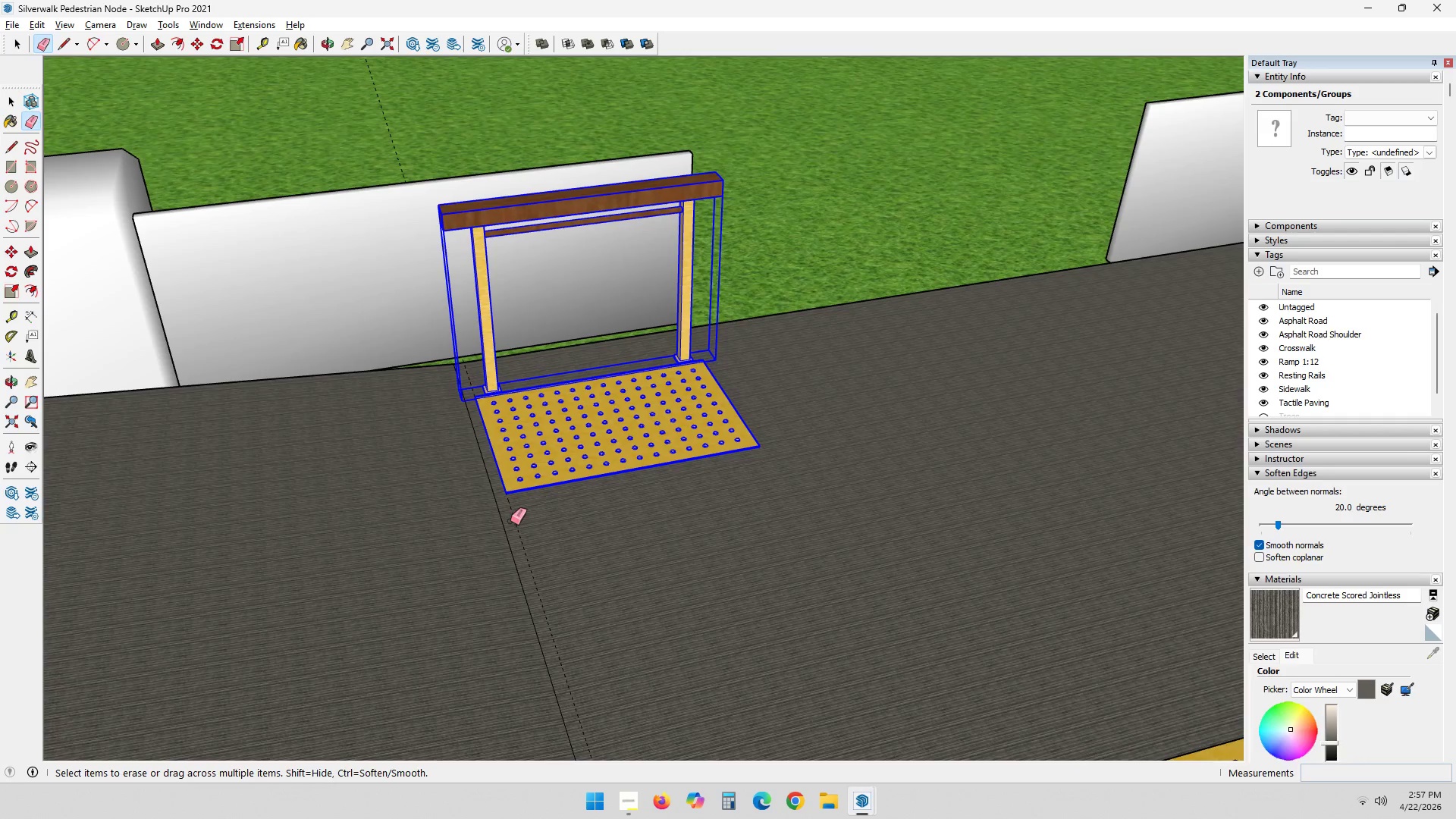 
double_click([512, 519])
 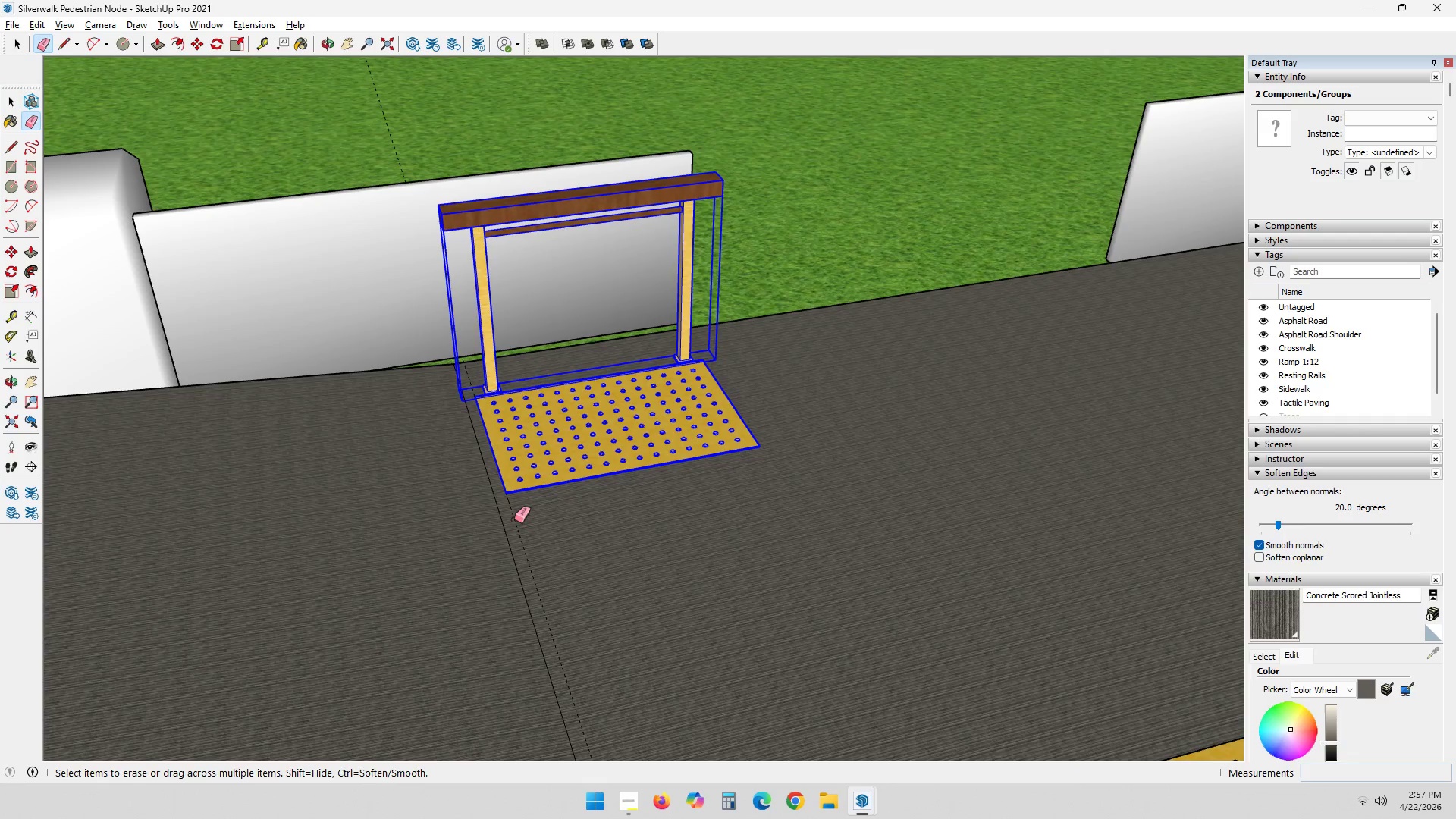 
triple_click([514, 519])
 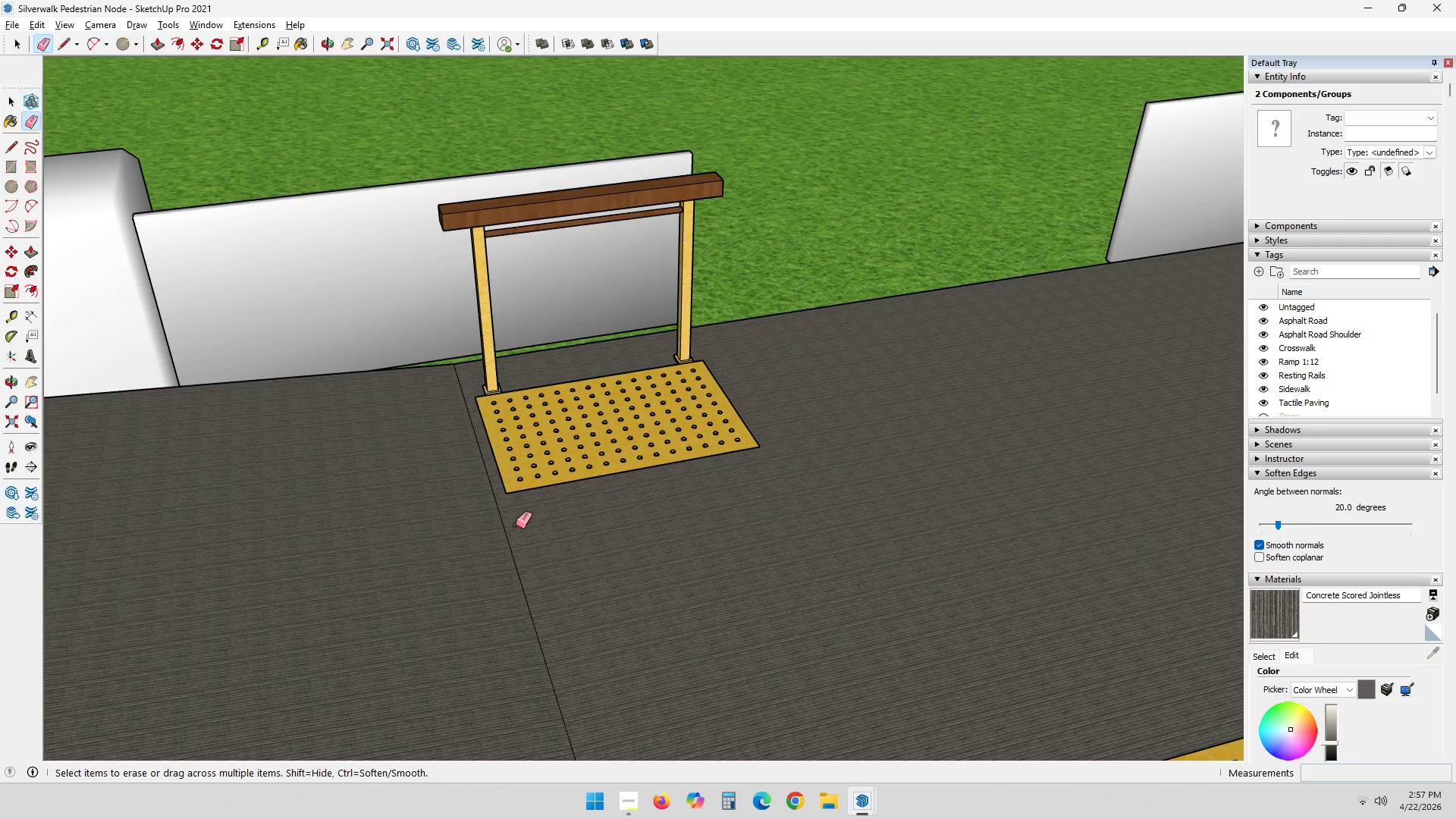 
scroll: coordinate [216, 503], scroll_direction: down, amount: 17.0
 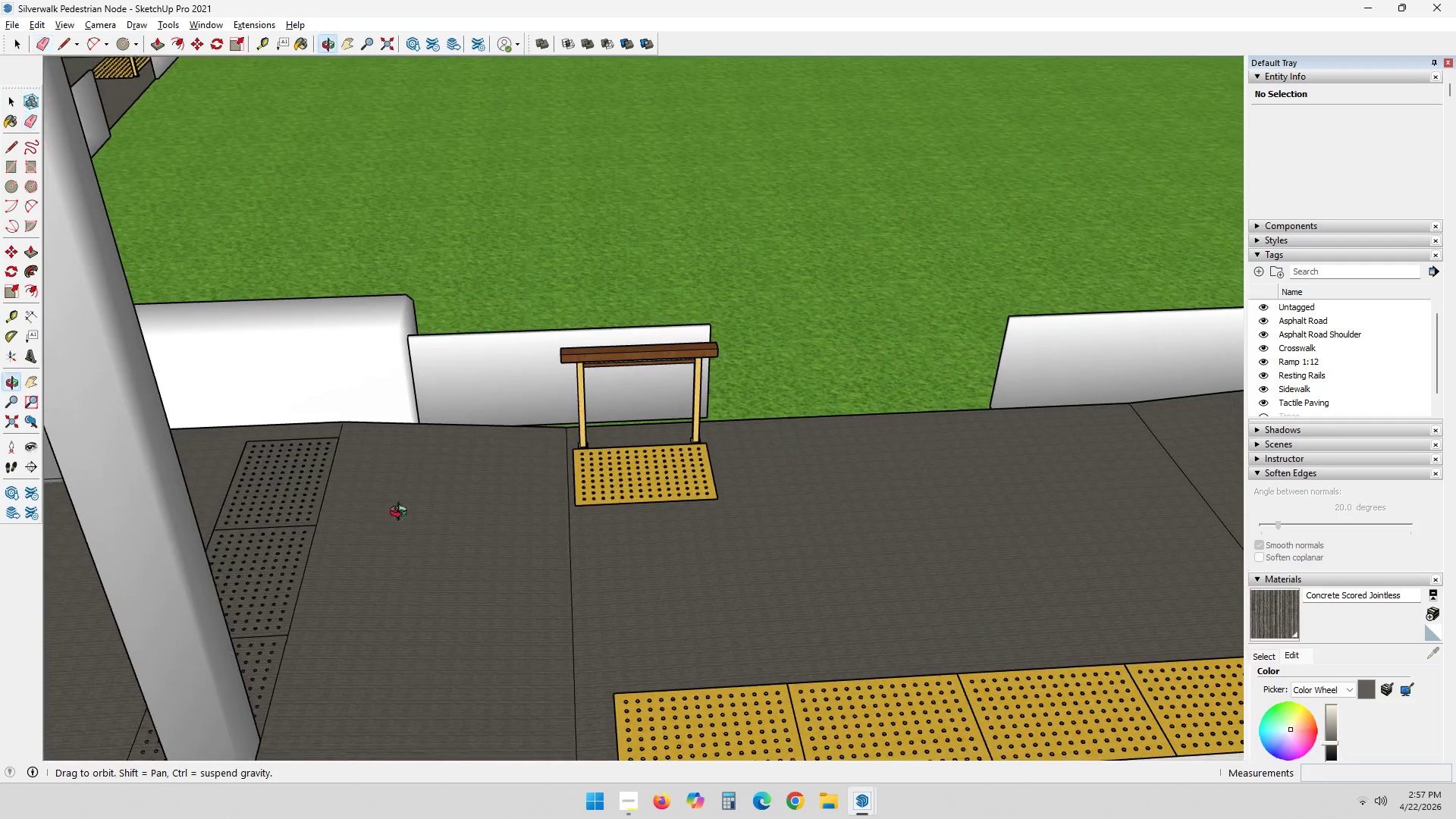 
scroll: coordinate [443, 472], scroll_direction: up, amount: 1.0
 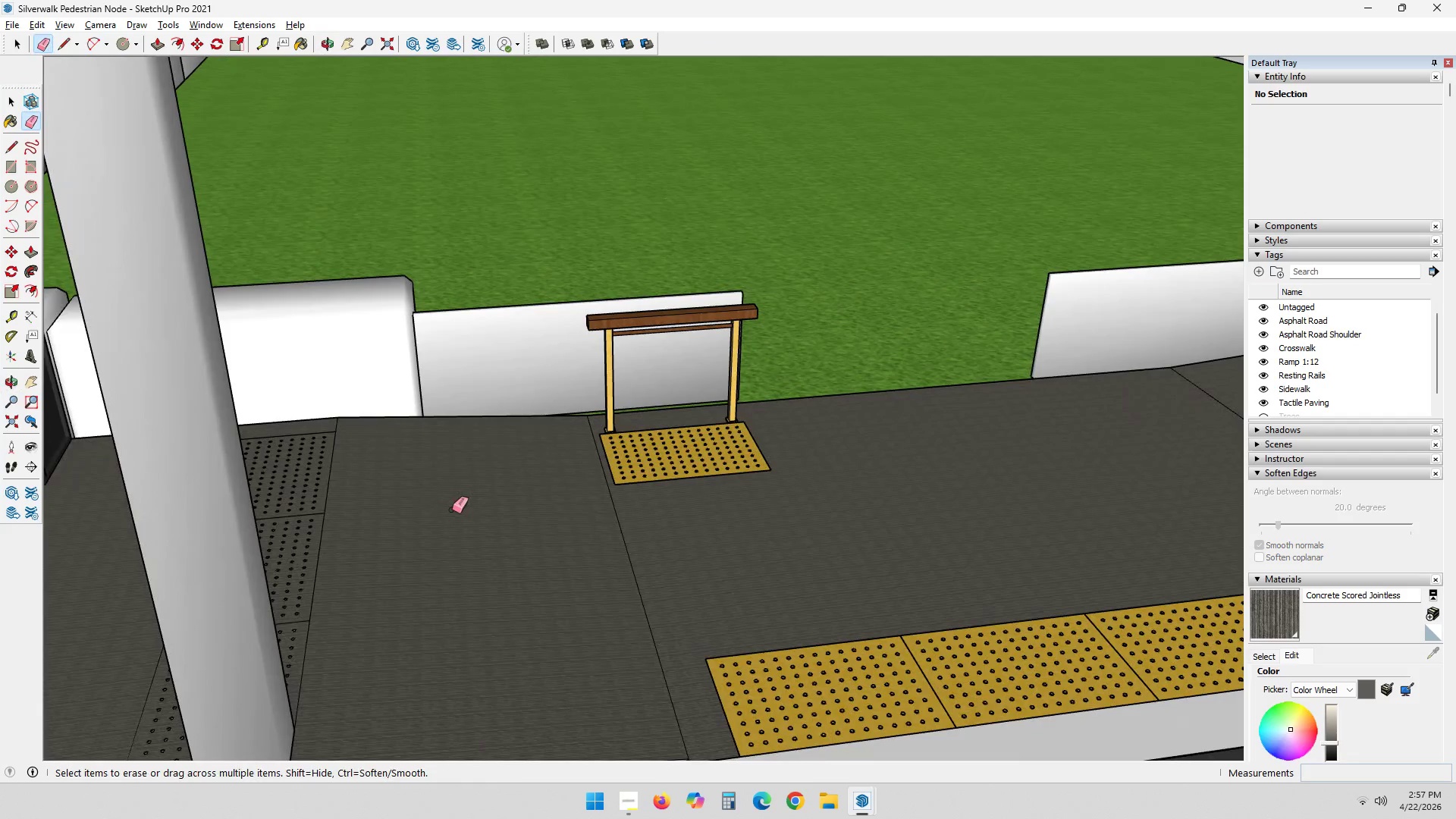 
scroll: coordinate [476, 539], scroll_direction: down, amount: 33.0
 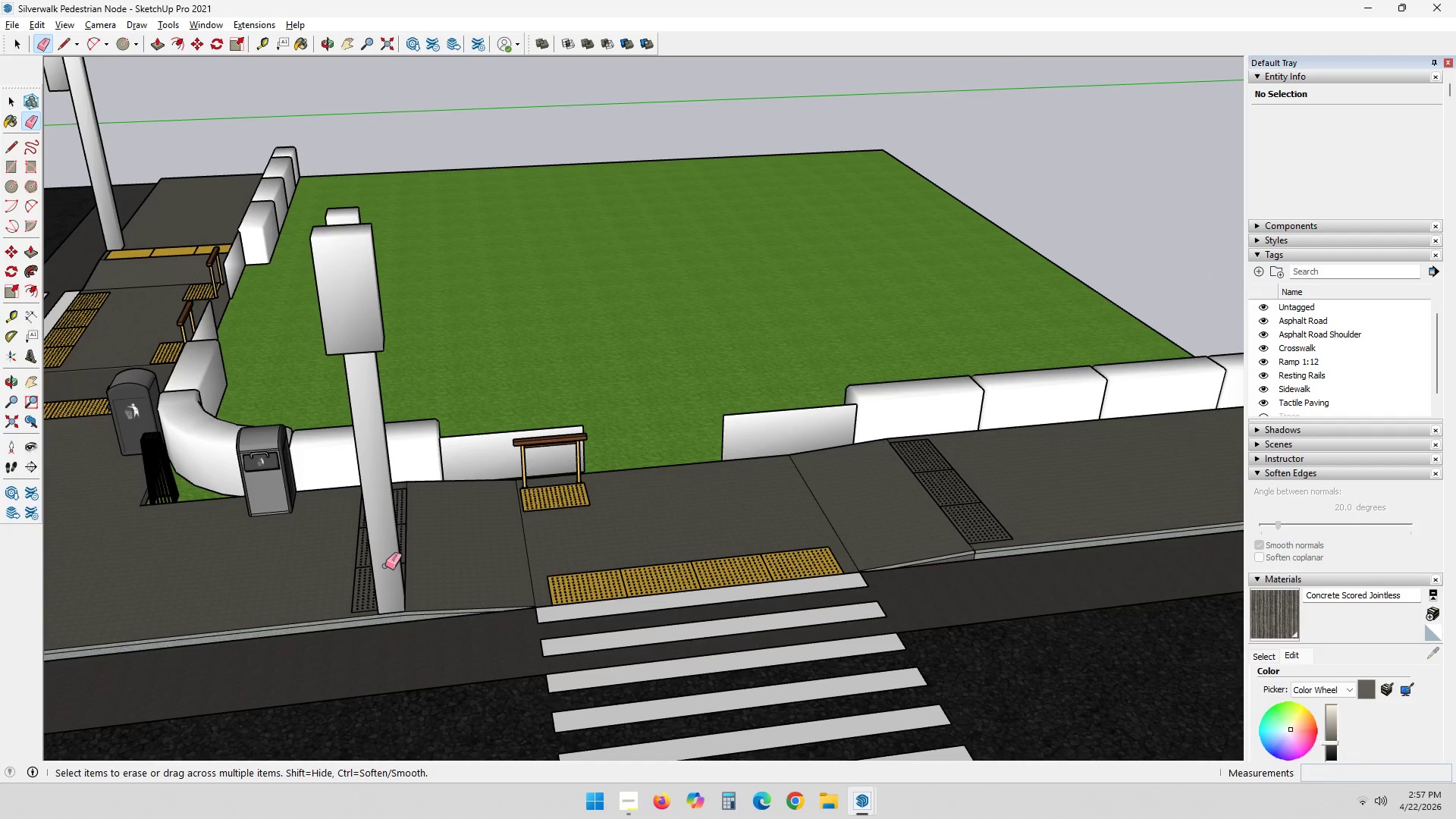 
key(Space)
 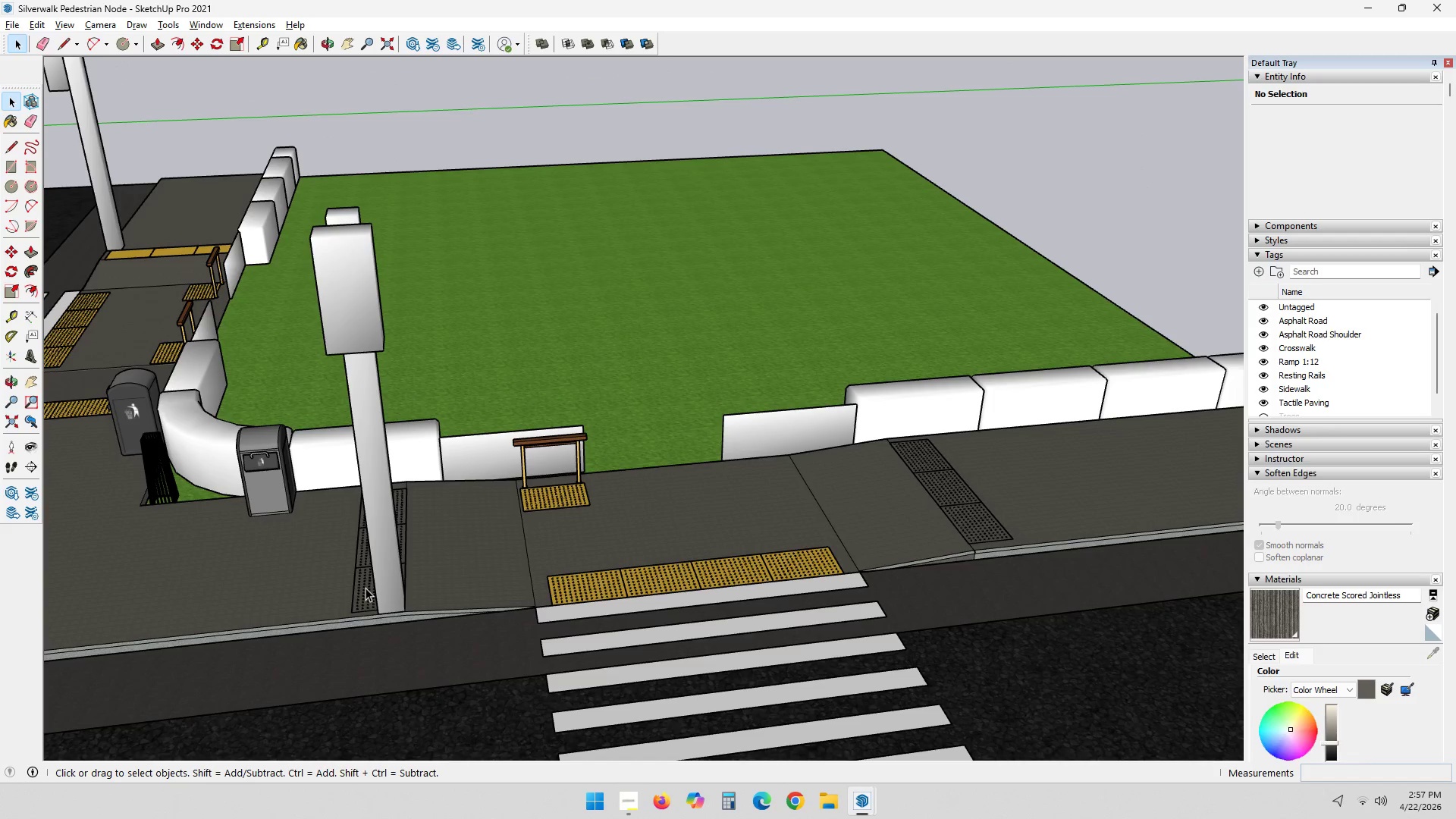 
left_click([366, 588])
 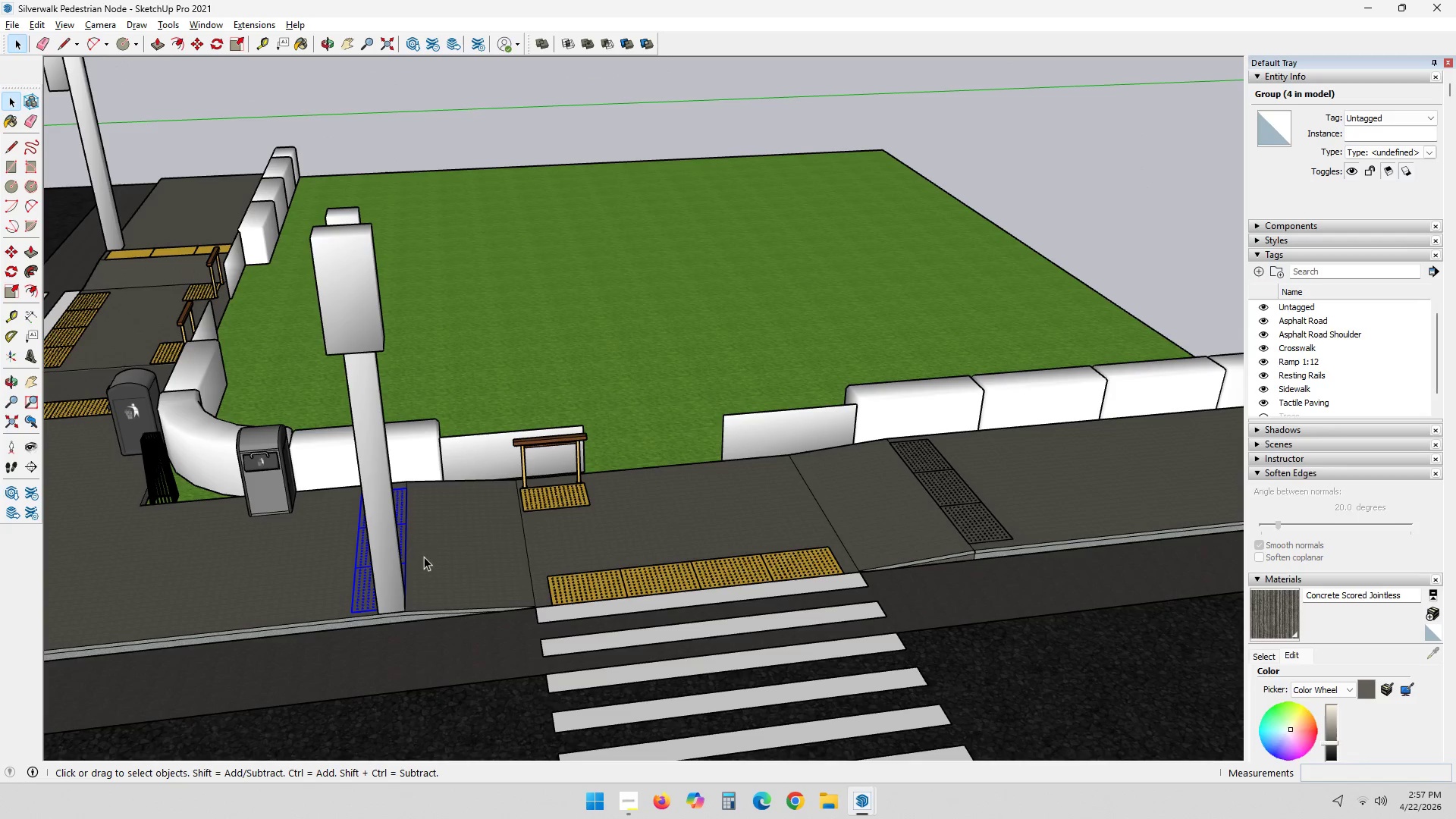 
hold_key(key=ControlLeft, duration=0.56)
left_click([974, 503])
 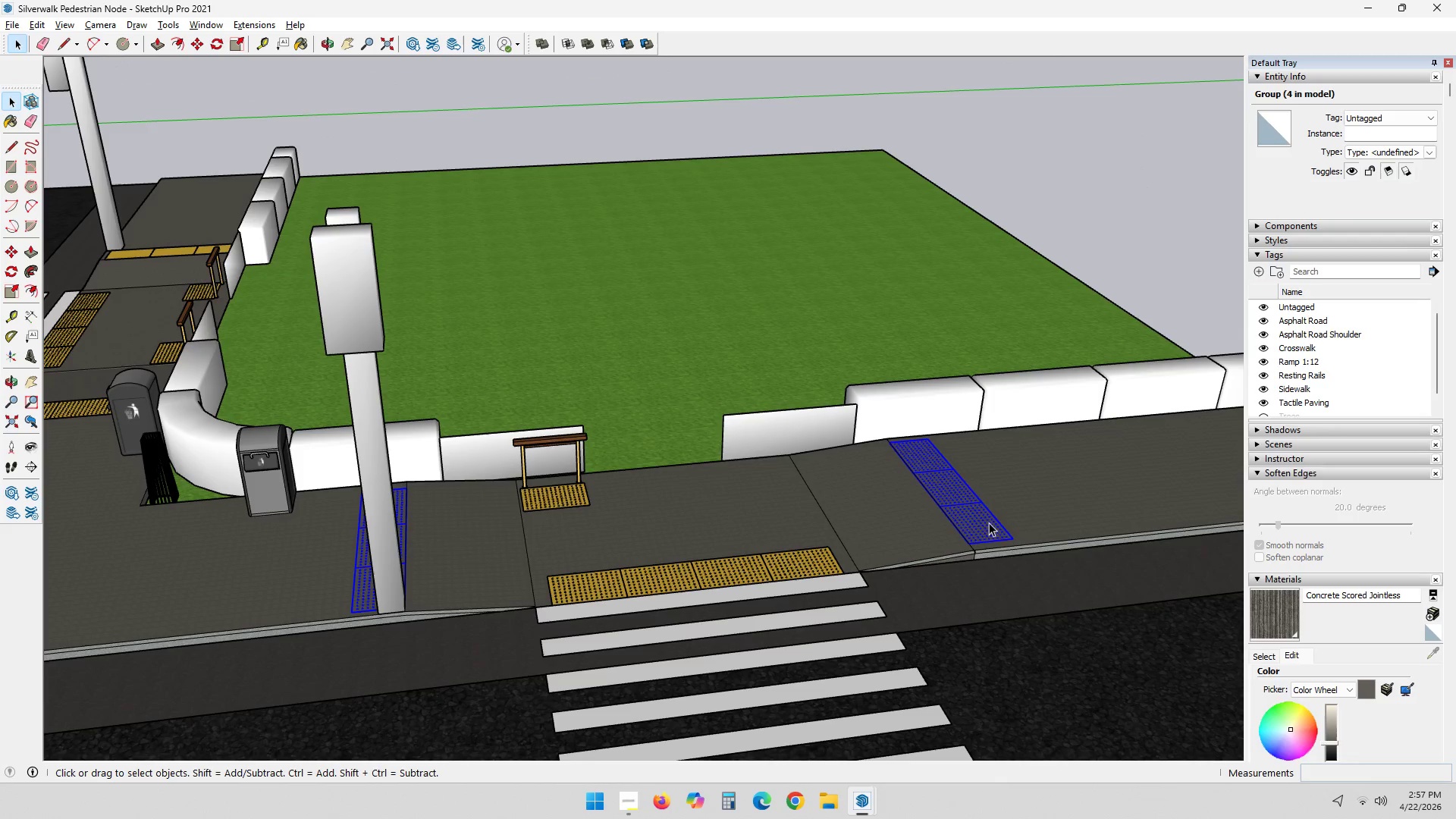 
scroll: coordinate [714, 612], scroll_direction: up, amount: 38.0
 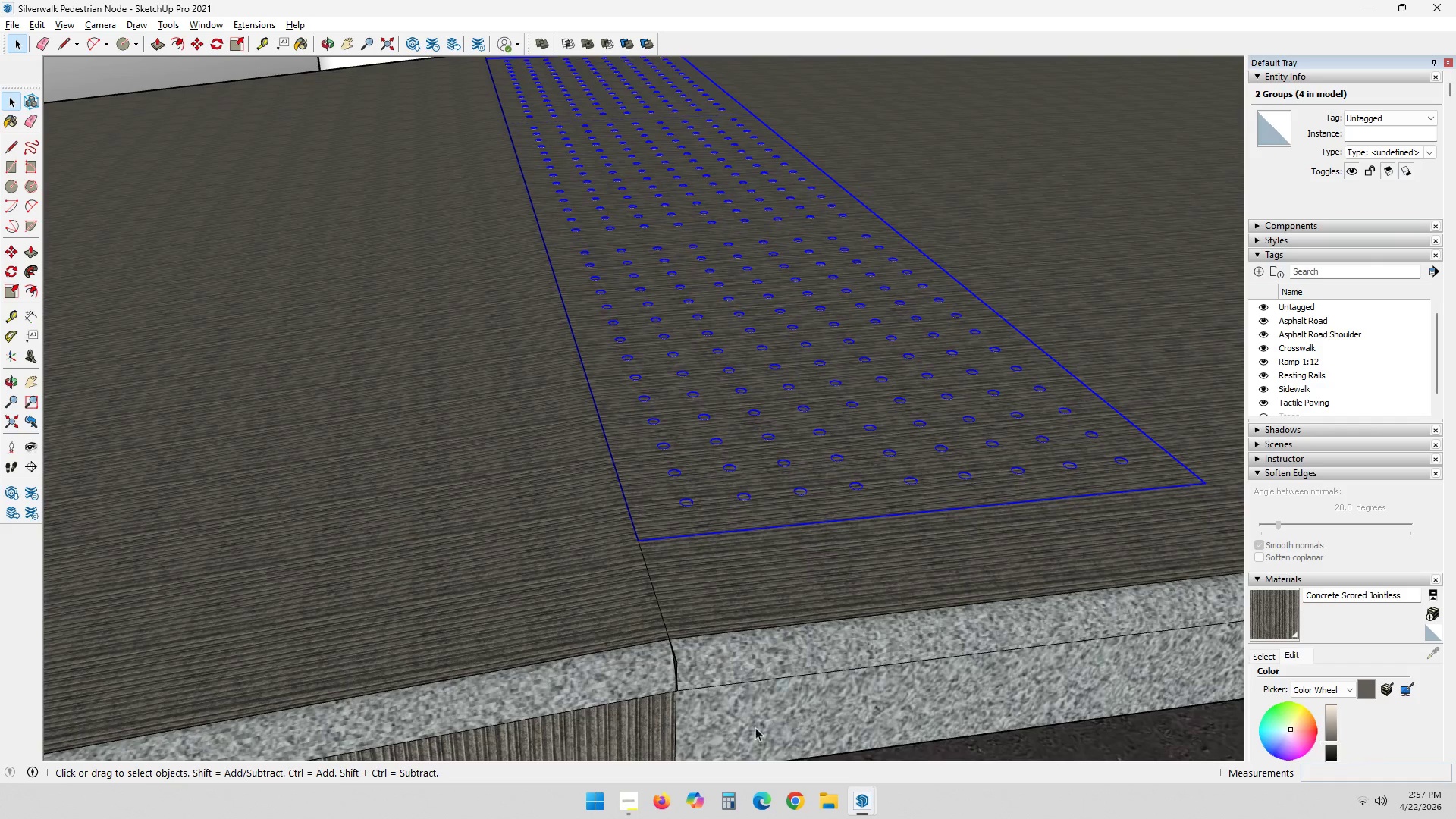 
key(M)
 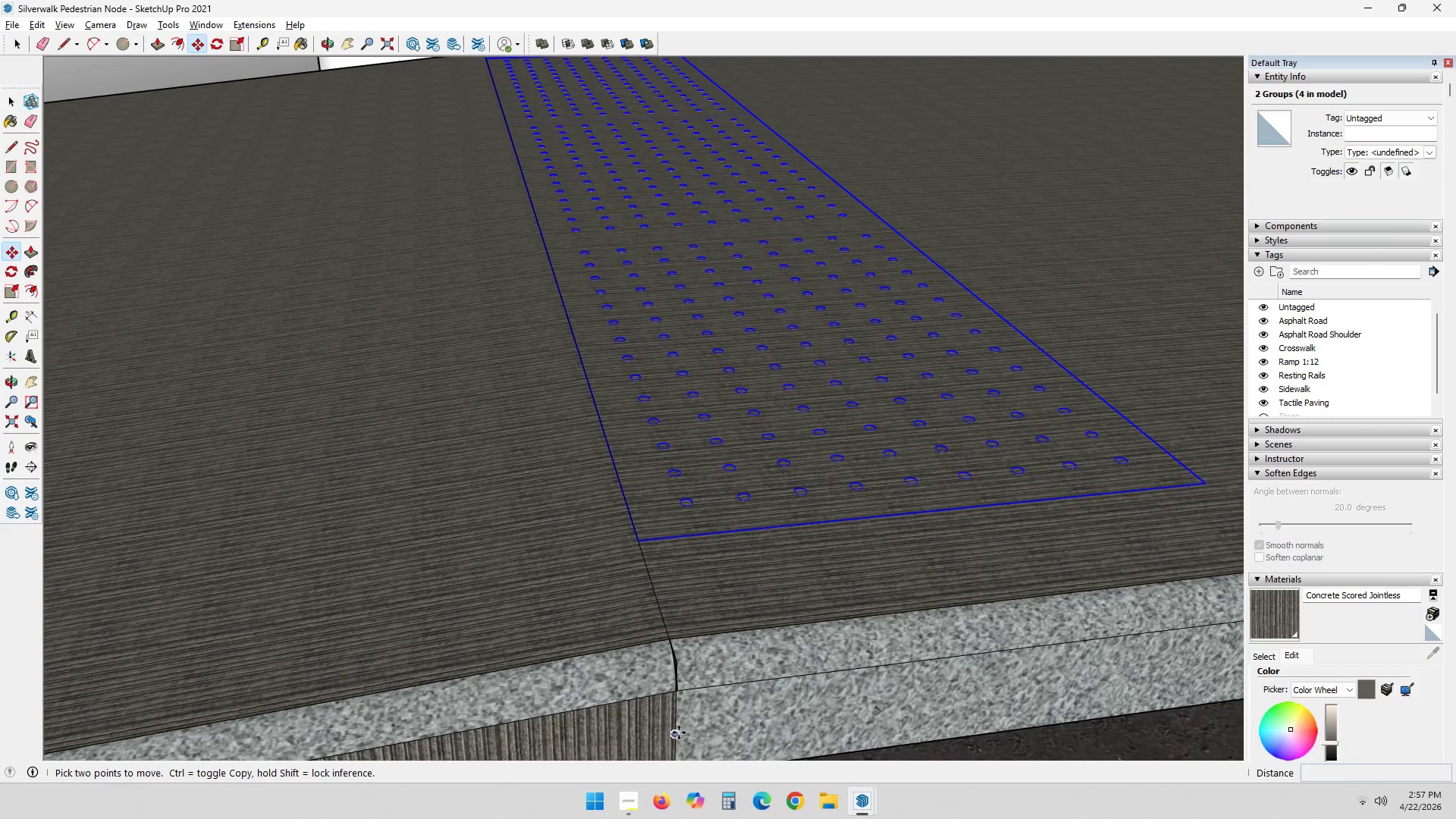 
left_click([677, 733])
 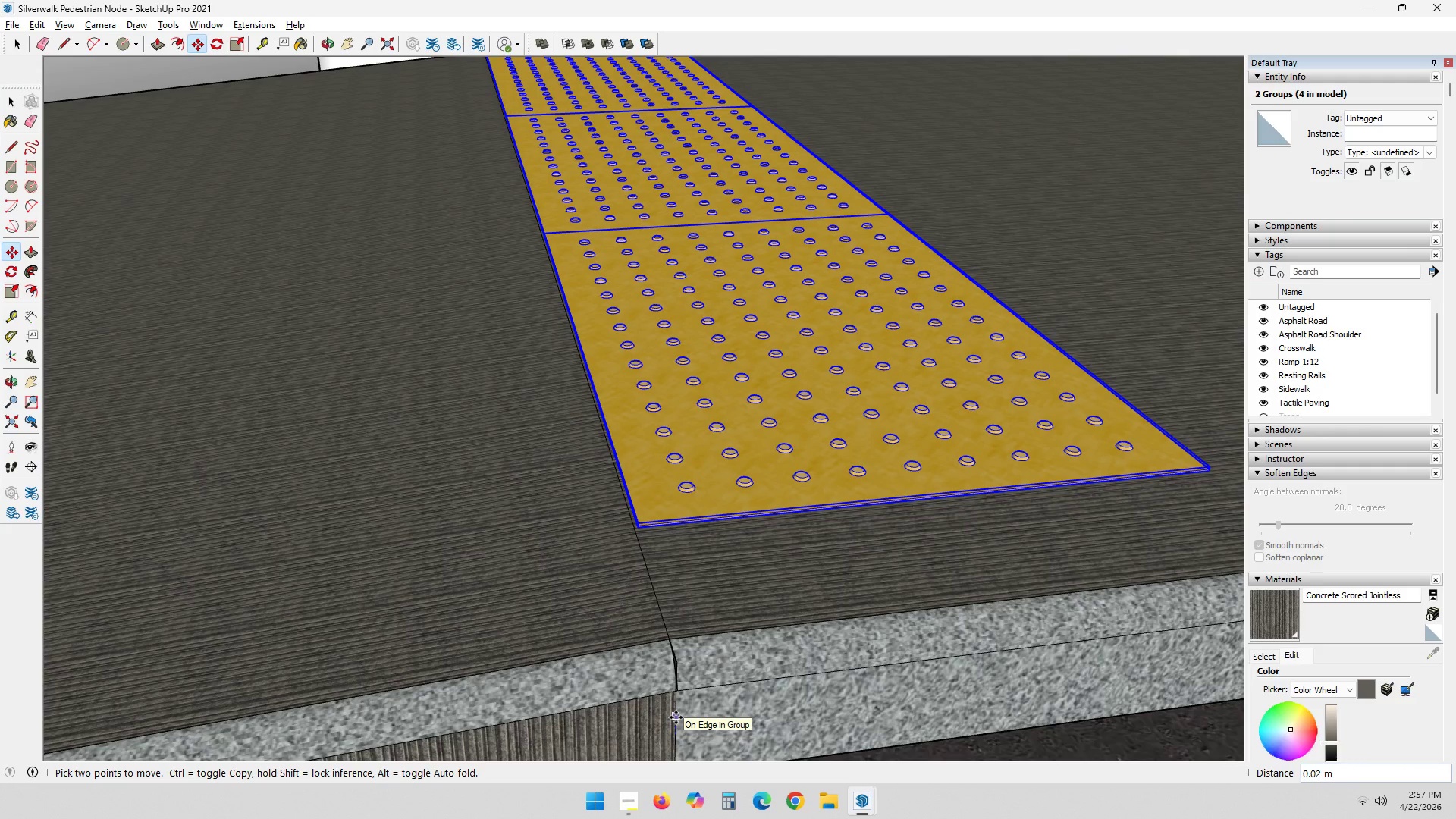 
left_click([676, 717])
 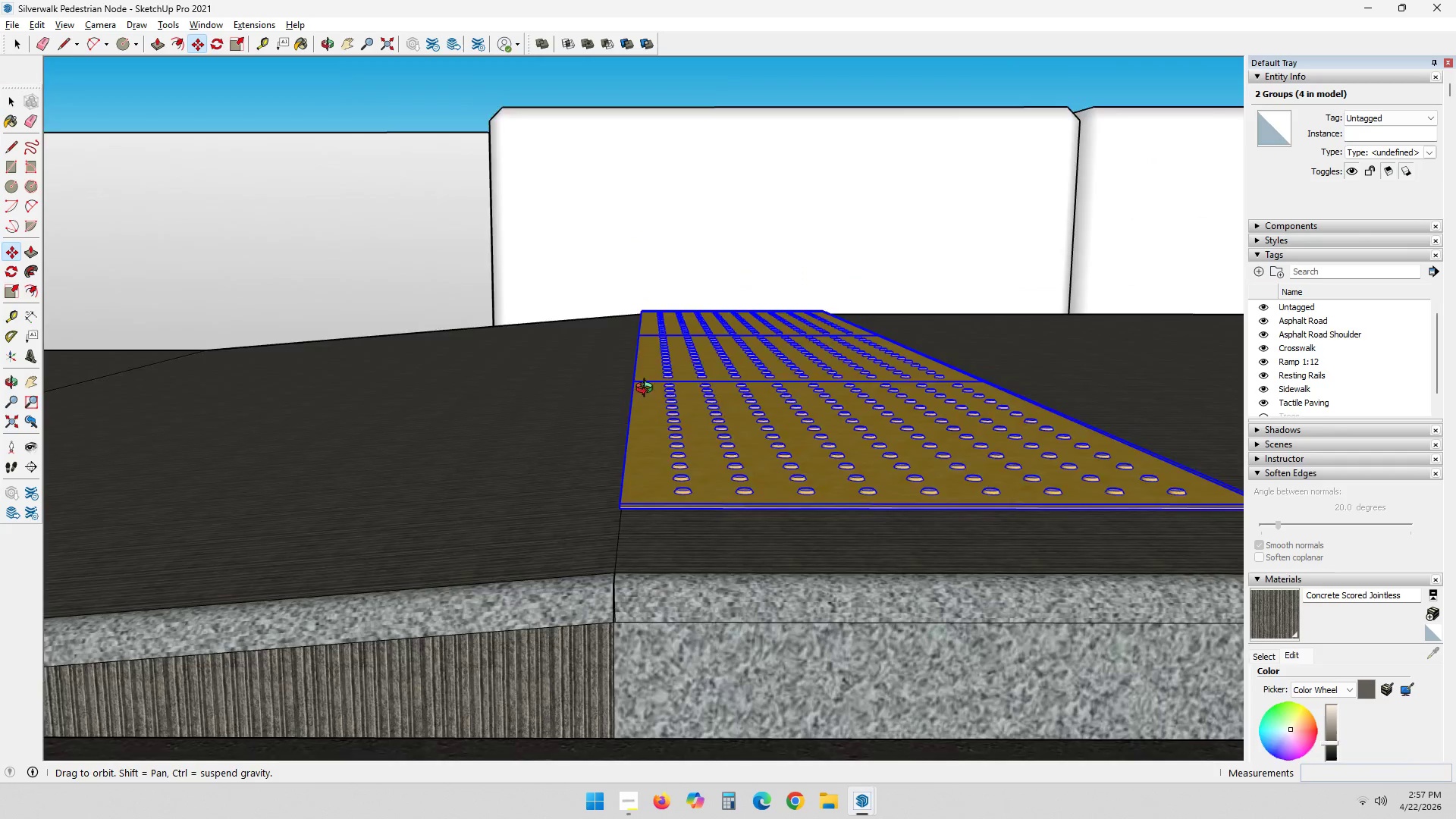 
scroll: coordinate [576, 507], scroll_direction: up, amount: 16.0
 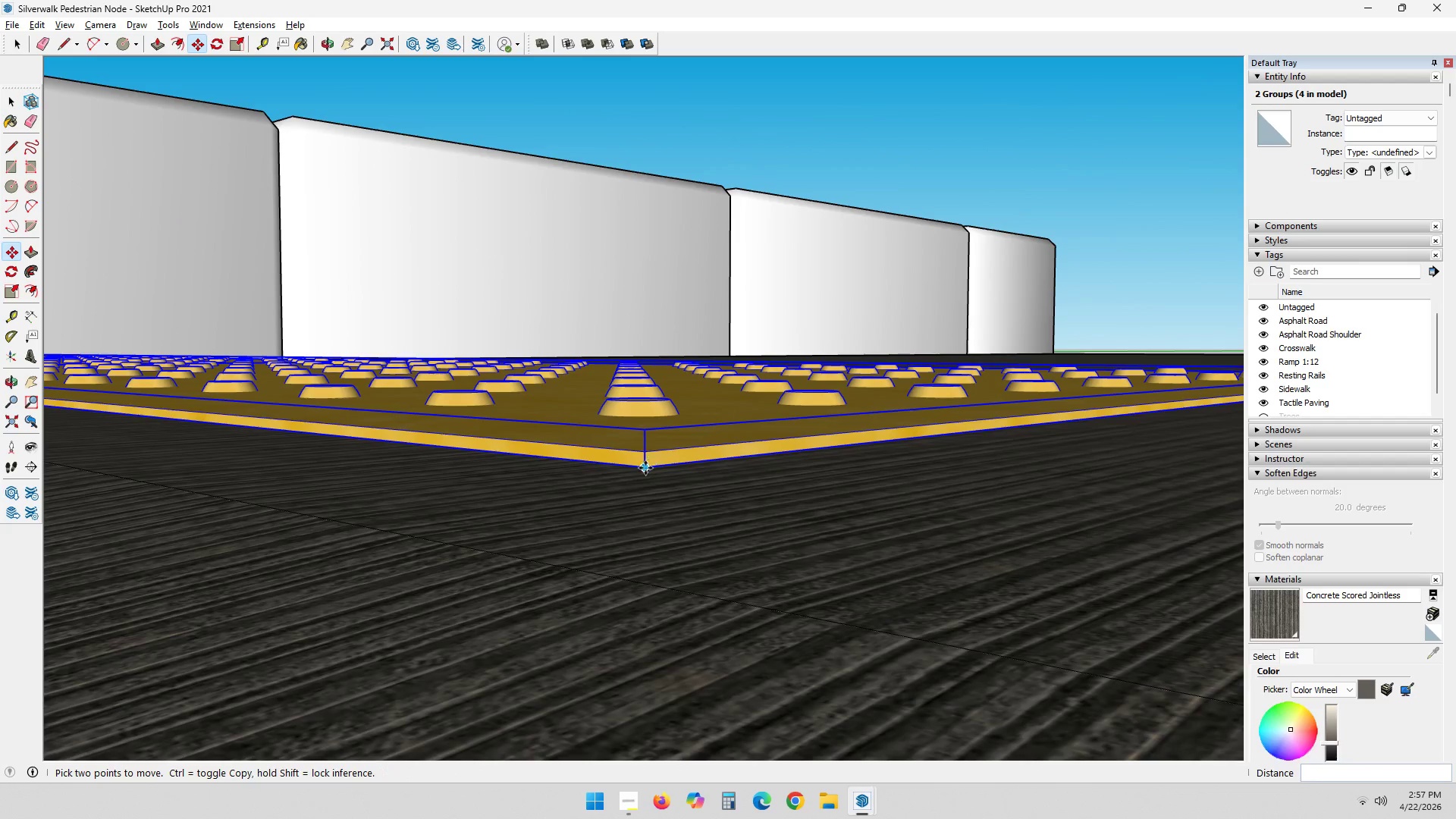 
left_click([645, 469])
 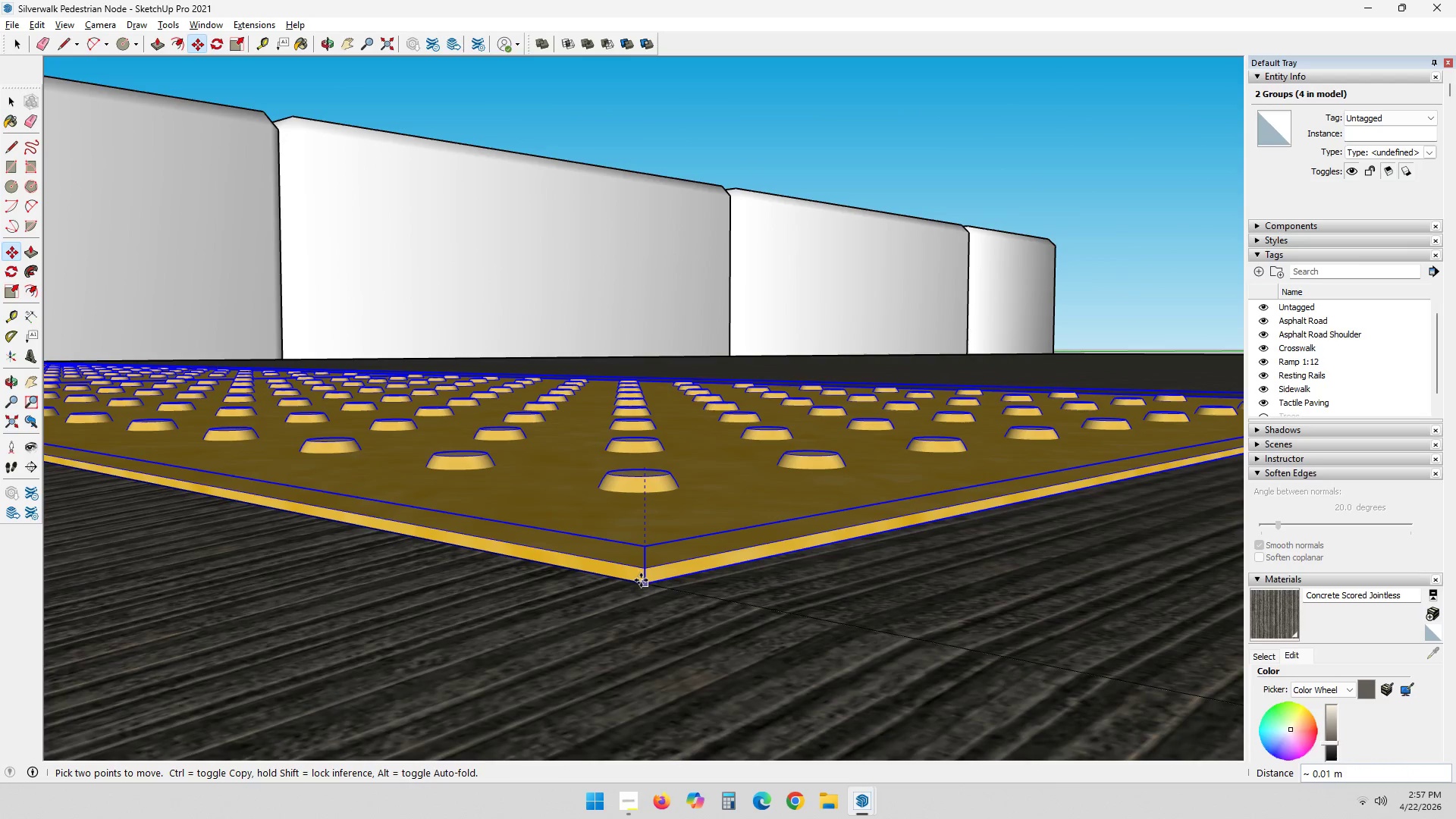 
left_click([641, 580])
 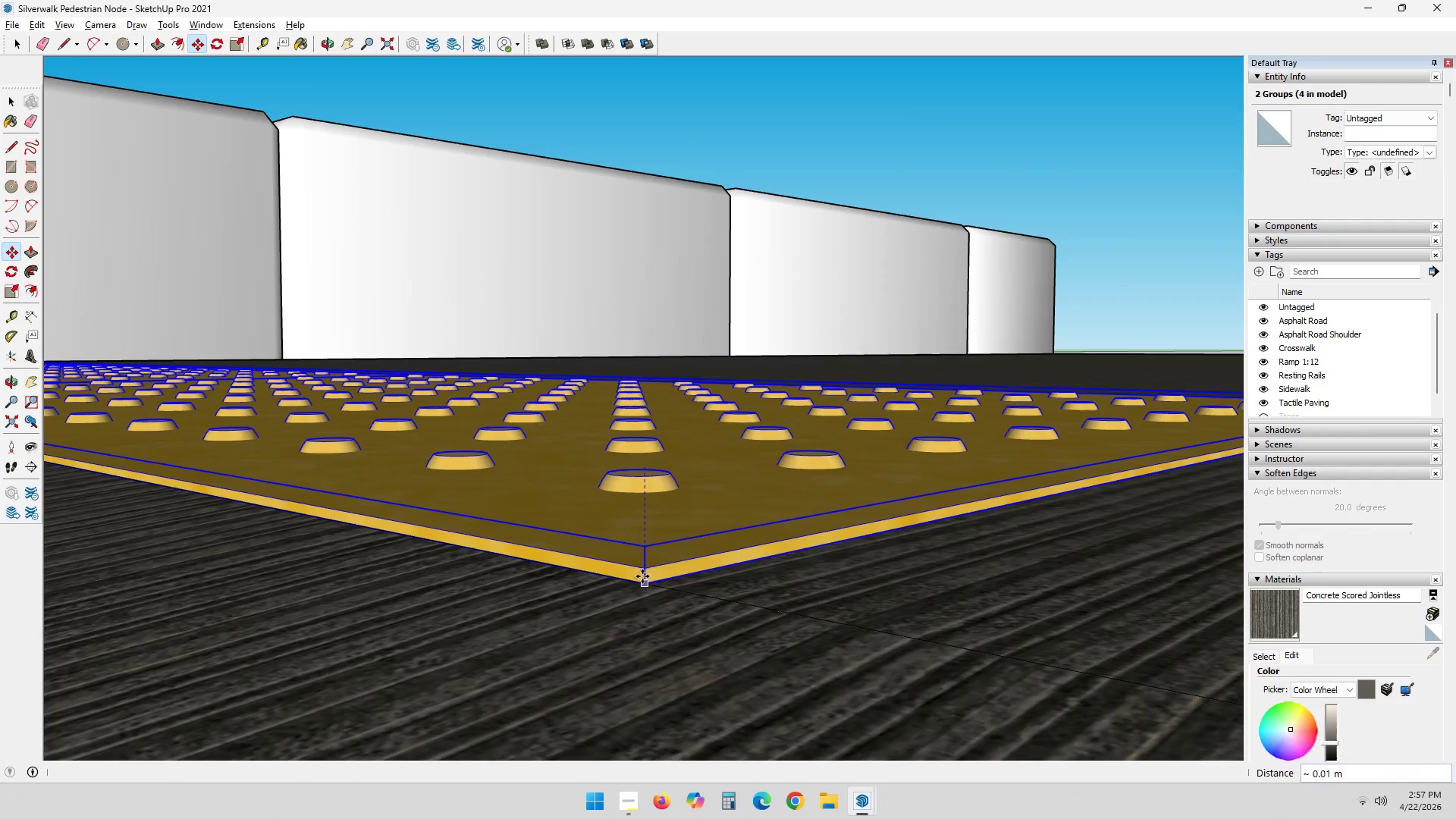 
key(Space)
 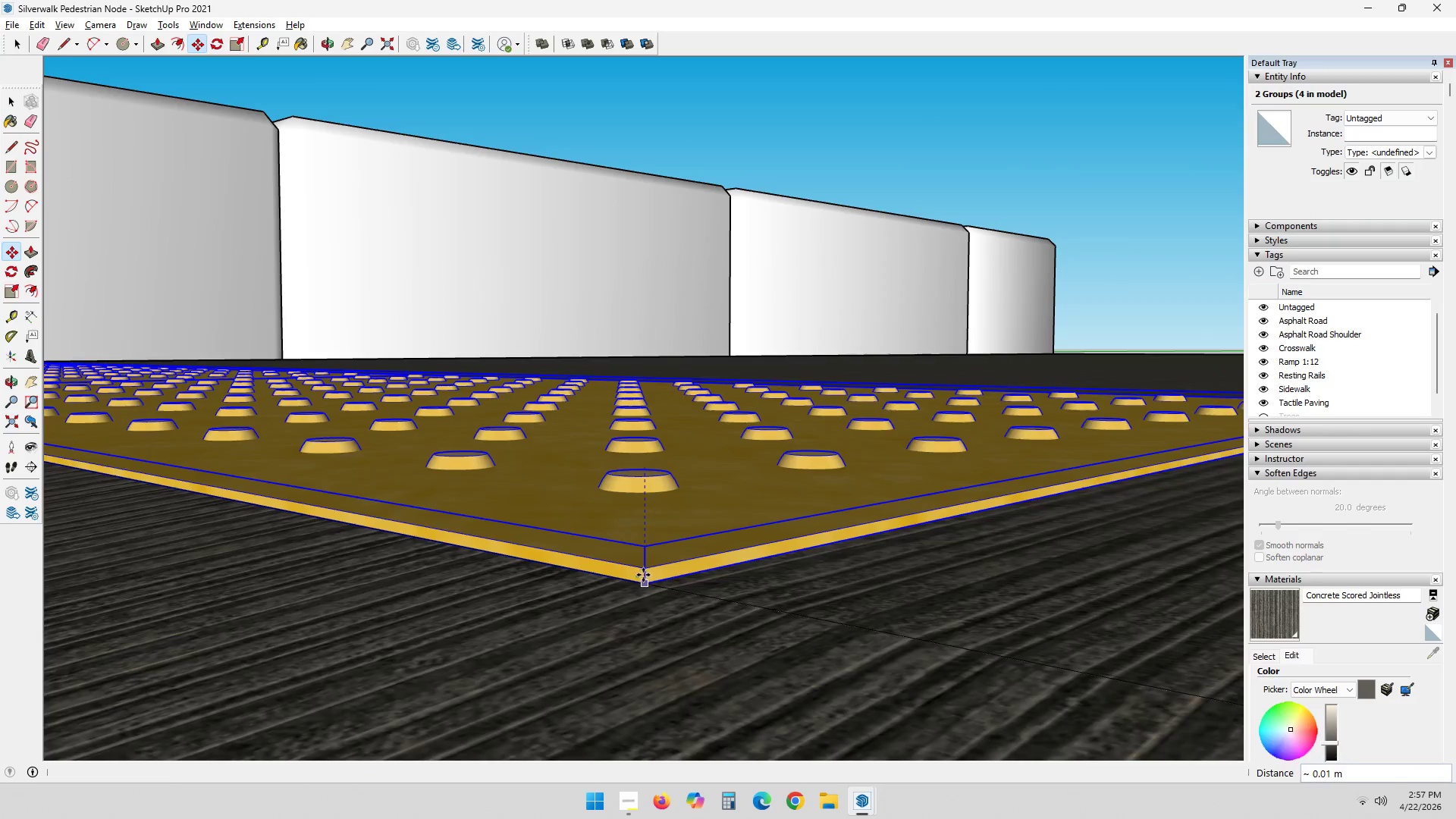 
key(Escape)
 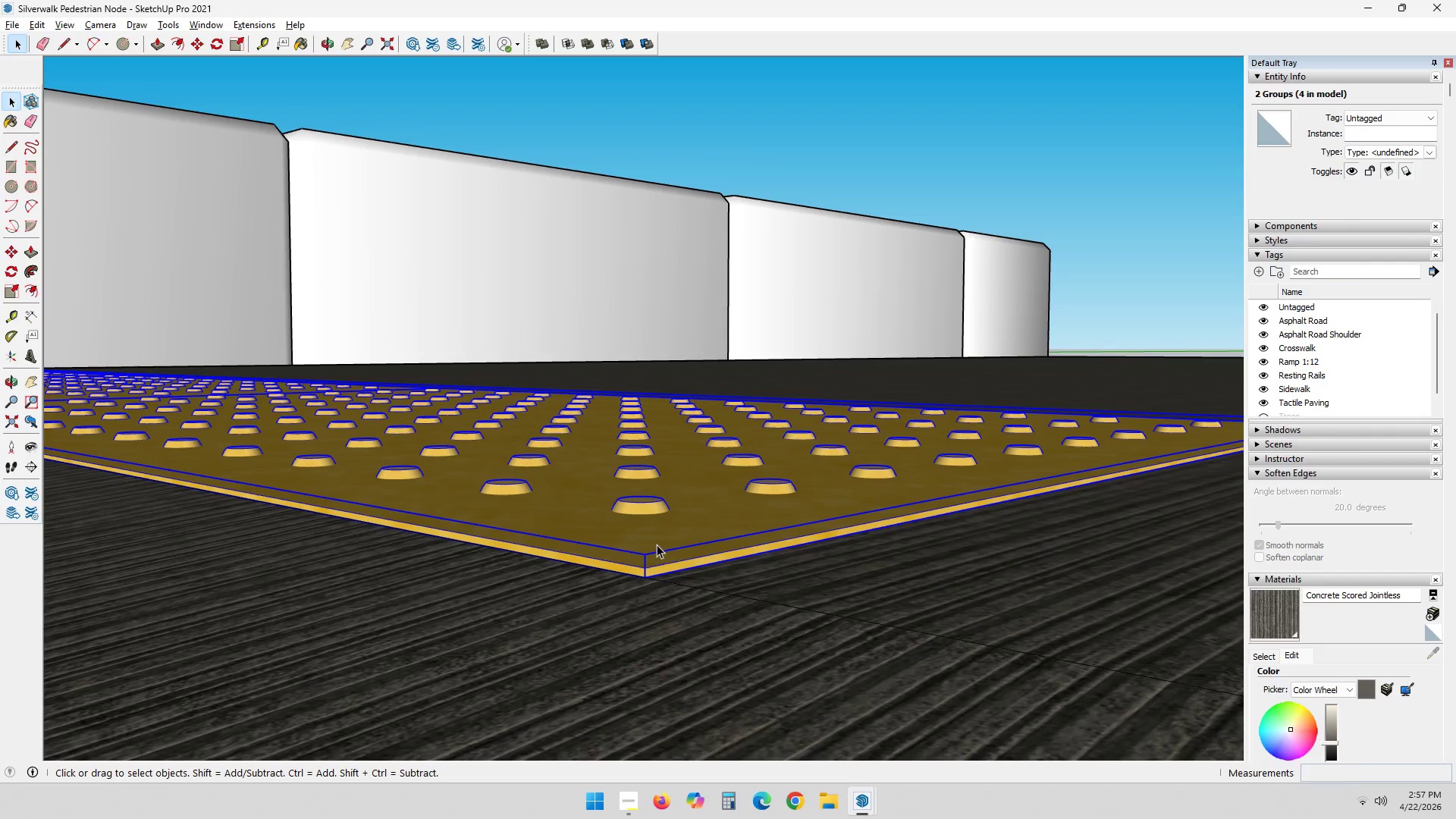 
key(Escape)
 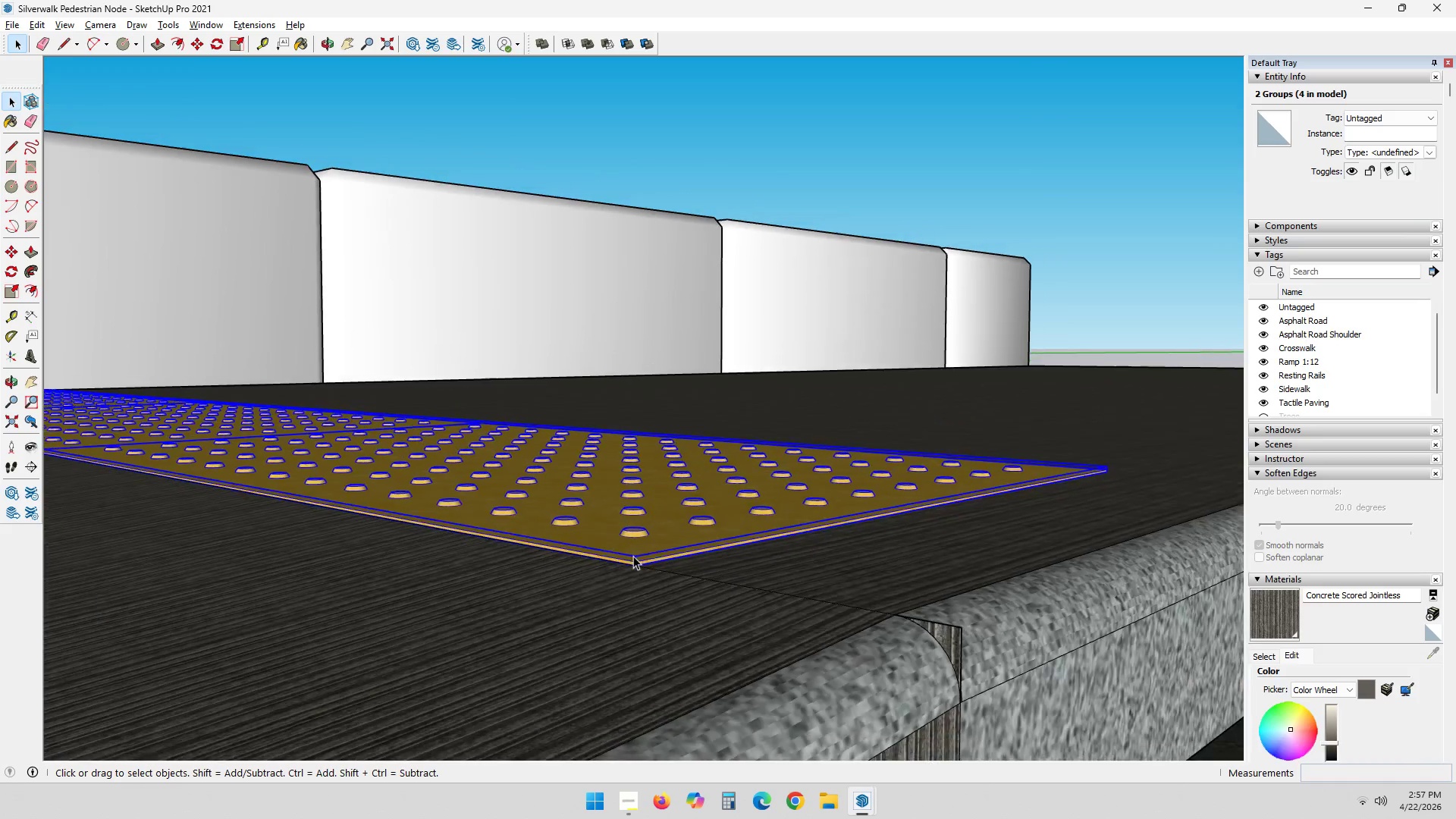 
key(Escape)
 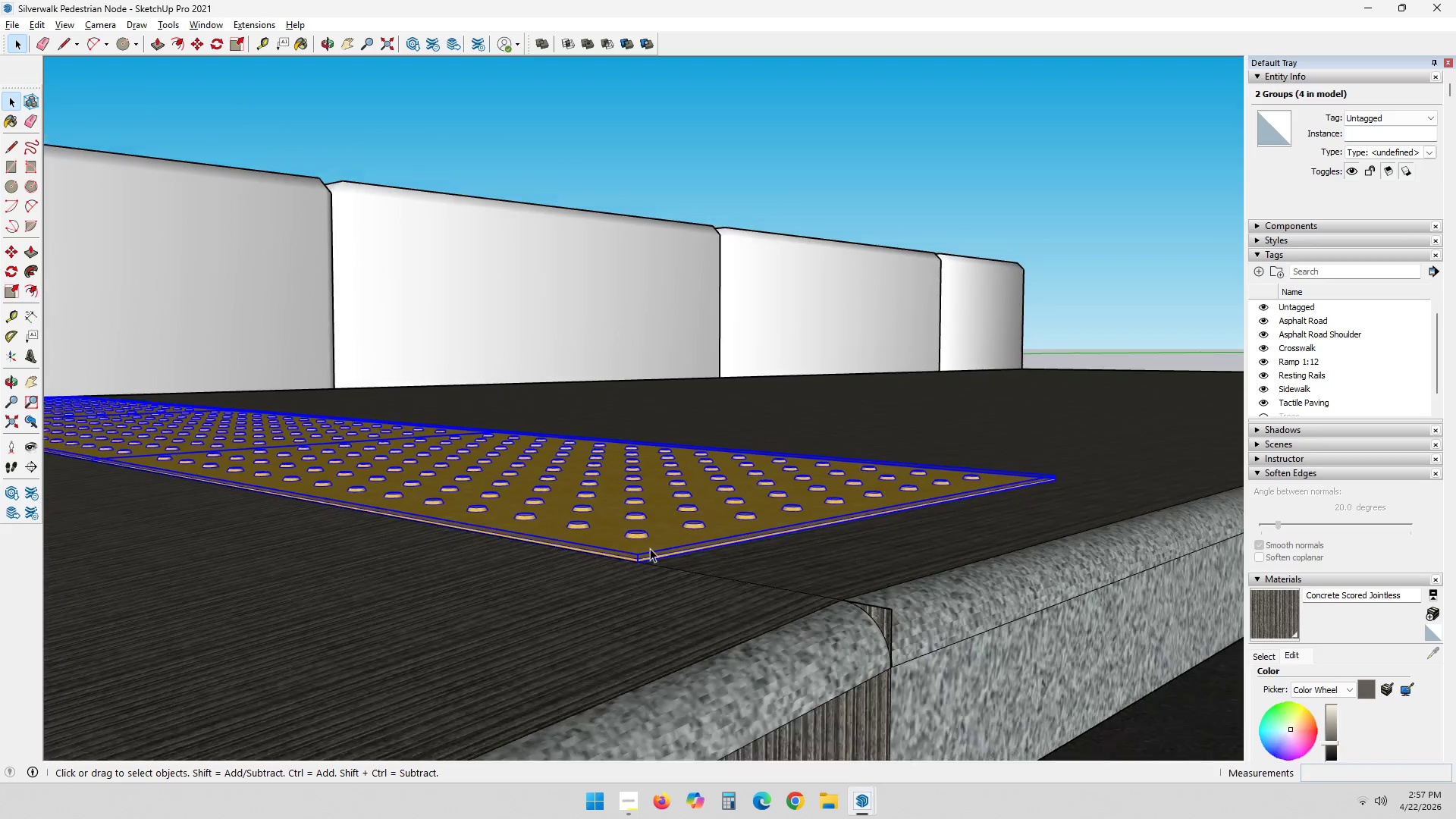 
key(Escape)
 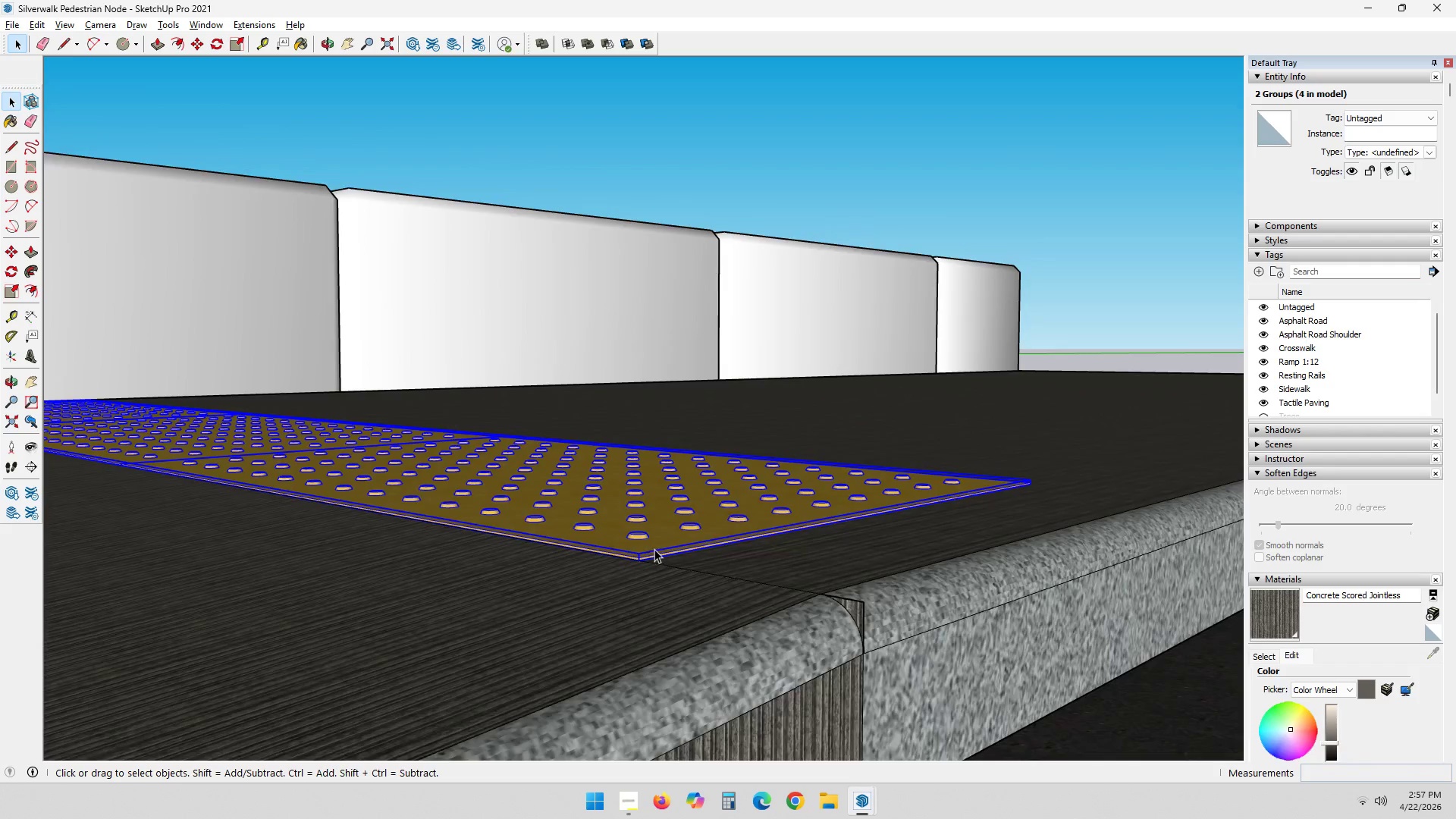 
key(Escape)
 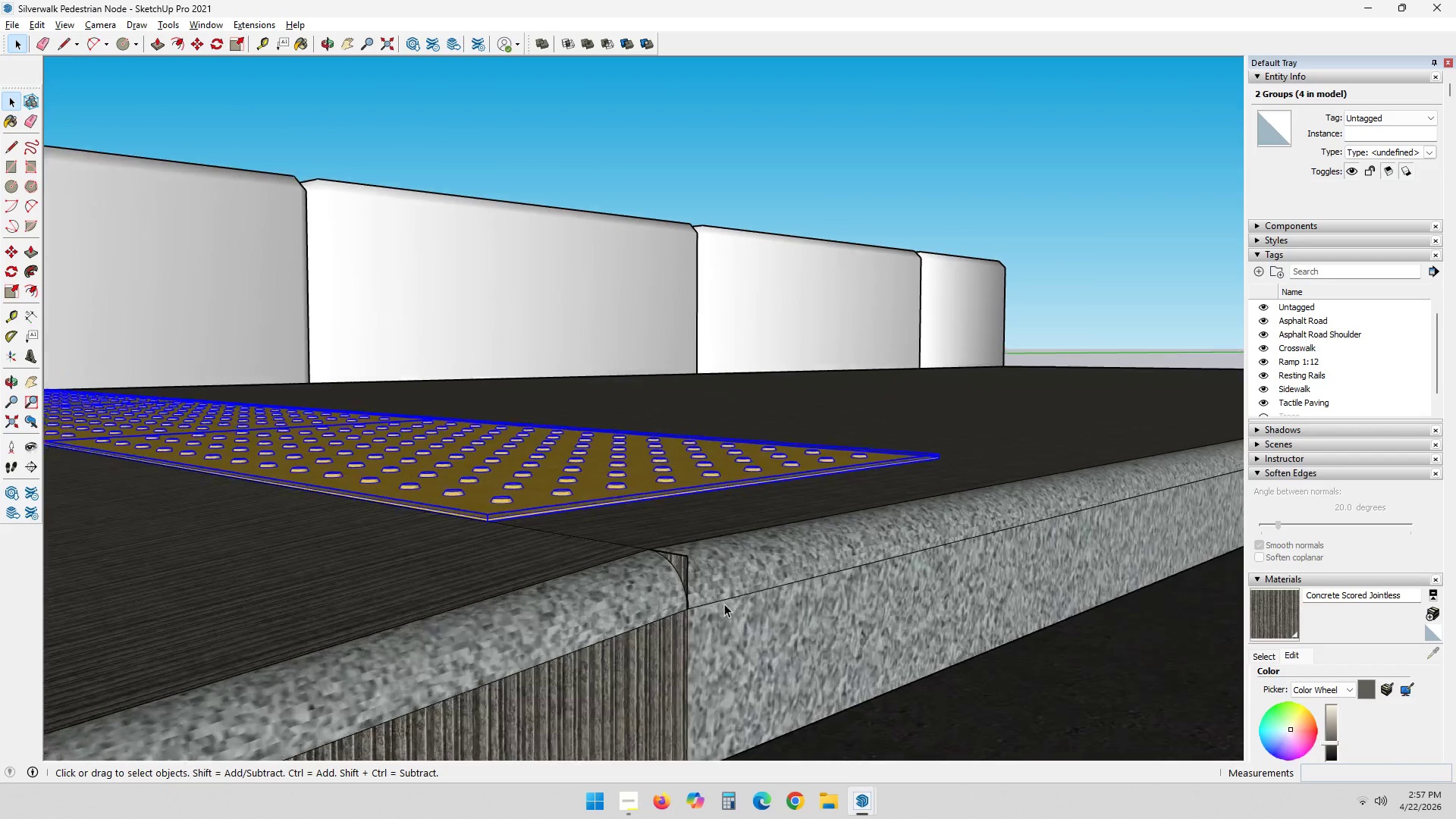 
left_click([682, 560])
 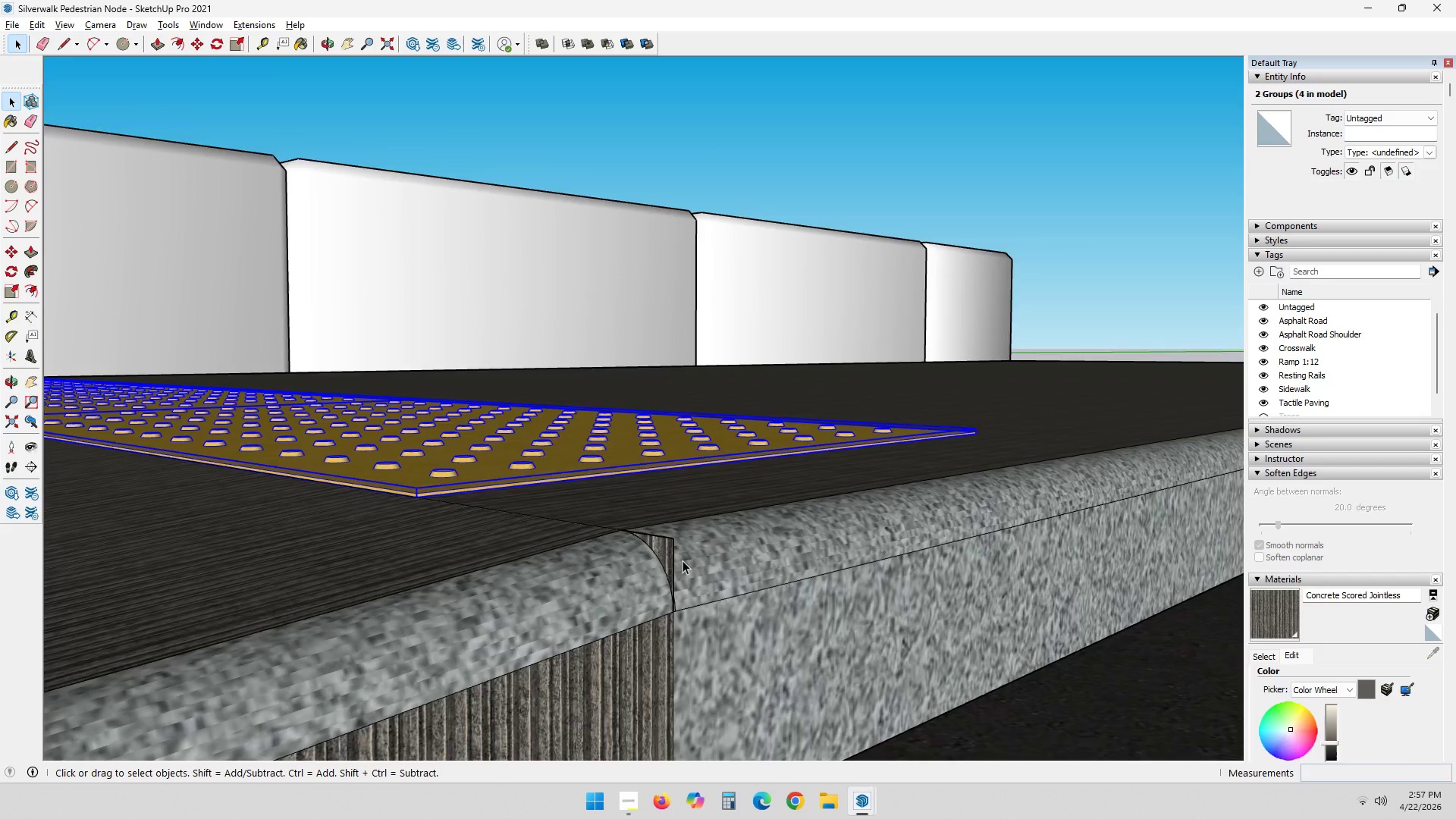 
scroll: coordinate [723, 601], scroll_direction: down, amount: 35.0
 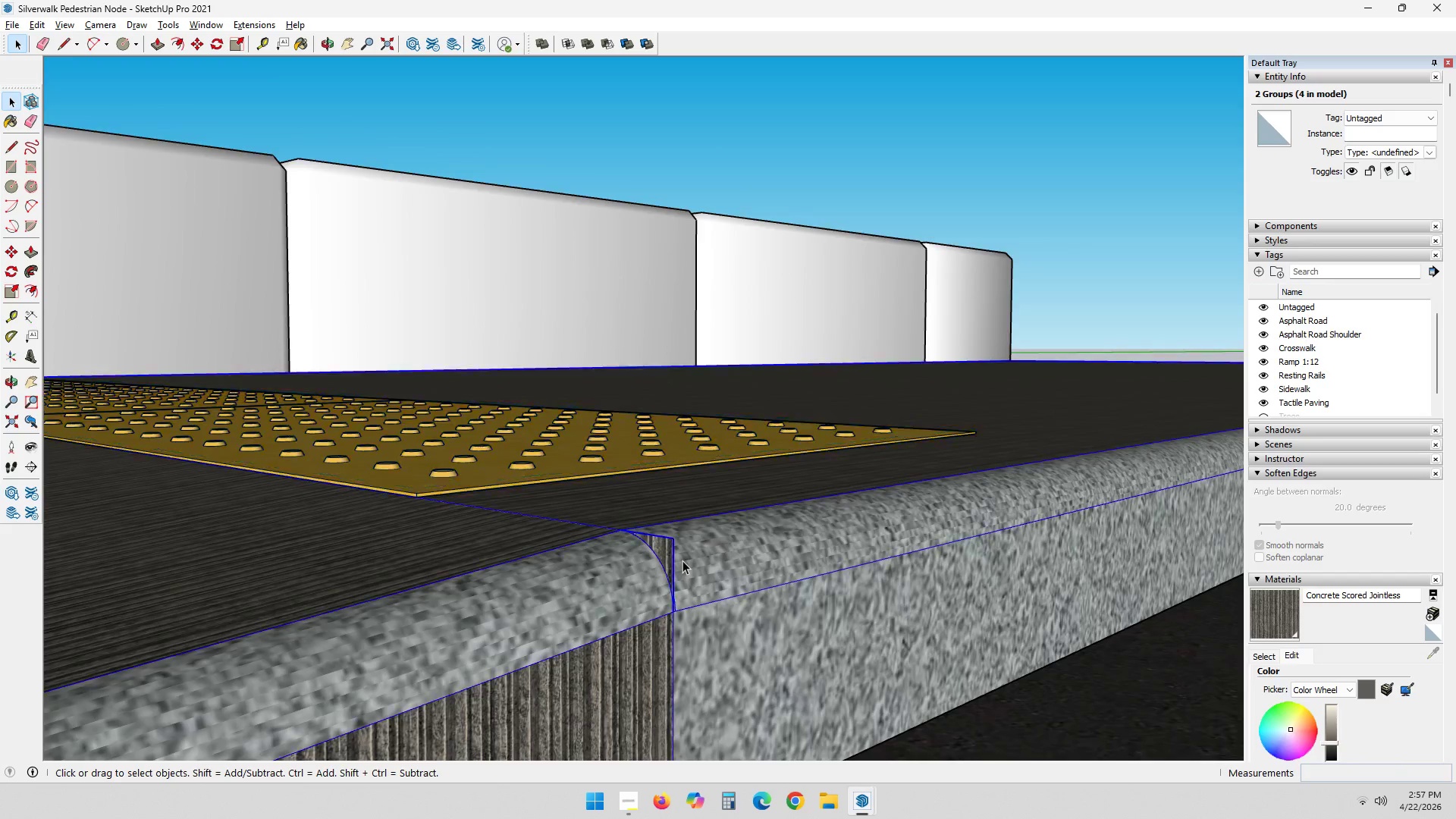 
double_click([682, 560])
 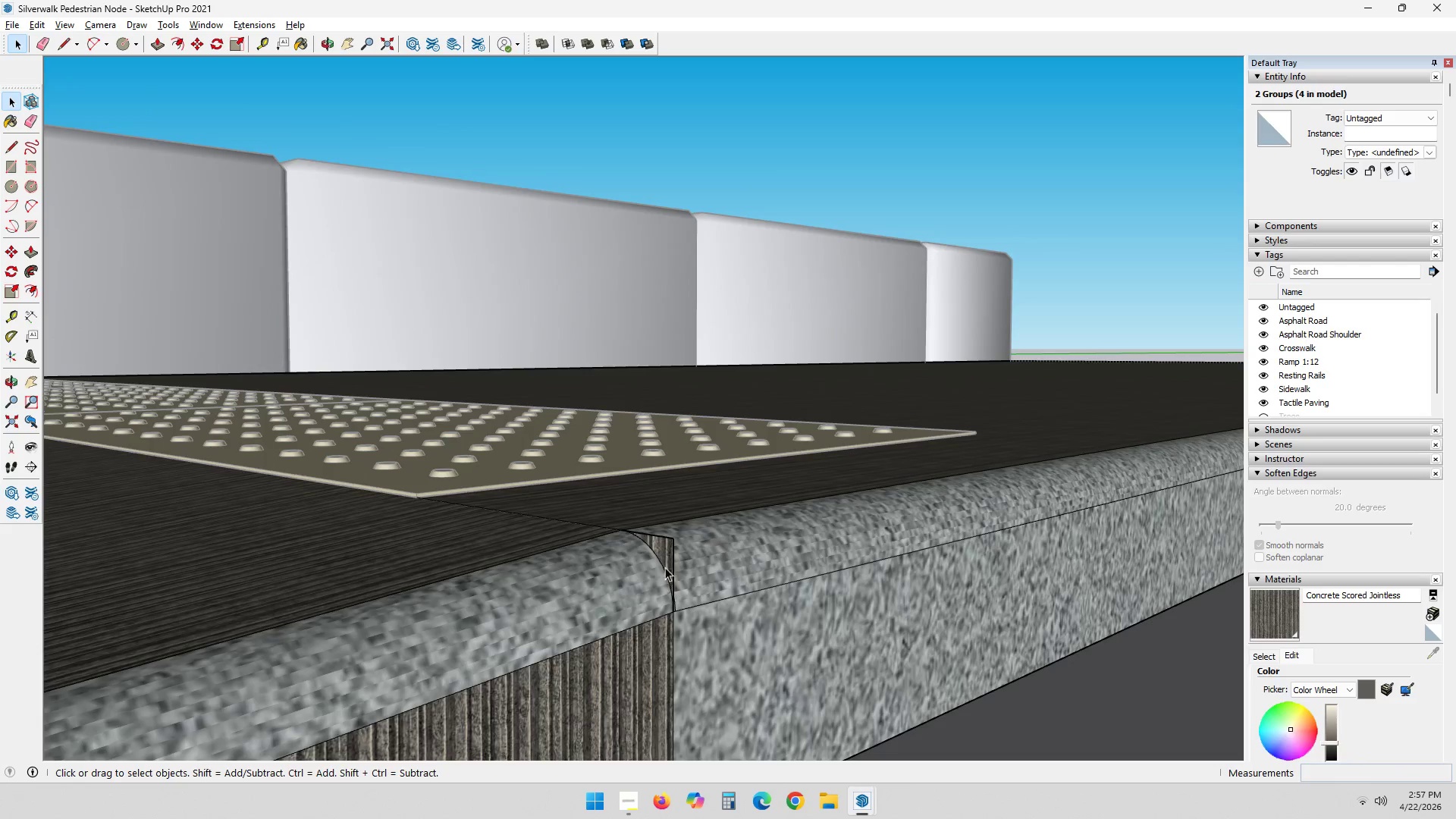 
key(E)
 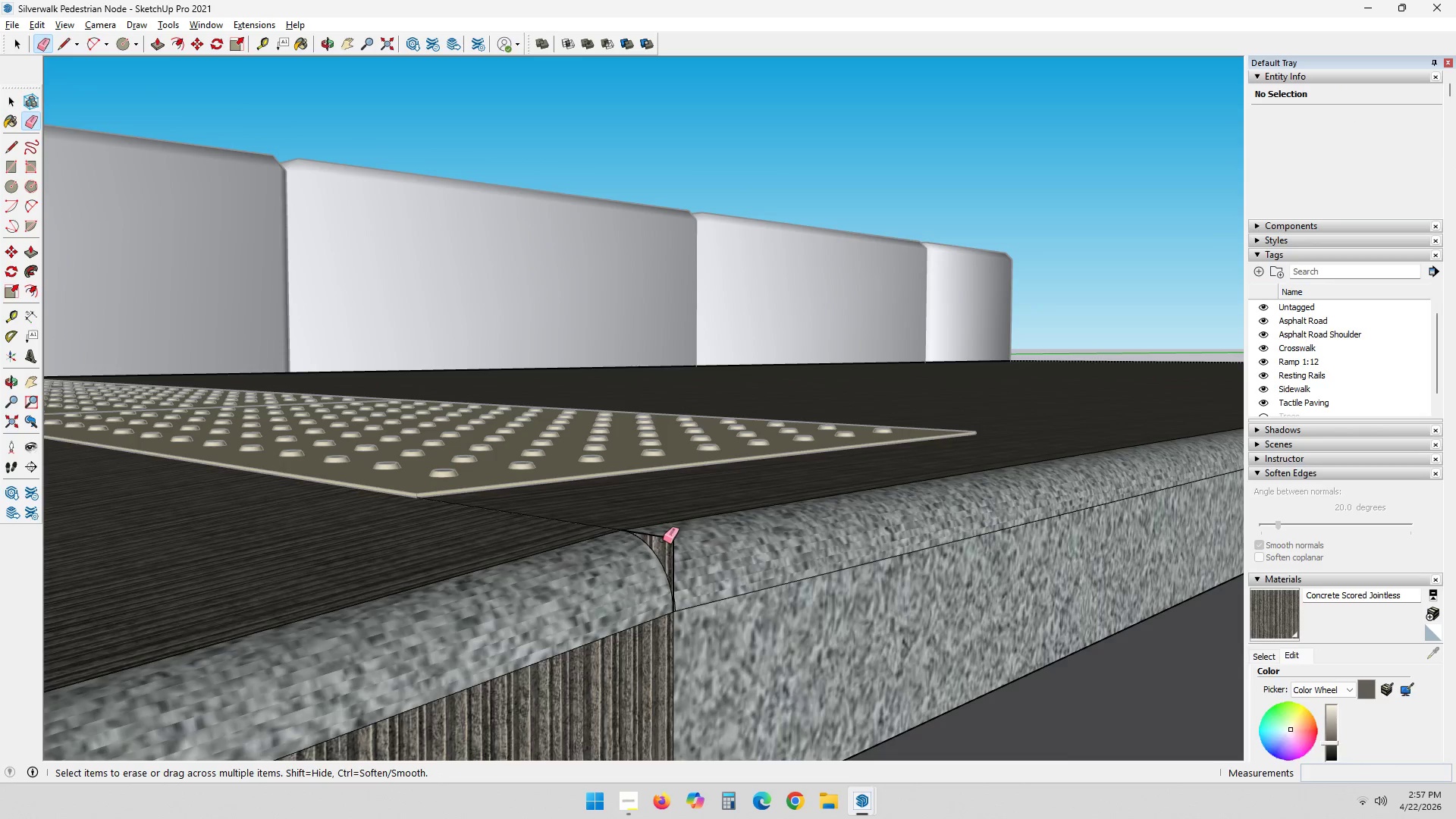 
double_click([667, 538])
 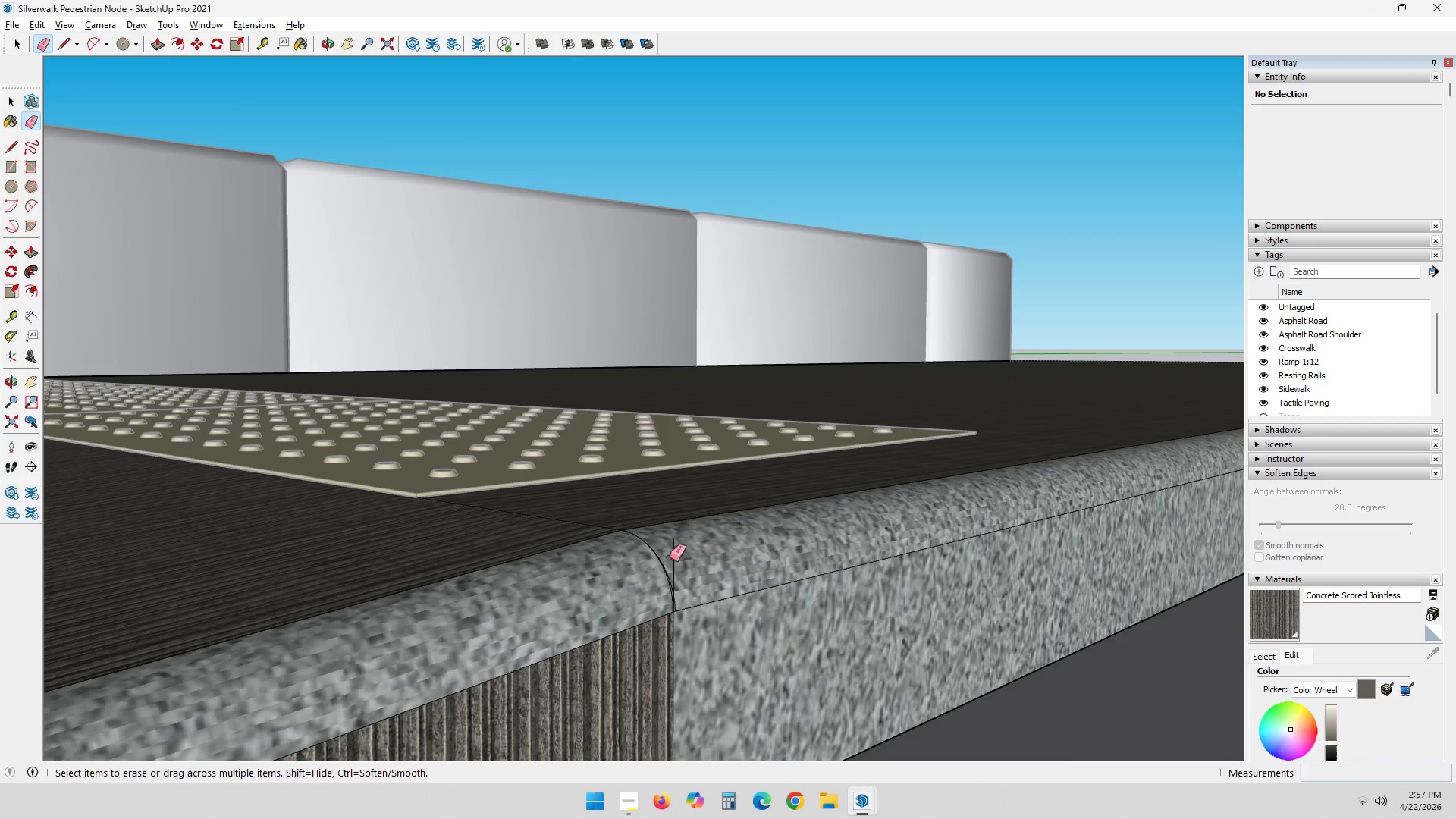 
left_click_drag(start_coordinate=[672, 554], to_coordinate=[673, 559])
 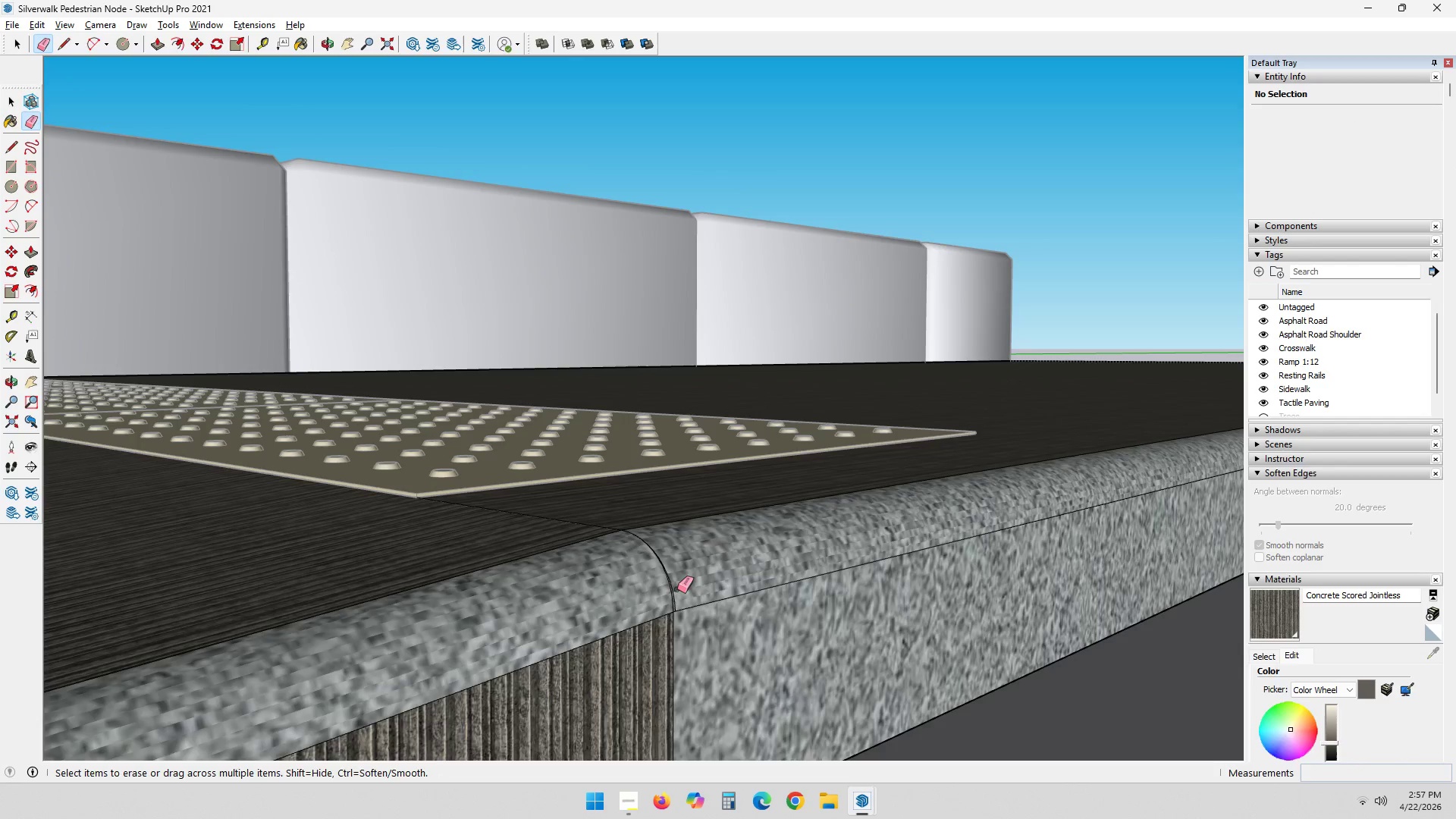 
key(Space)
 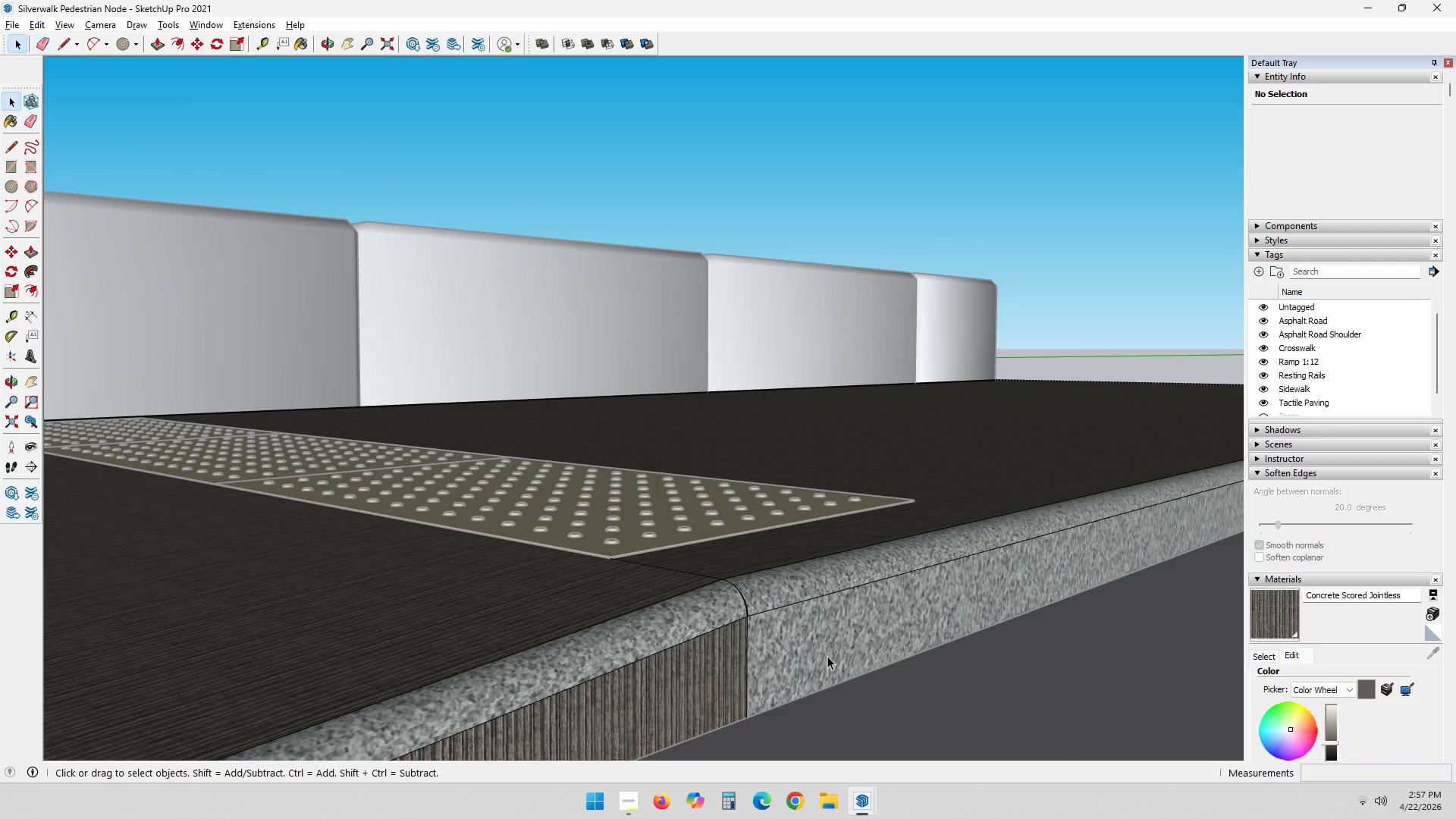 
key(Escape)
 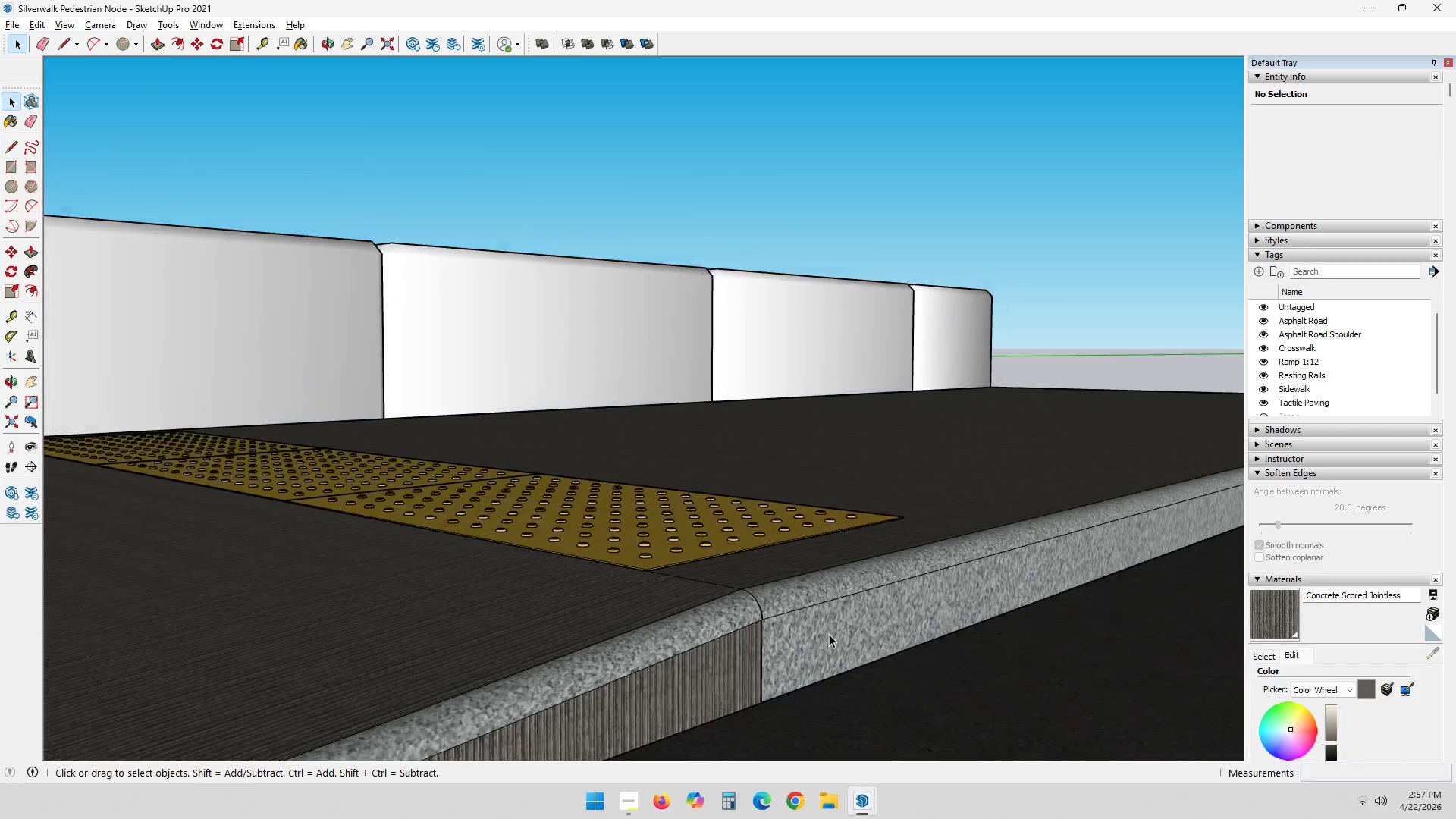 
key(Escape)
 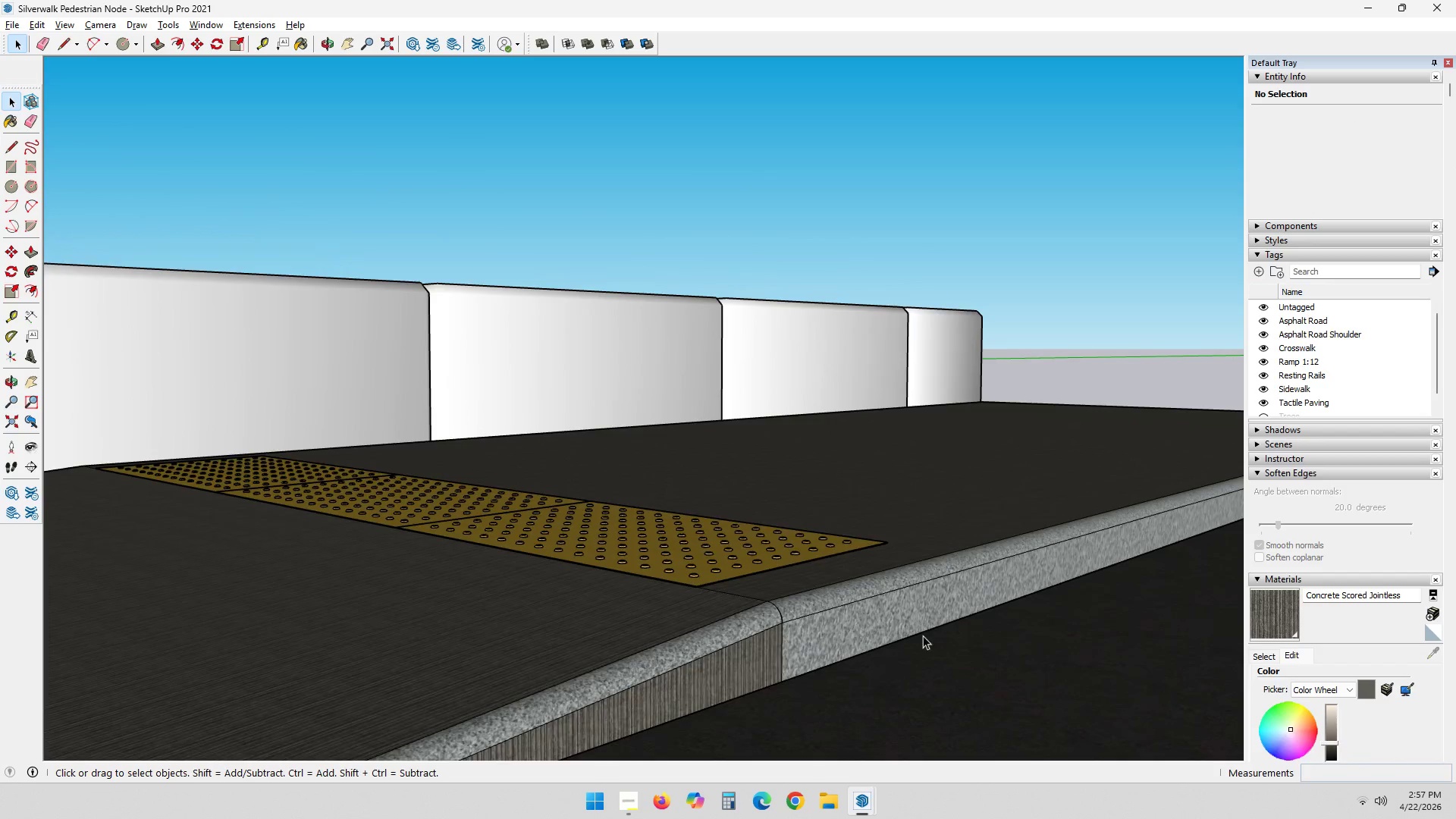 
hold_key(key=ShiftLeft, duration=0.39)
 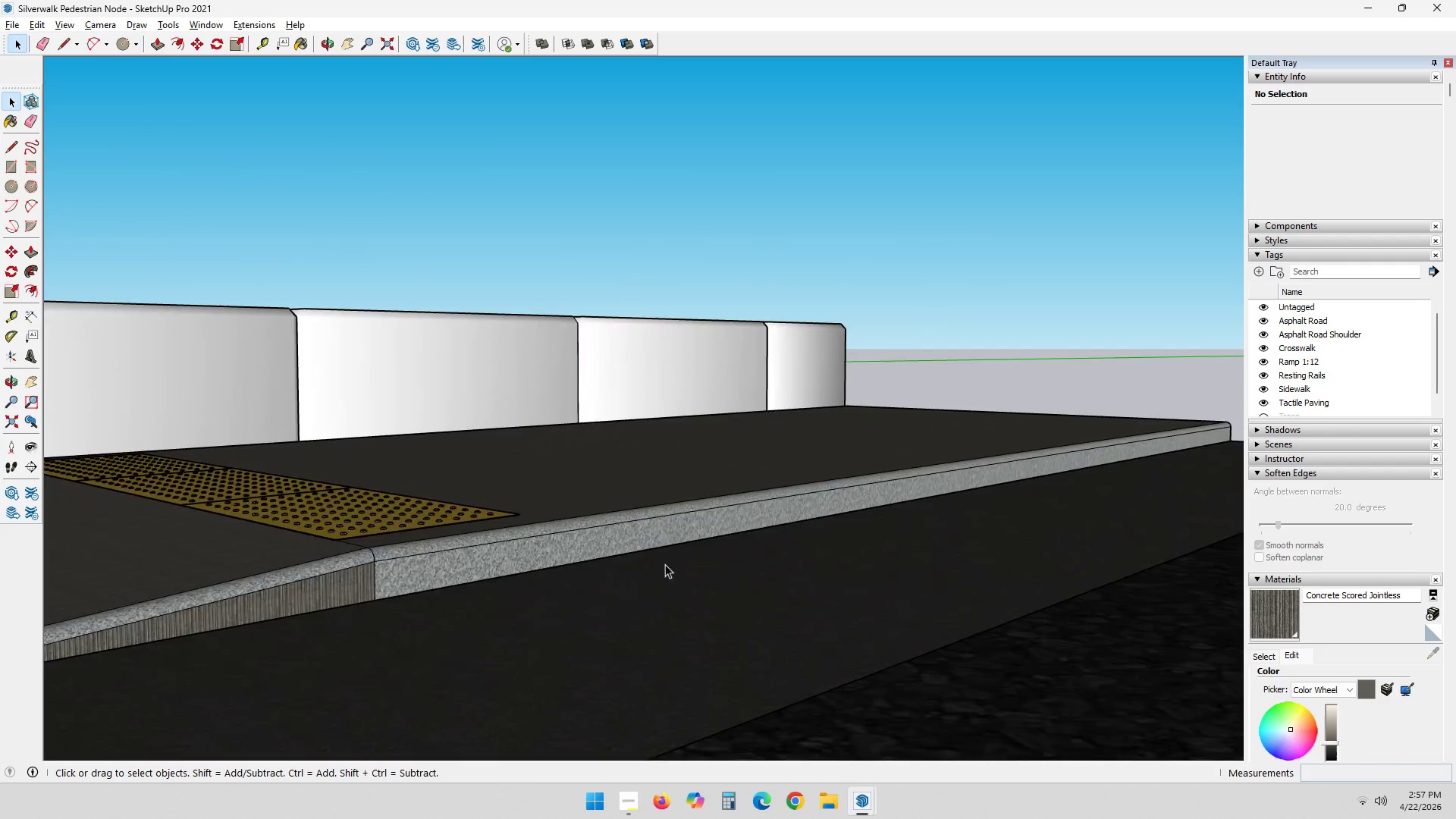 
scroll: coordinate [679, 564], scroll_direction: down, amount: 38.0
 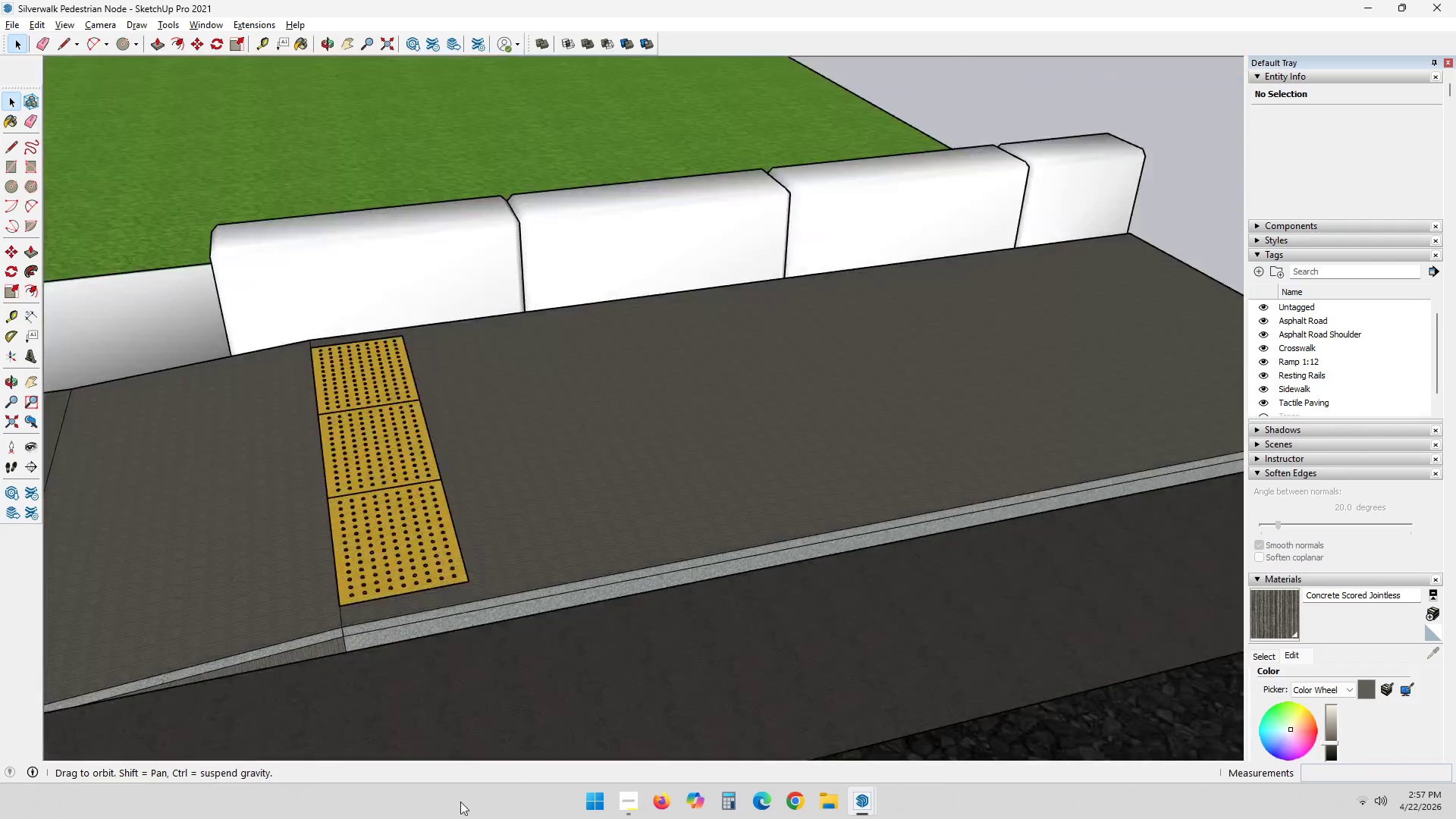 
hold_key(key=ShiftLeft, duration=0.42)
scroll: coordinate [343, 586], scroll_direction: down, amount: 4.0
 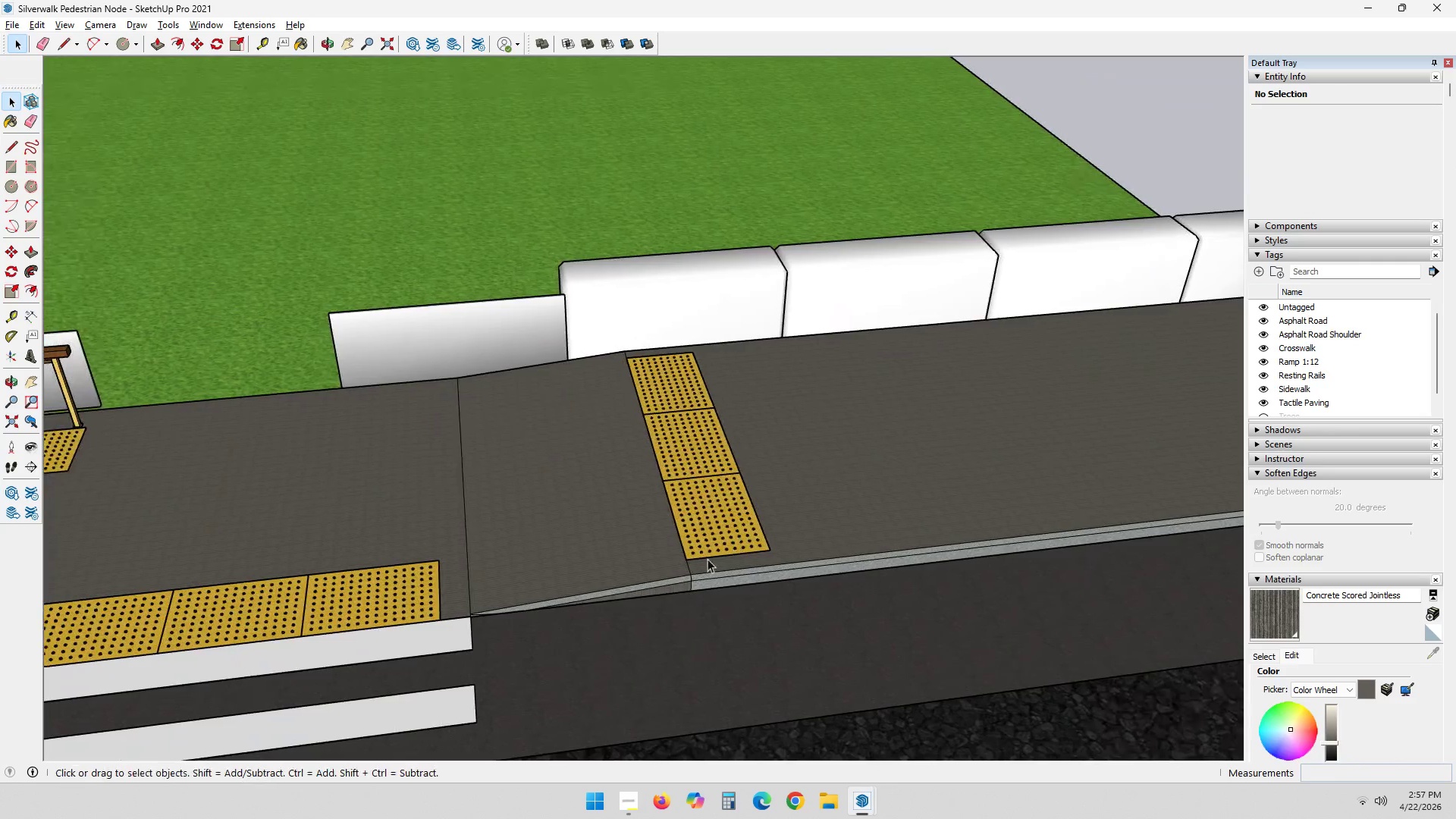 
hold_key(key=ShiftLeft, duration=0.48)
 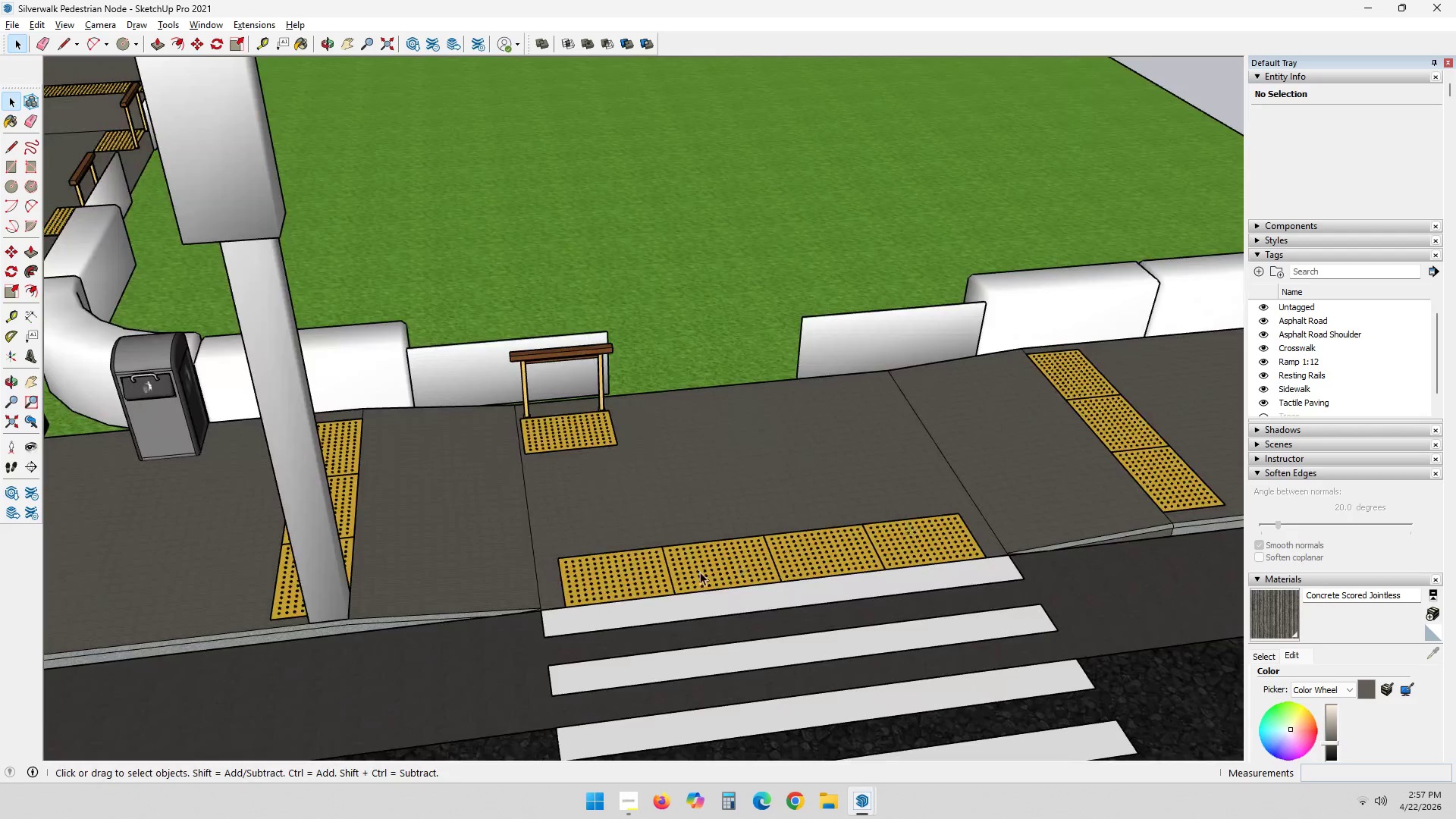 
scroll: coordinate [745, 592], scroll_direction: down, amount: 20.0
 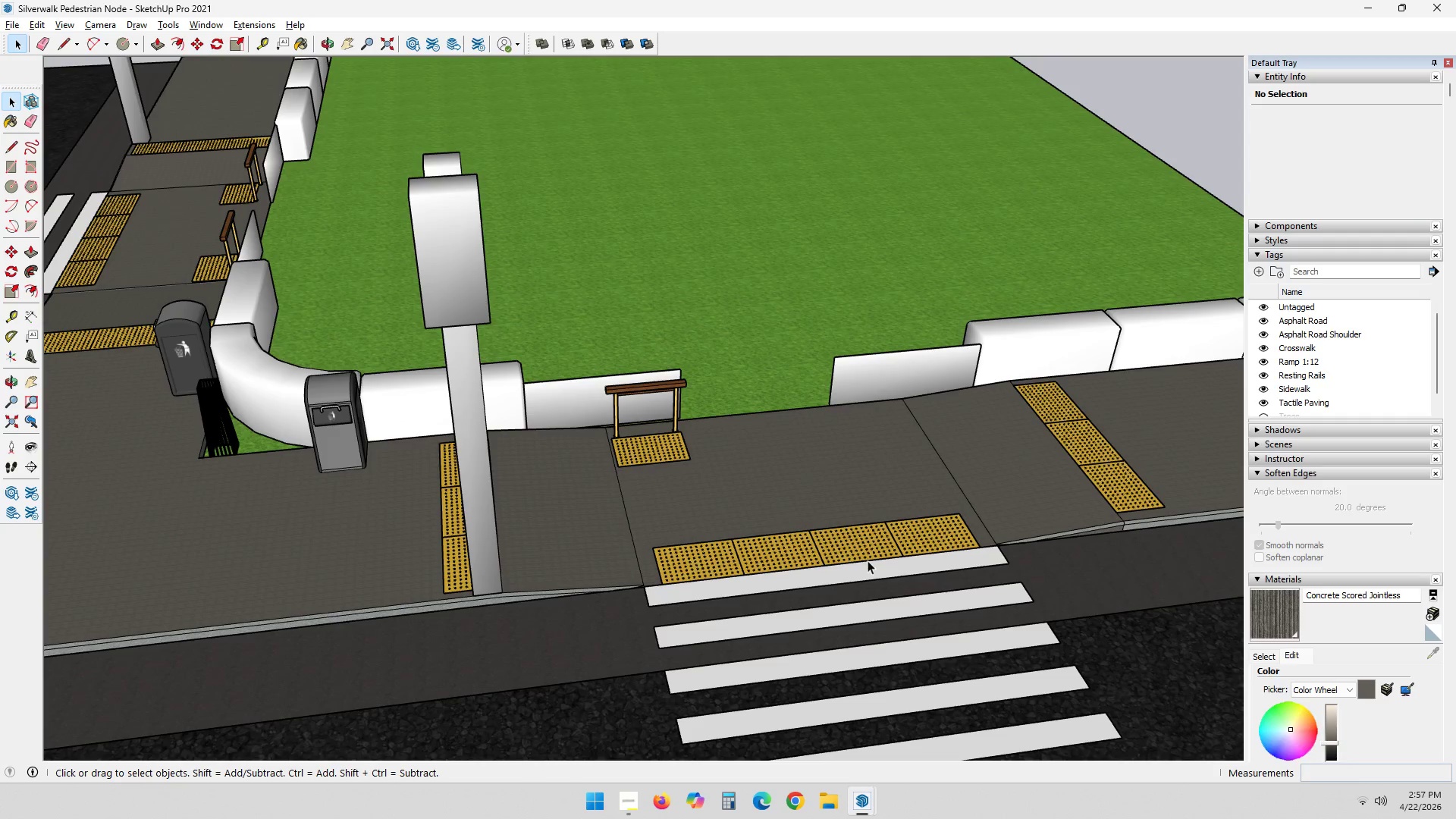 
scroll: coordinate [1008, 644], scroll_direction: up, amount: 27.0
 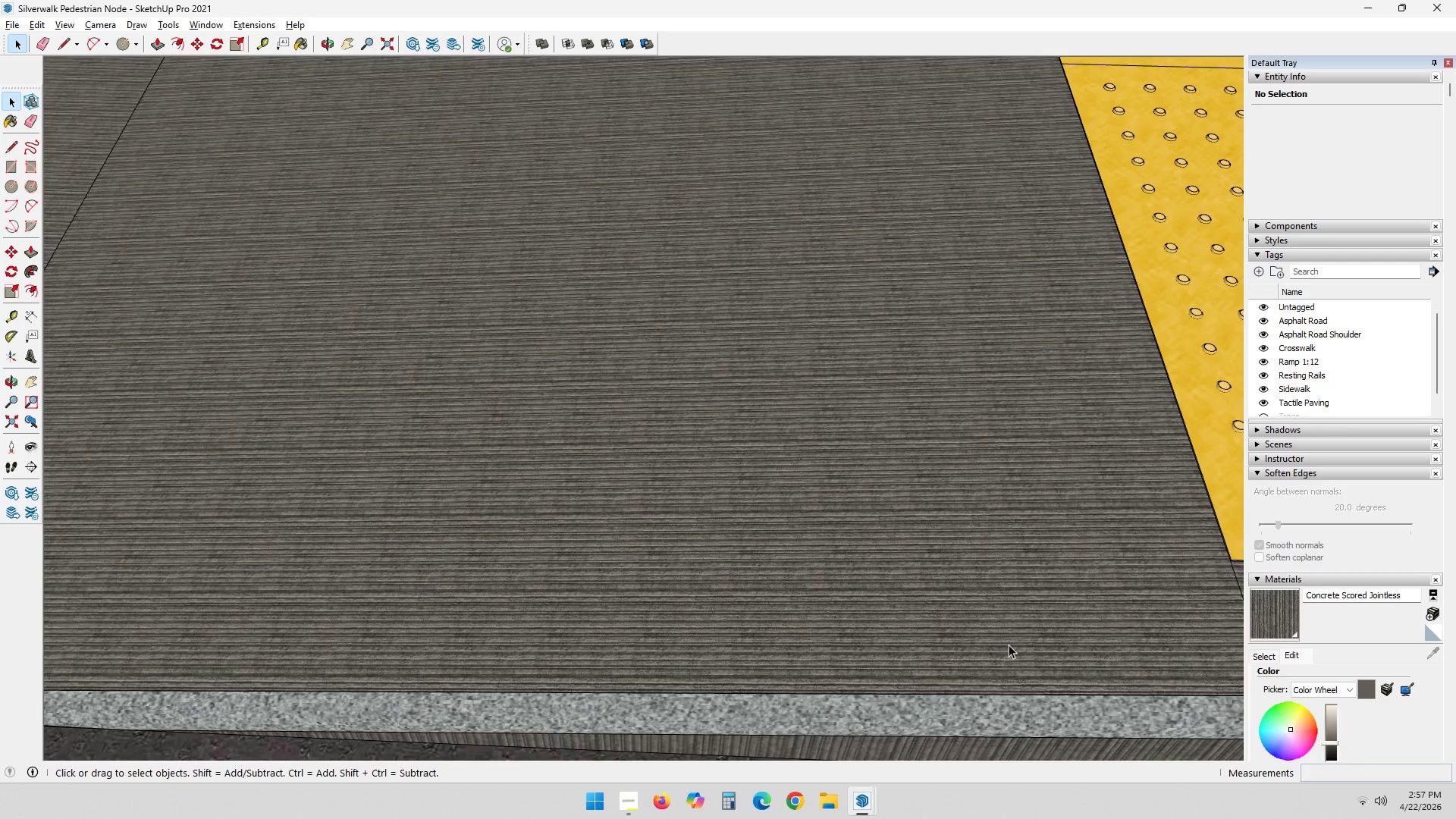 
scroll: coordinate [1009, 645], scroll_direction: down, amount: 6.0
 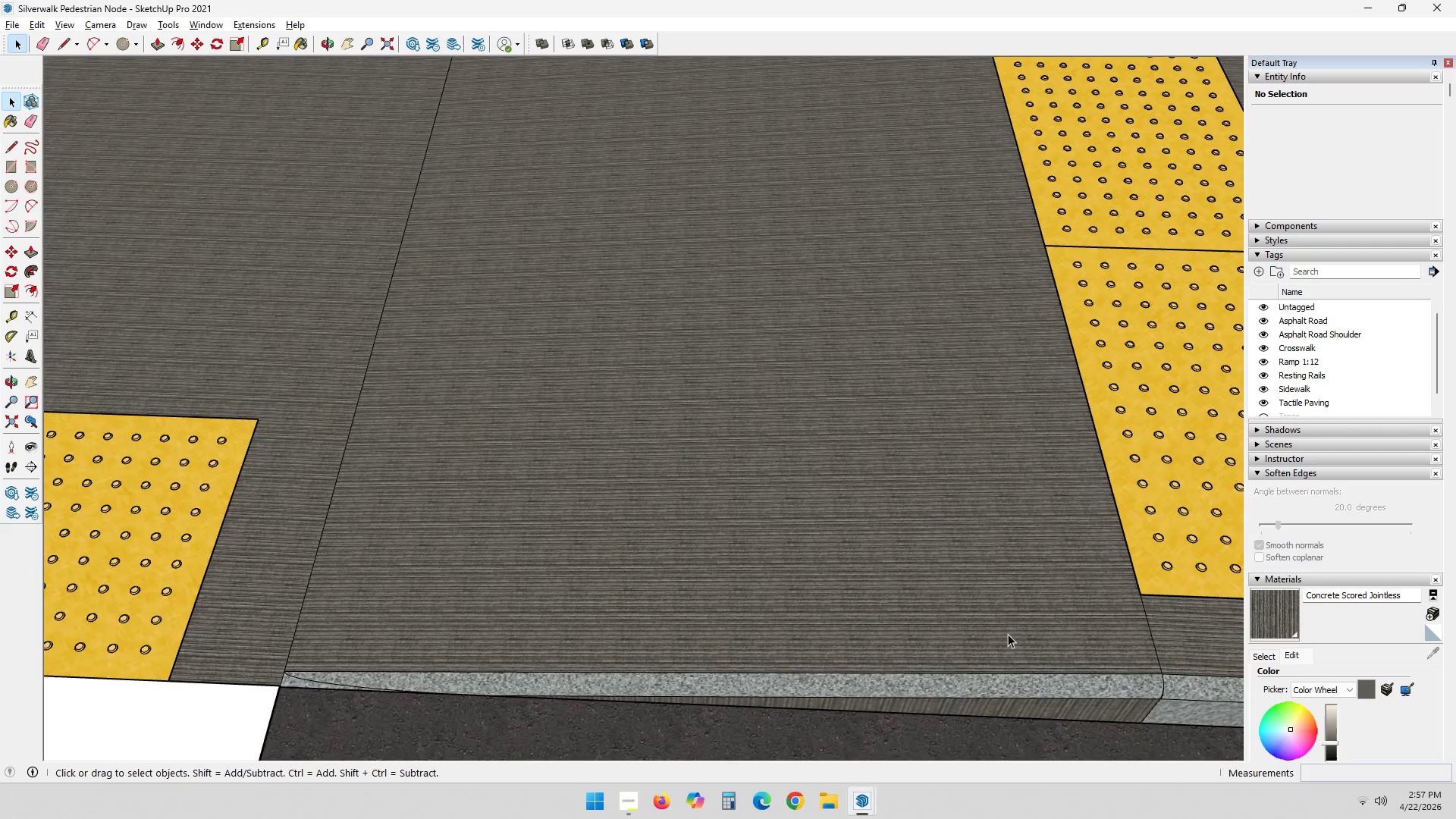 
scroll: coordinate [360, 560], scroll_direction: up, amount: 7.0
 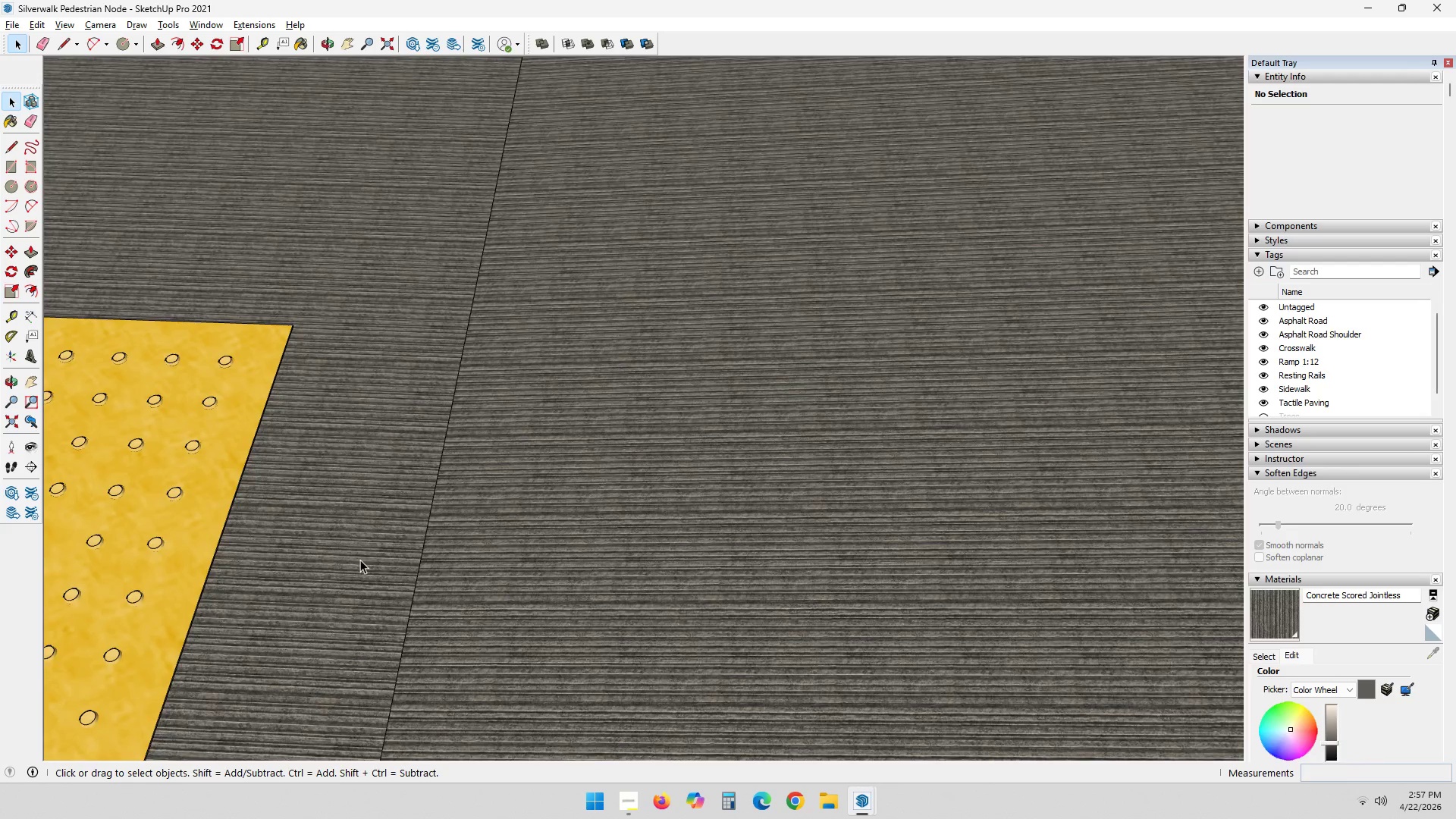 
scroll: coordinate [463, 391], scroll_direction: down, amount: 27.0
 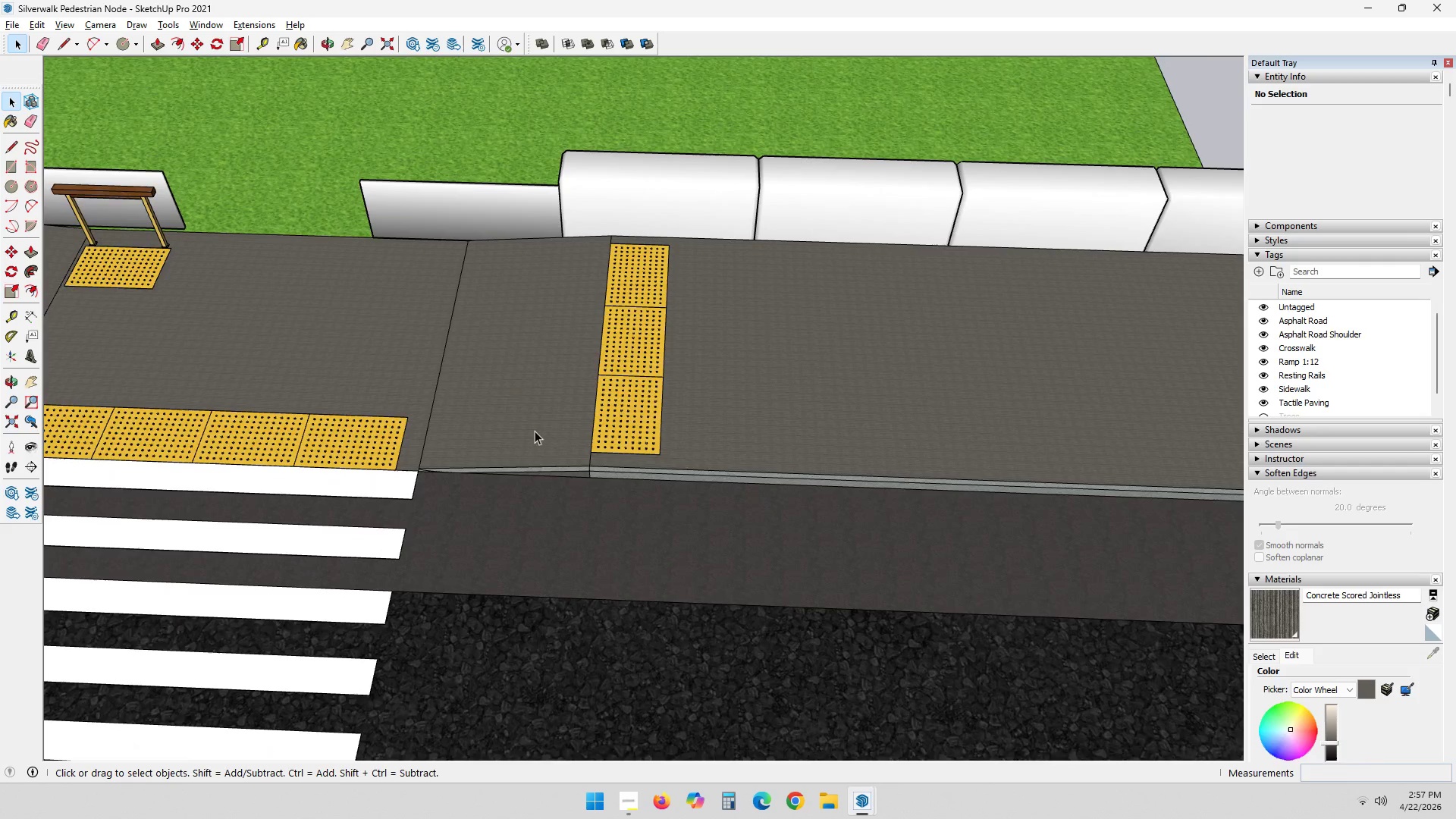 
scroll: coordinate [543, 447], scroll_direction: up, amount: 4.0
 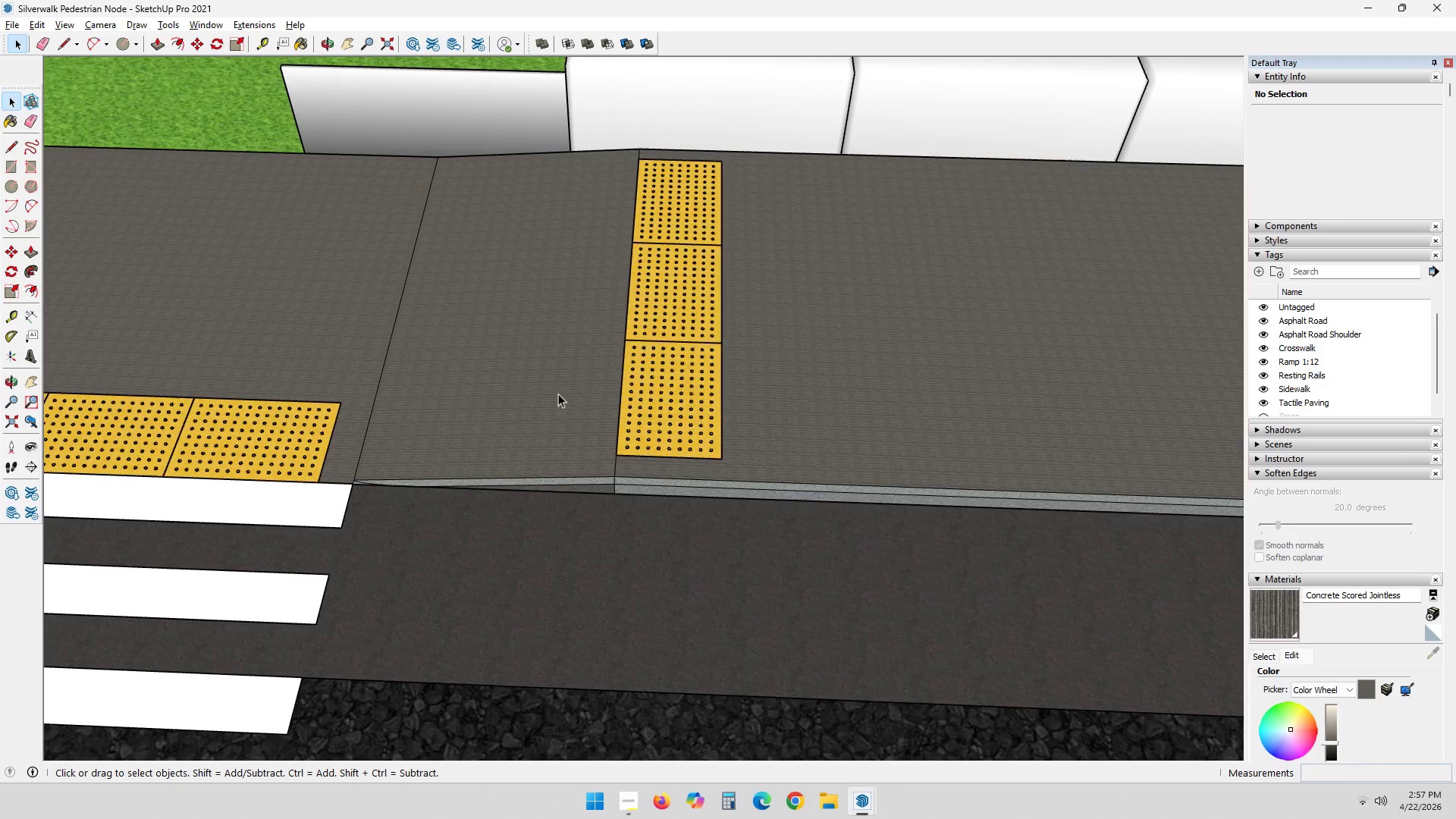 
scroll: coordinate [474, 521], scroll_direction: down, amount: 25.0
 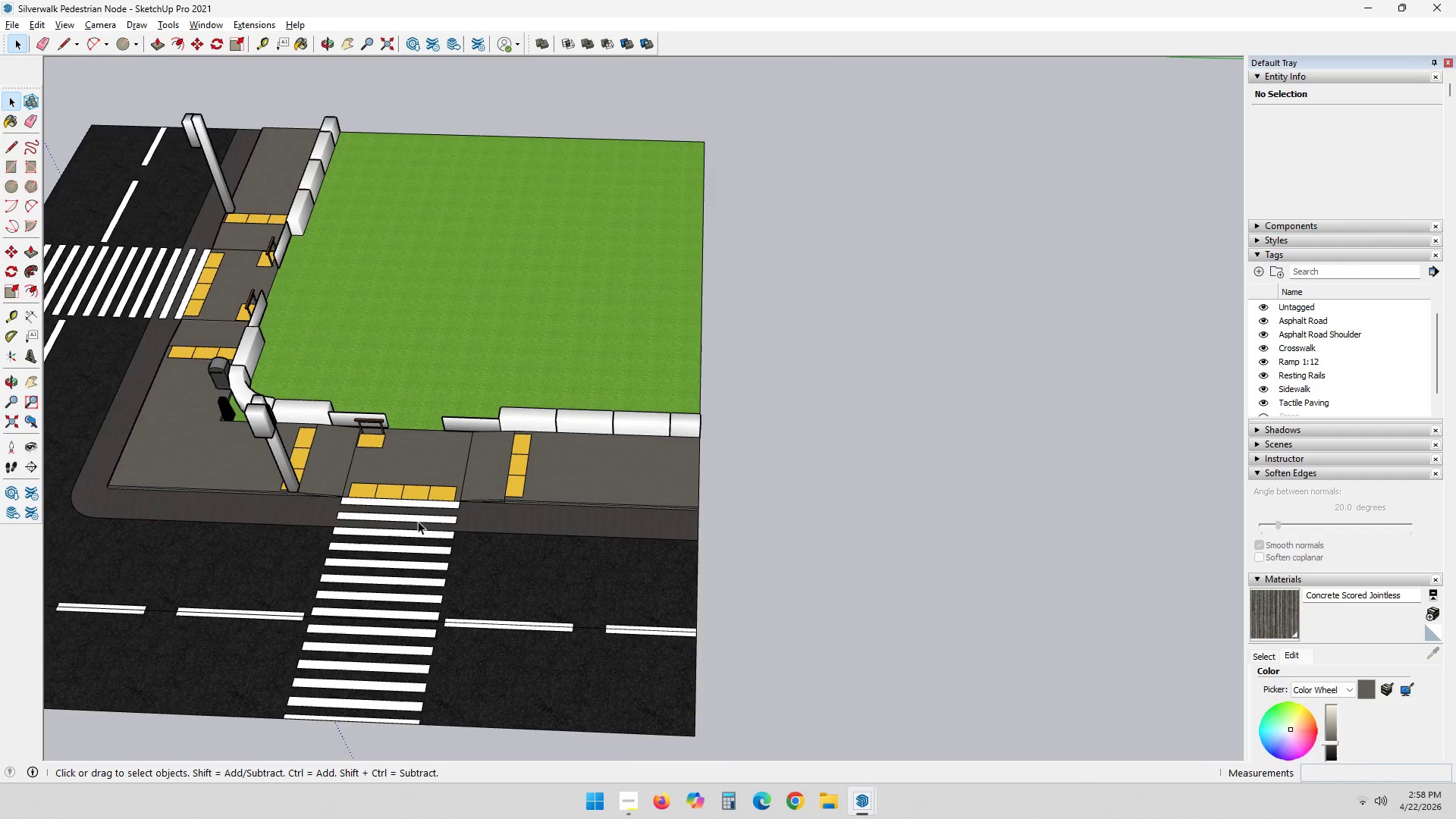 
key(Shift+ShiftLeft)
 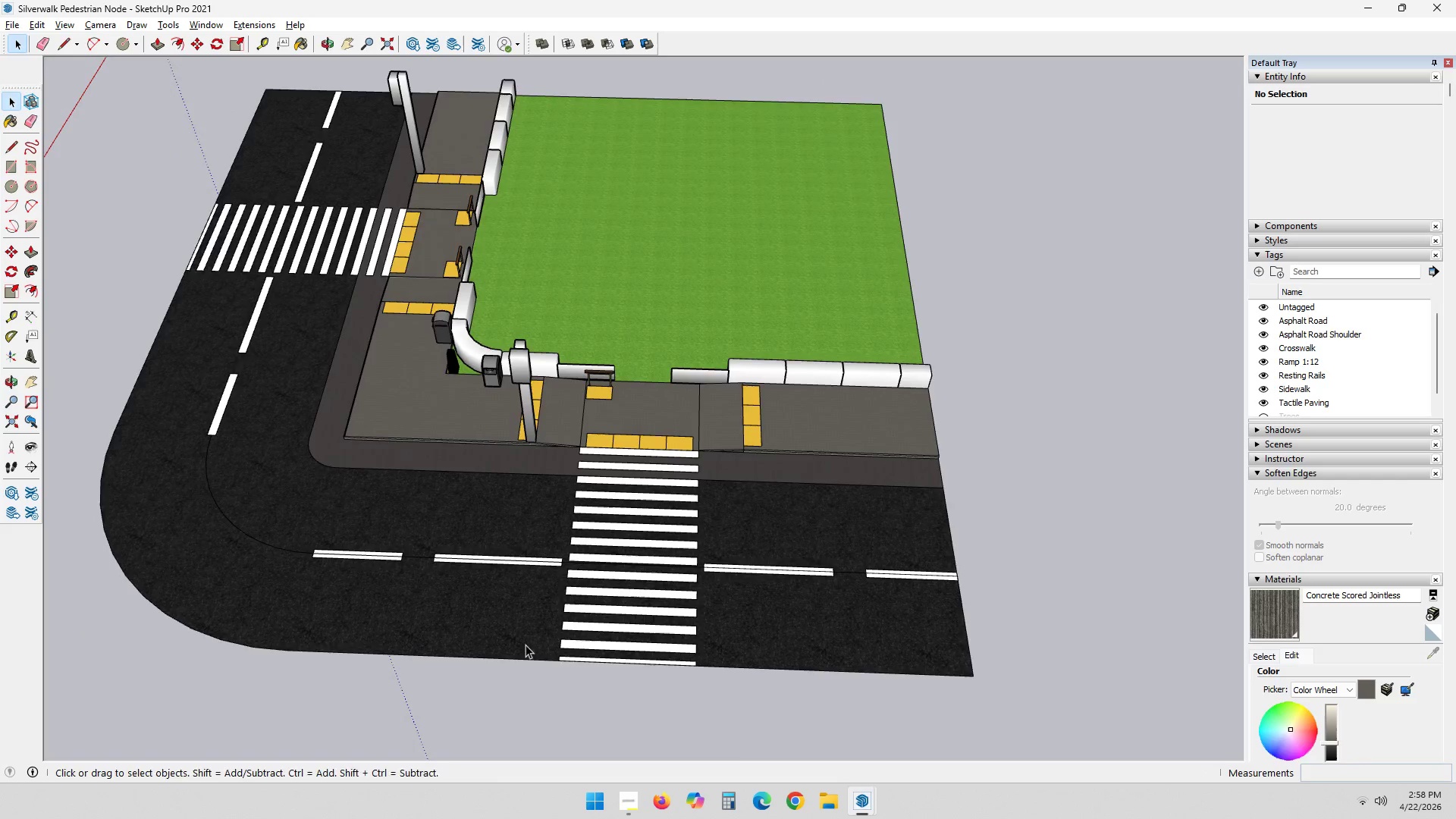 
key(Shift+ShiftLeft)
 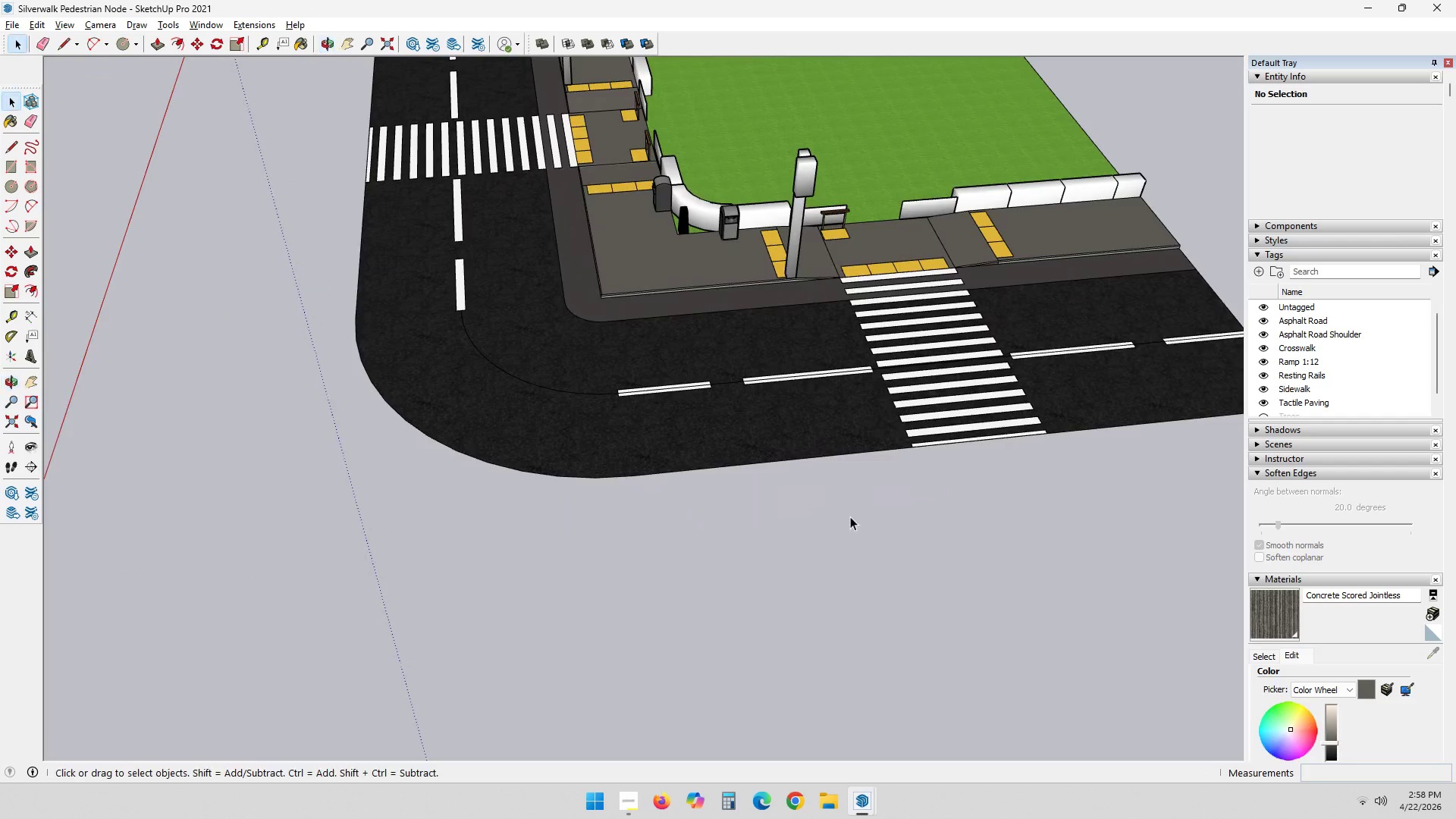 
hold_key(key=ShiftLeft, duration=0.39)
 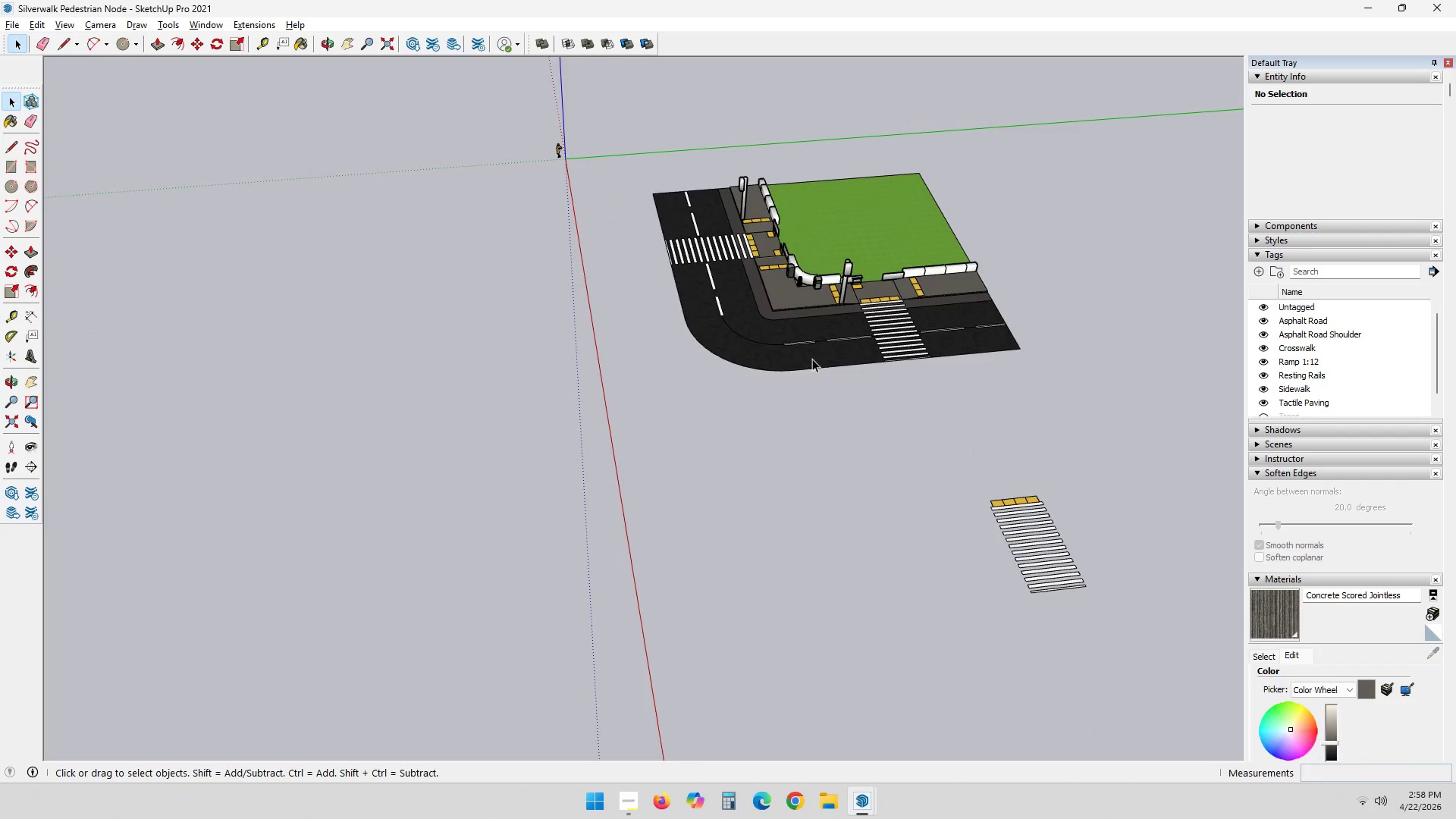 
scroll: coordinate [1006, 599], scroll_direction: down, amount: 13.0
 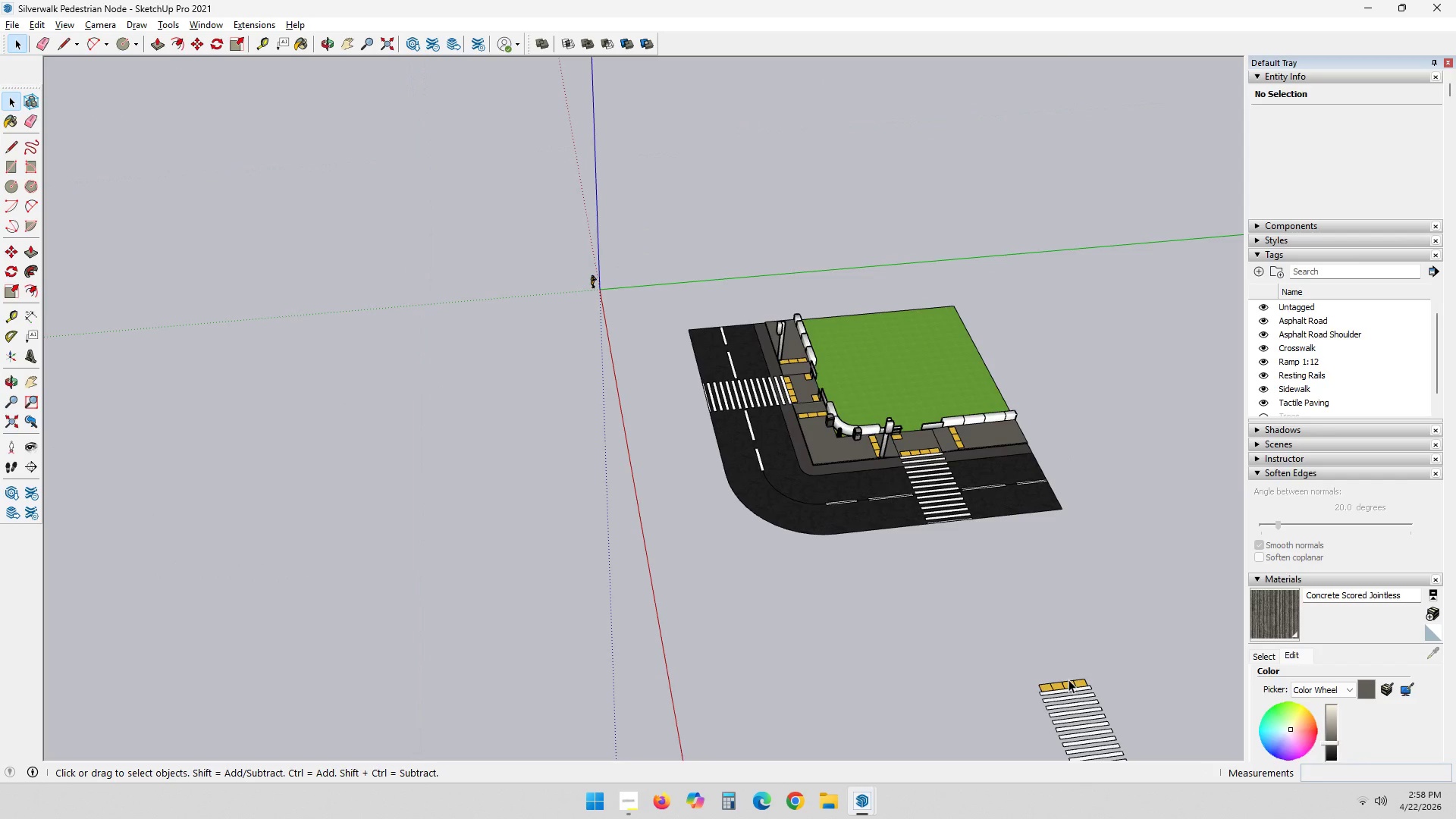 
left_click_drag(start_coordinate=[811, 366], to_coordinate=[1120, 689])
 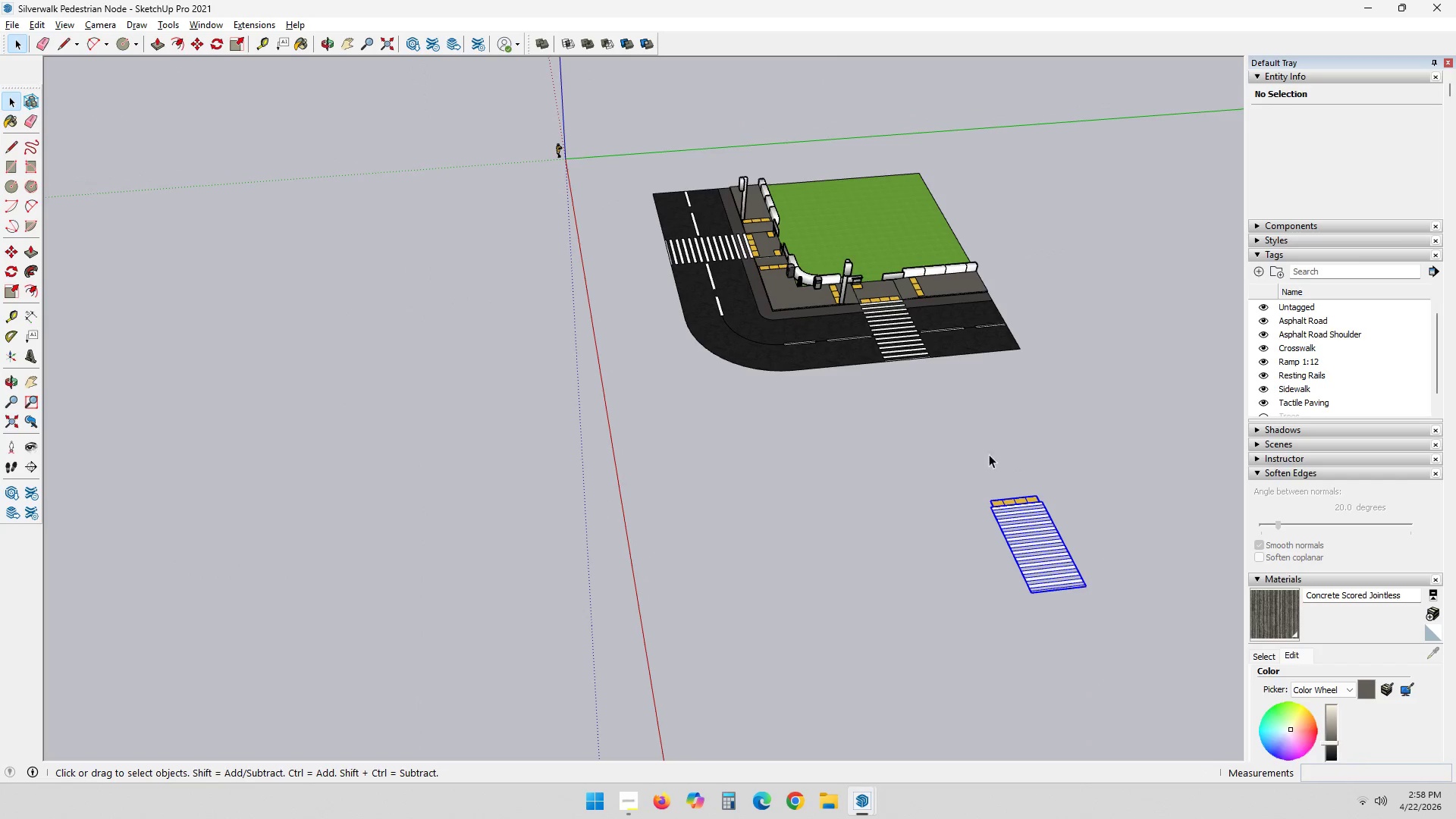 
left_click_drag(start_coordinate=[933, 427], to_coordinate=[1169, 667])
 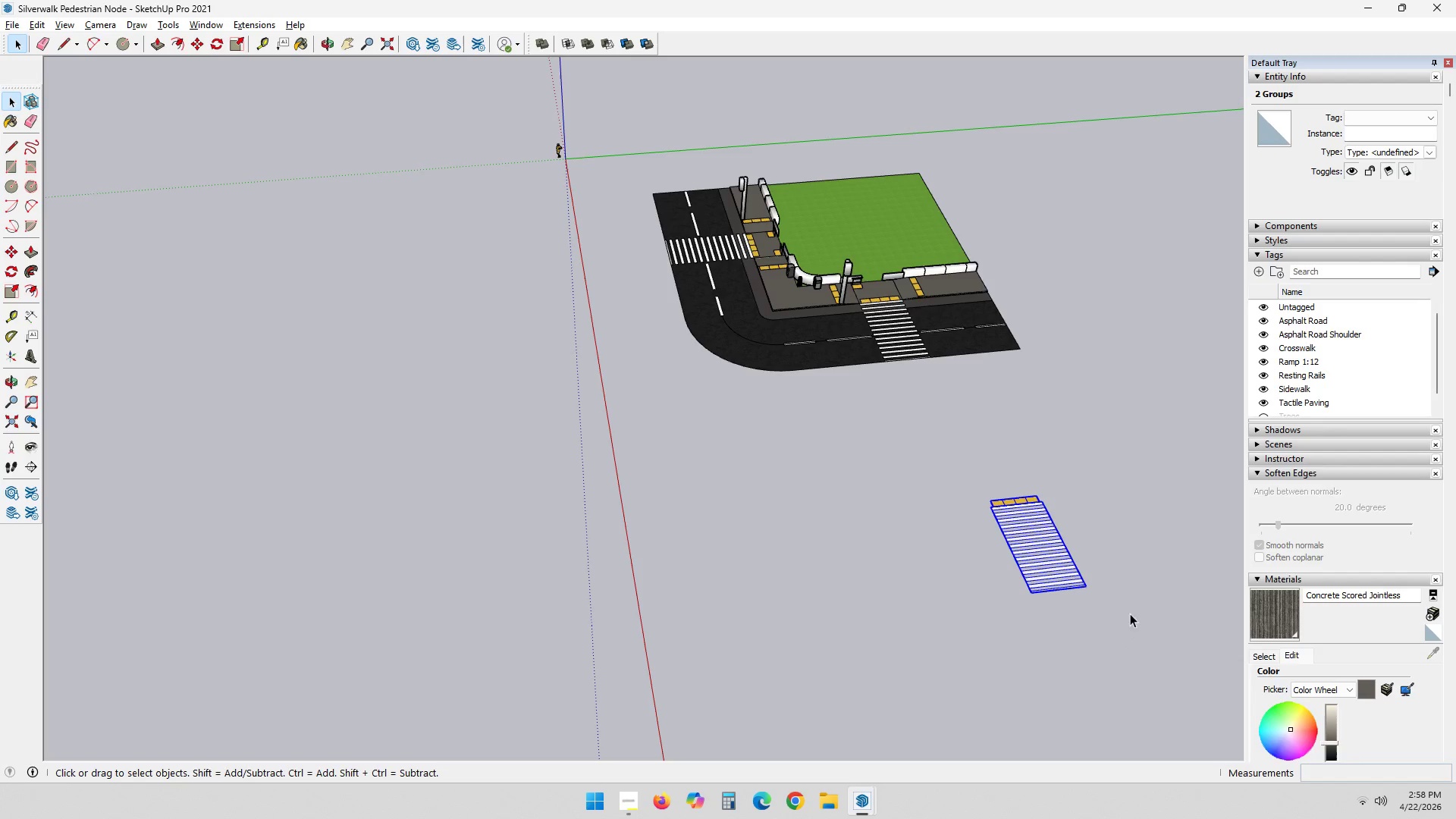 
key(Delete)
 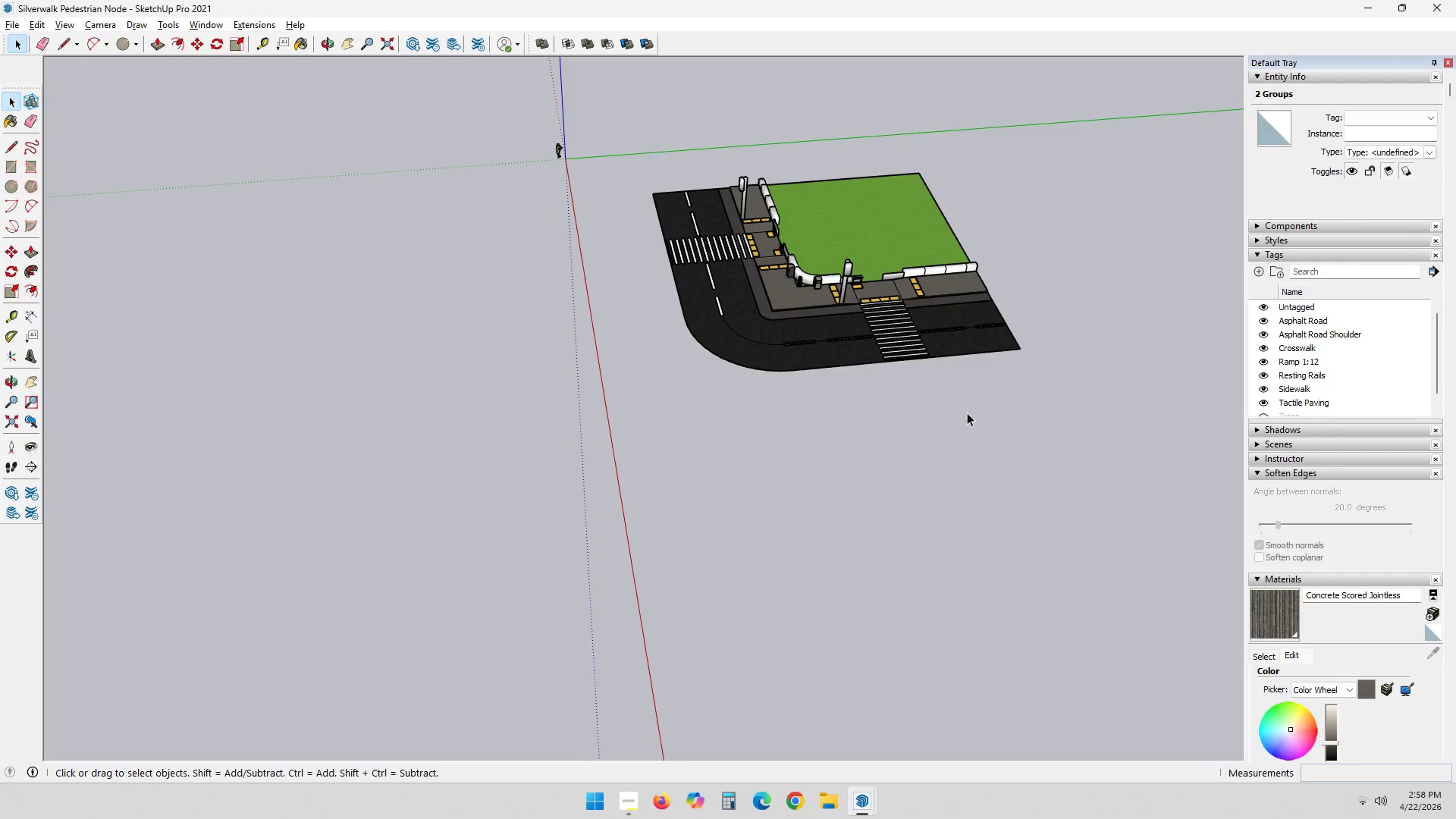 
scroll: coordinate [696, 458], scroll_direction: up, amount: 18.0
 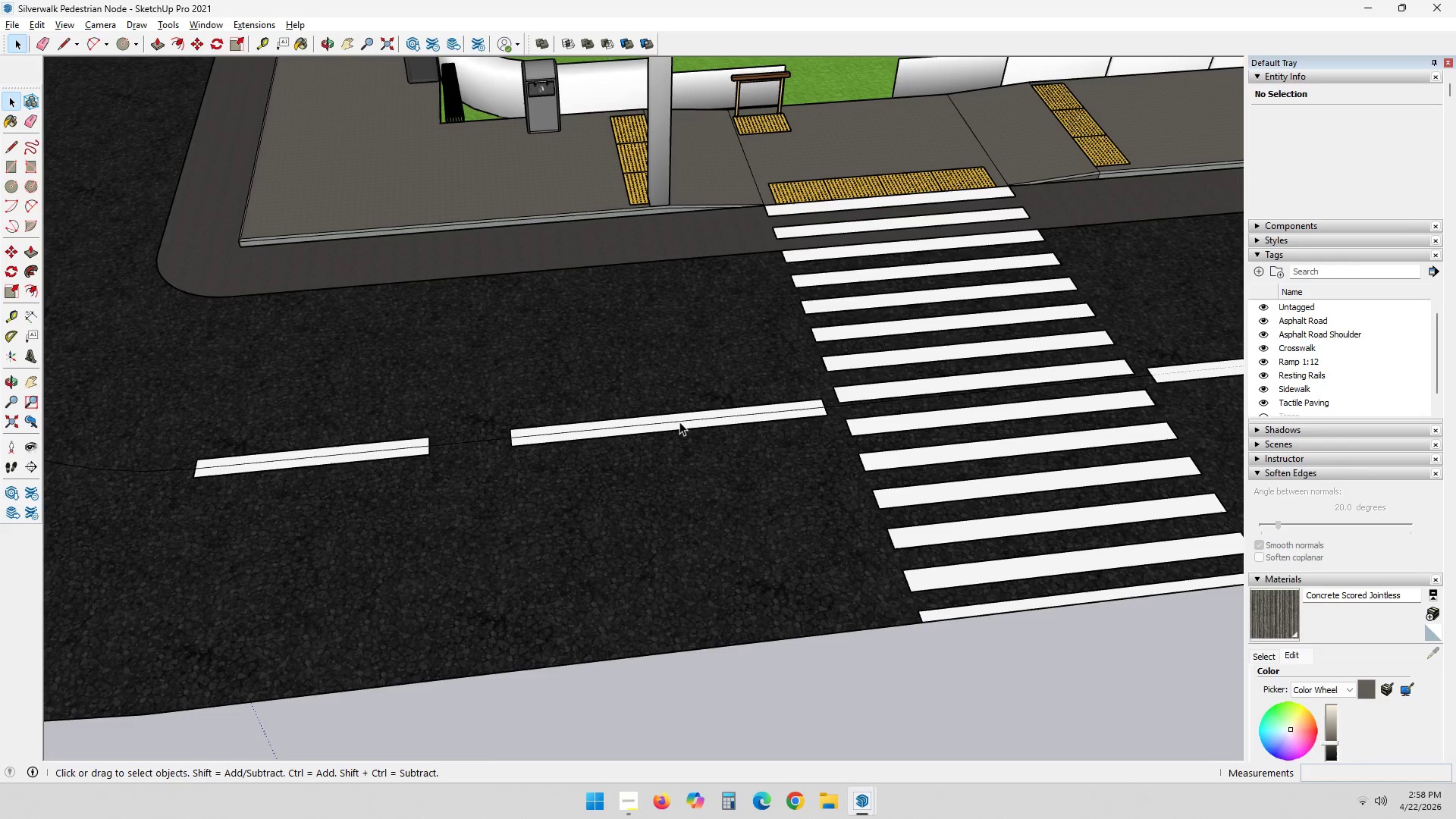 
double_click([679, 422])
 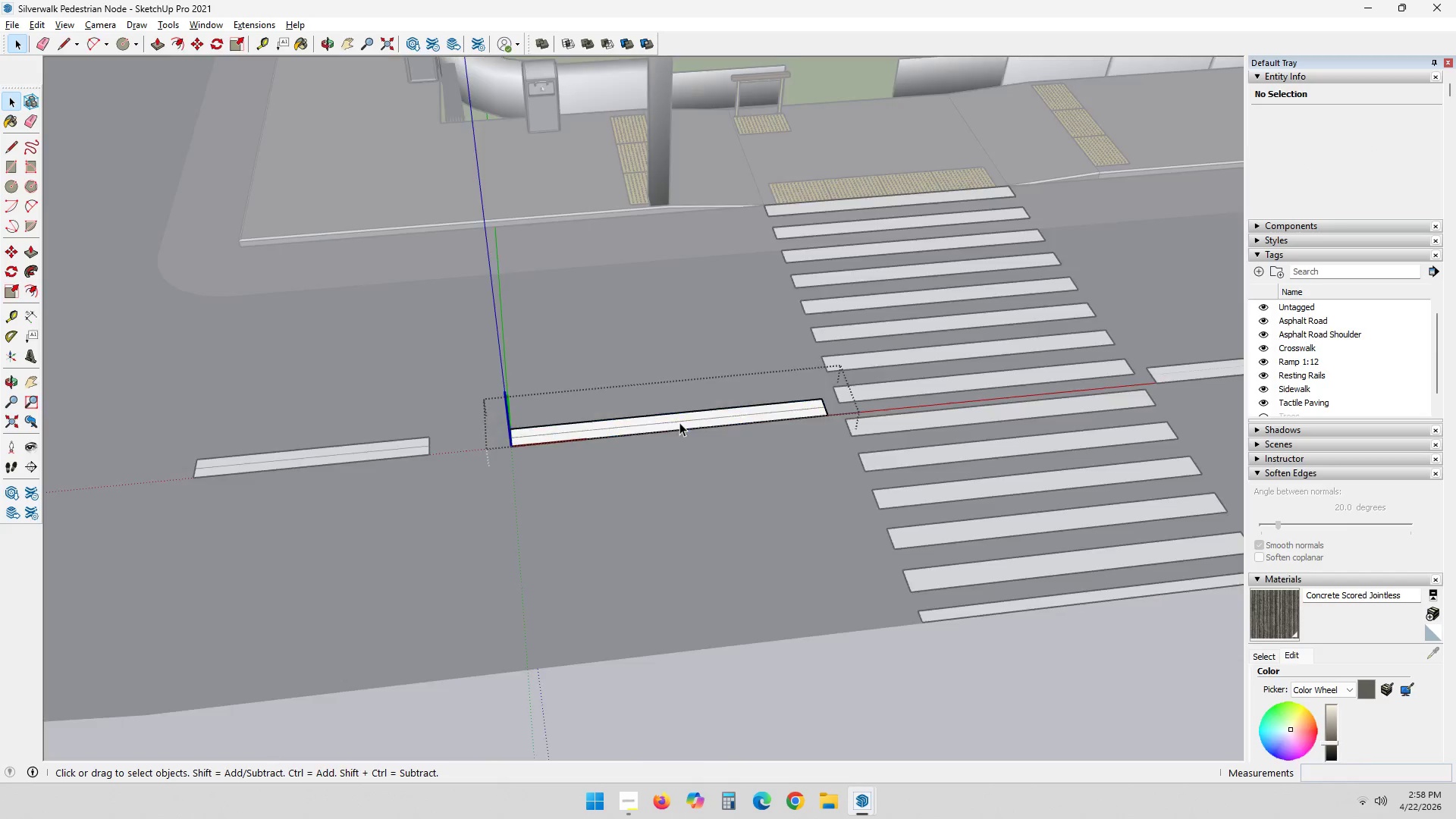 
key(E)
 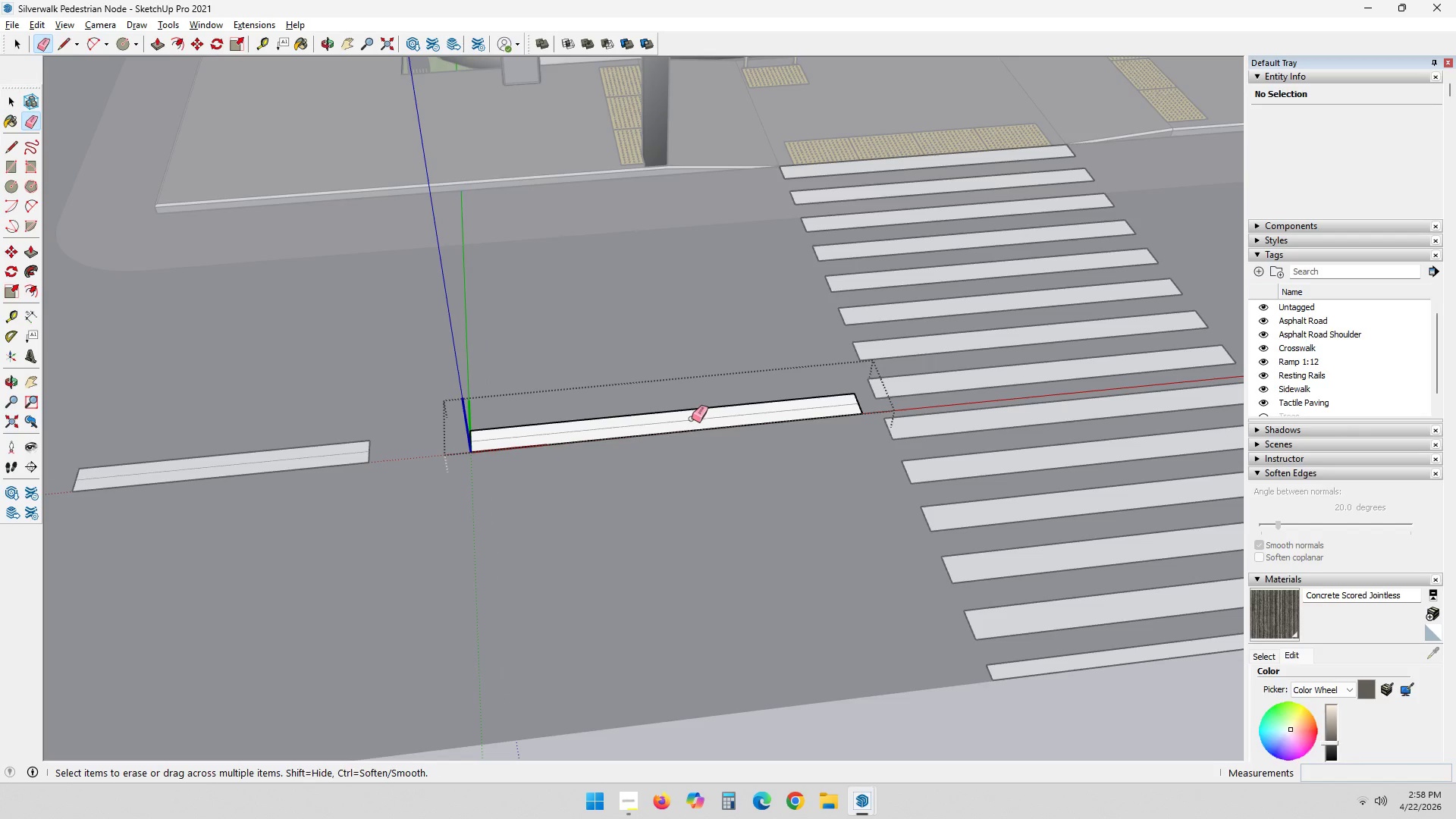 
scroll: coordinate [679, 422], scroll_direction: up, amount: 4.0
 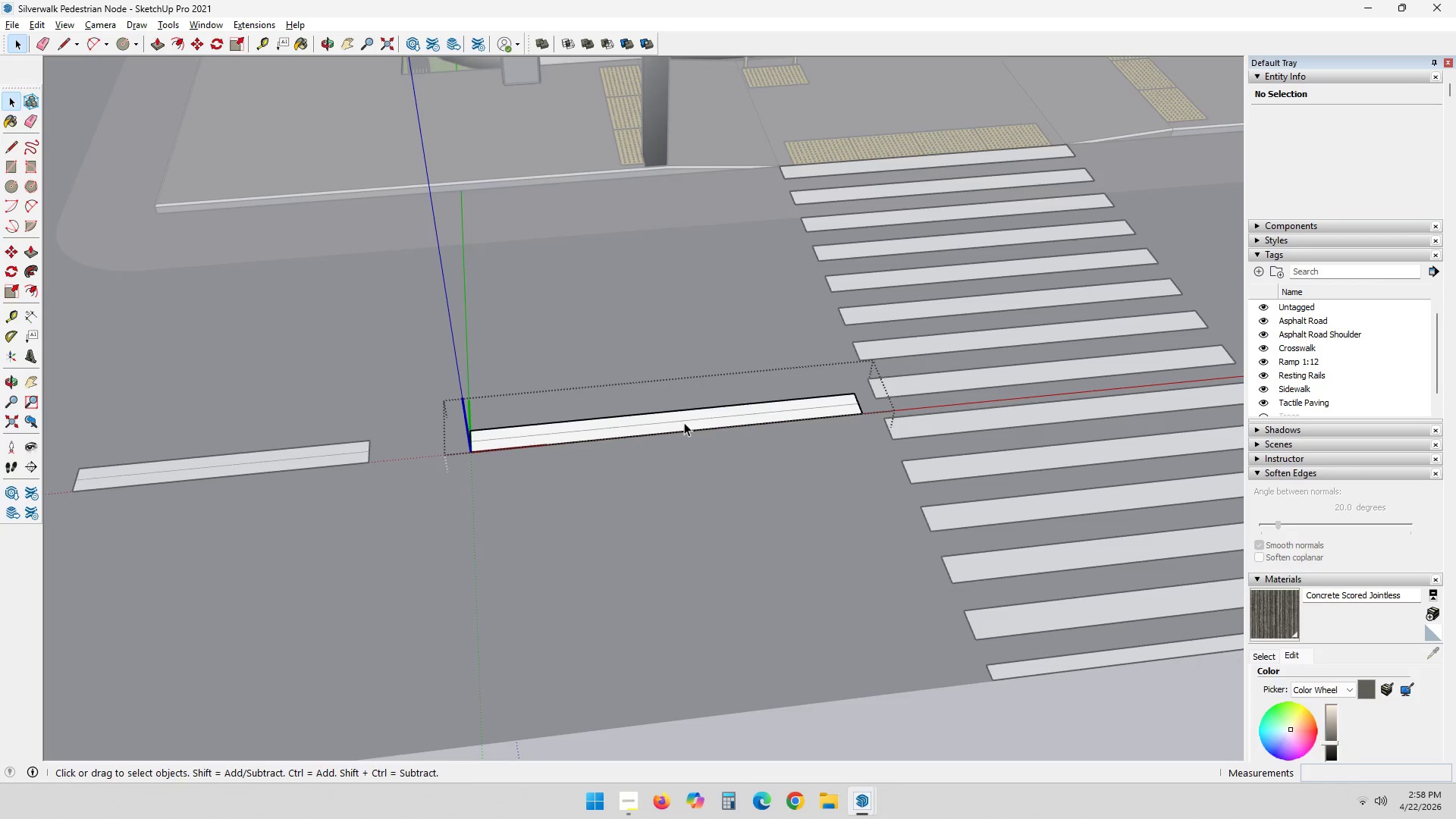 
key(Space)
 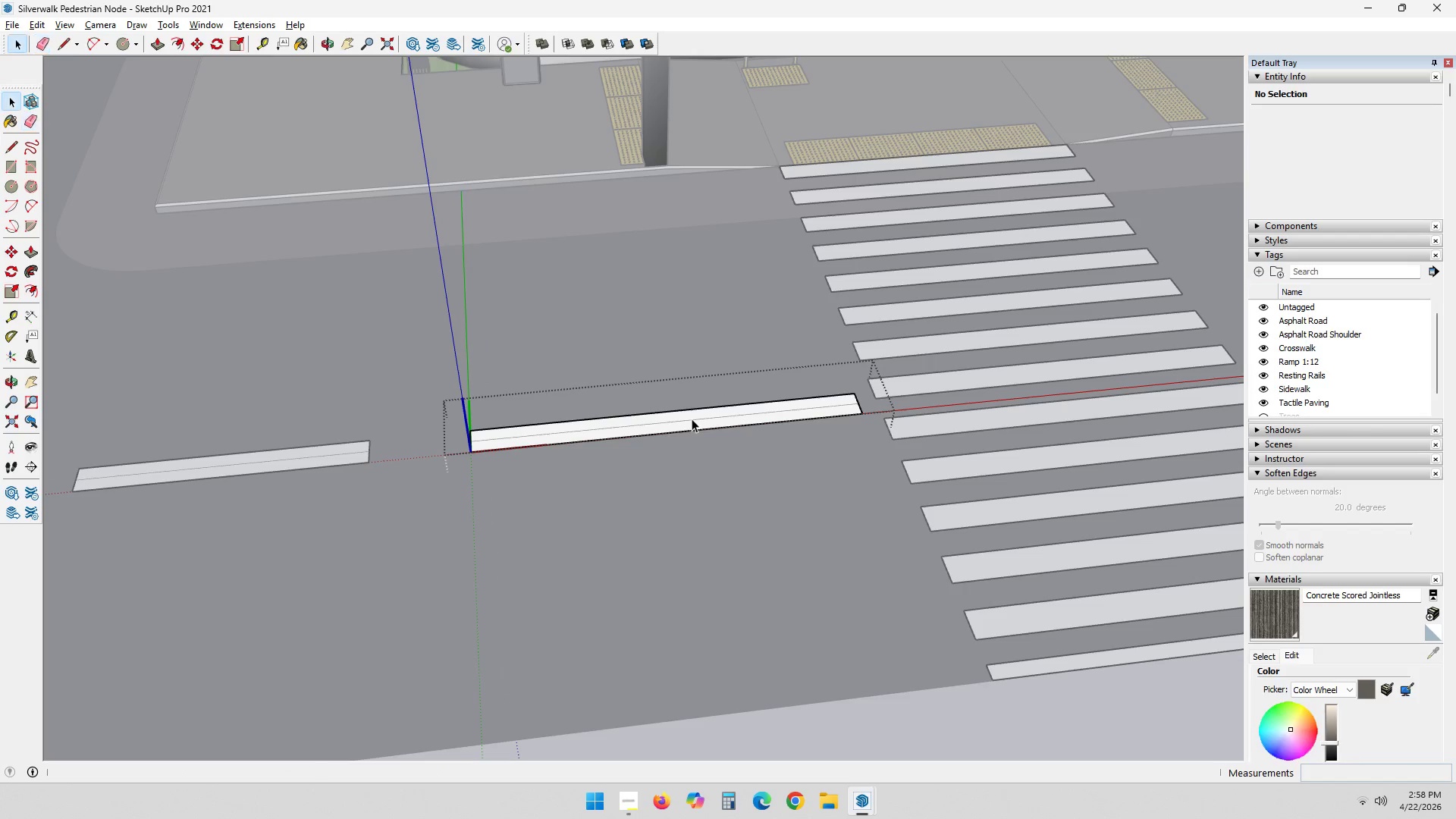 
key(Escape)
 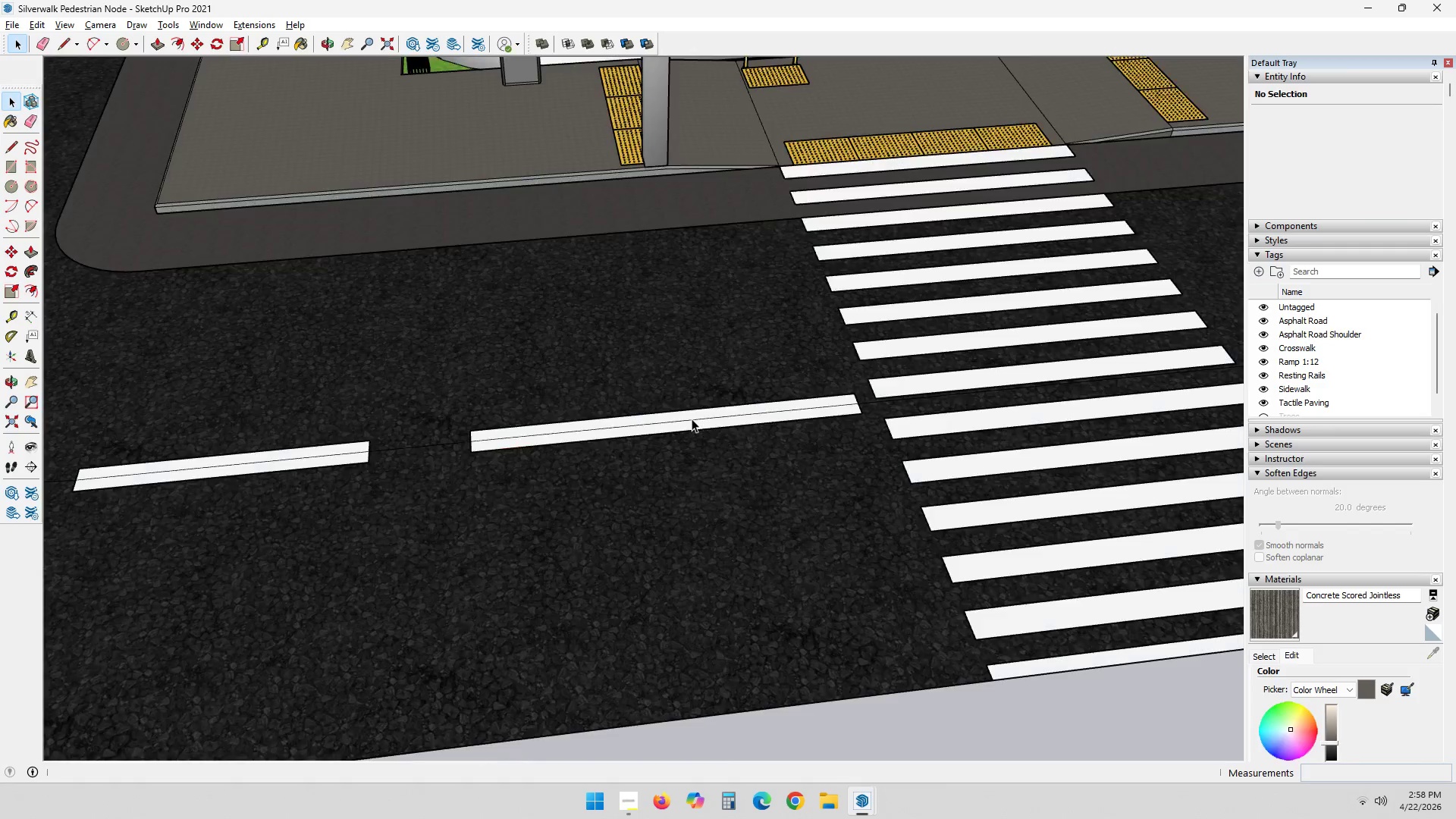 
key(Escape)
 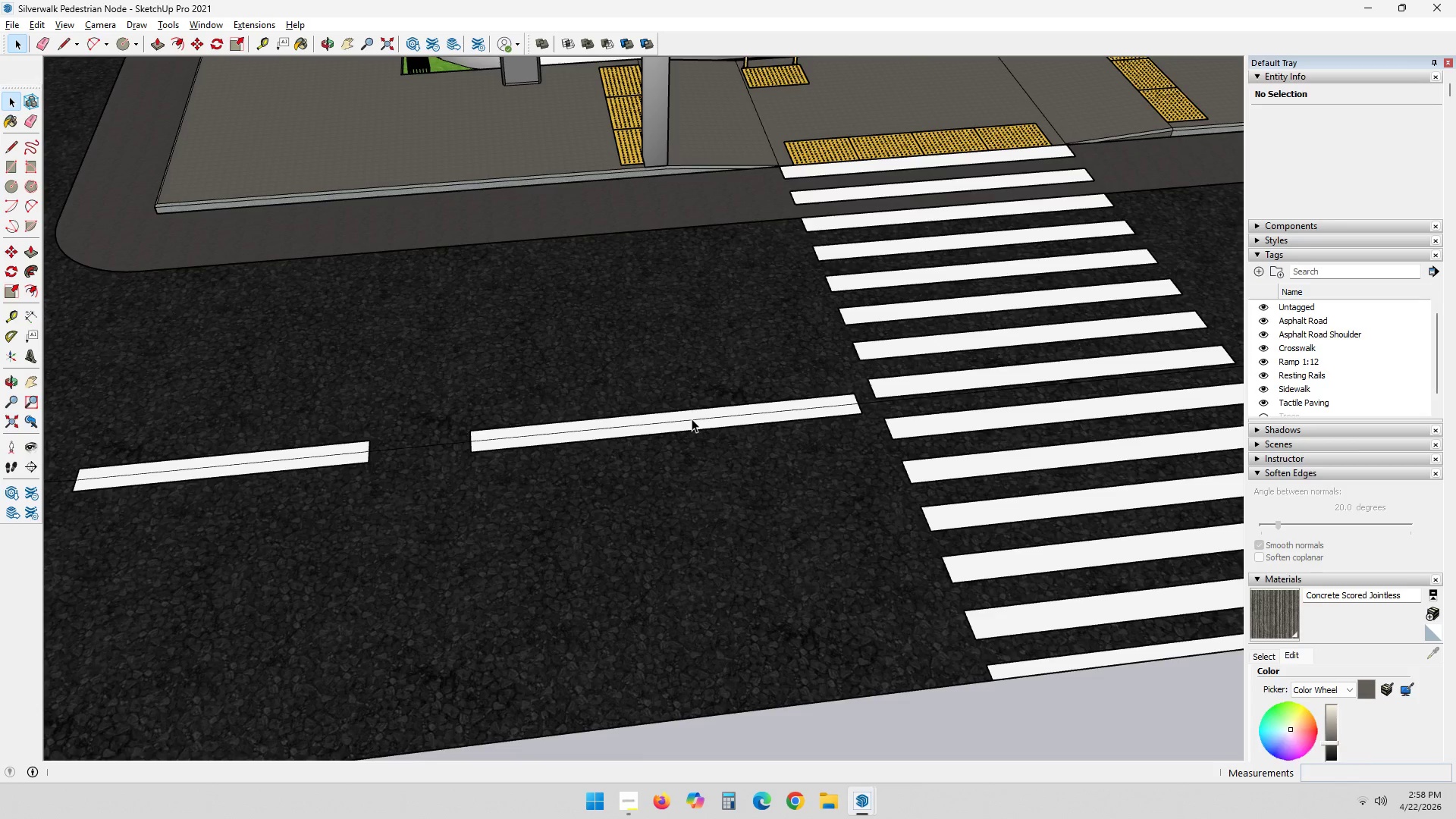 
left_click([692, 419])
 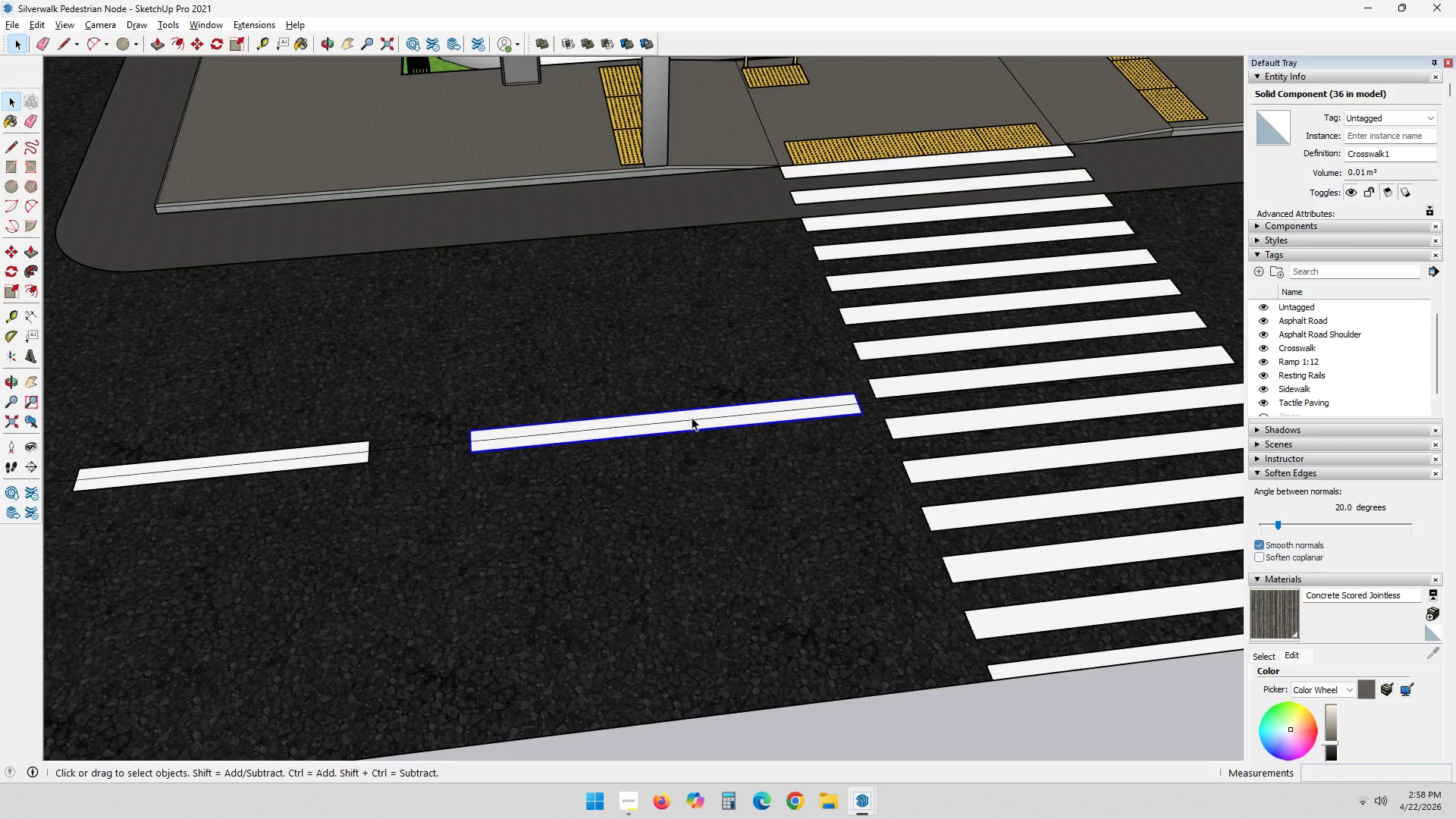 
double_click([692, 417])
 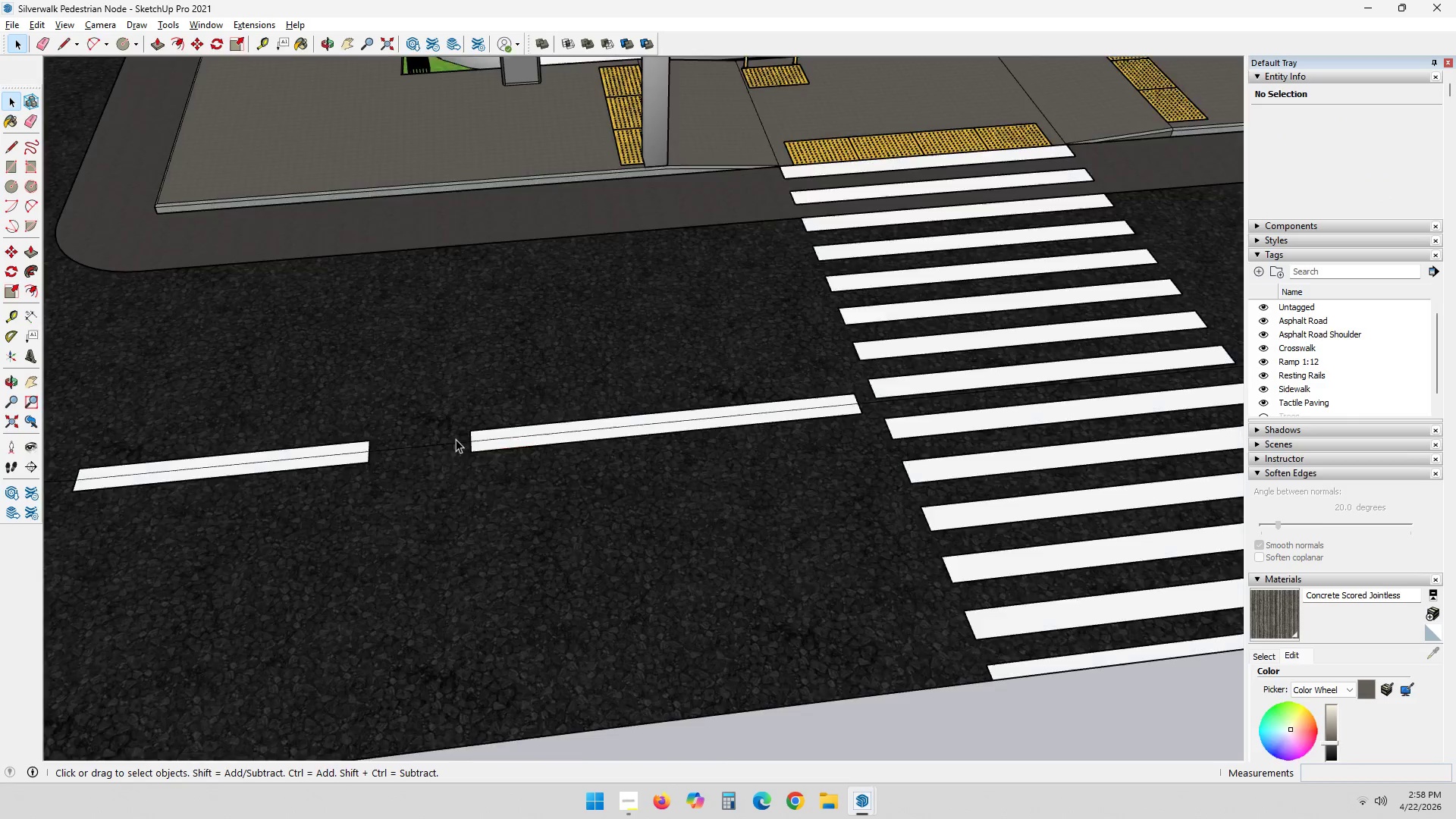 
triple_click([501, 437])
 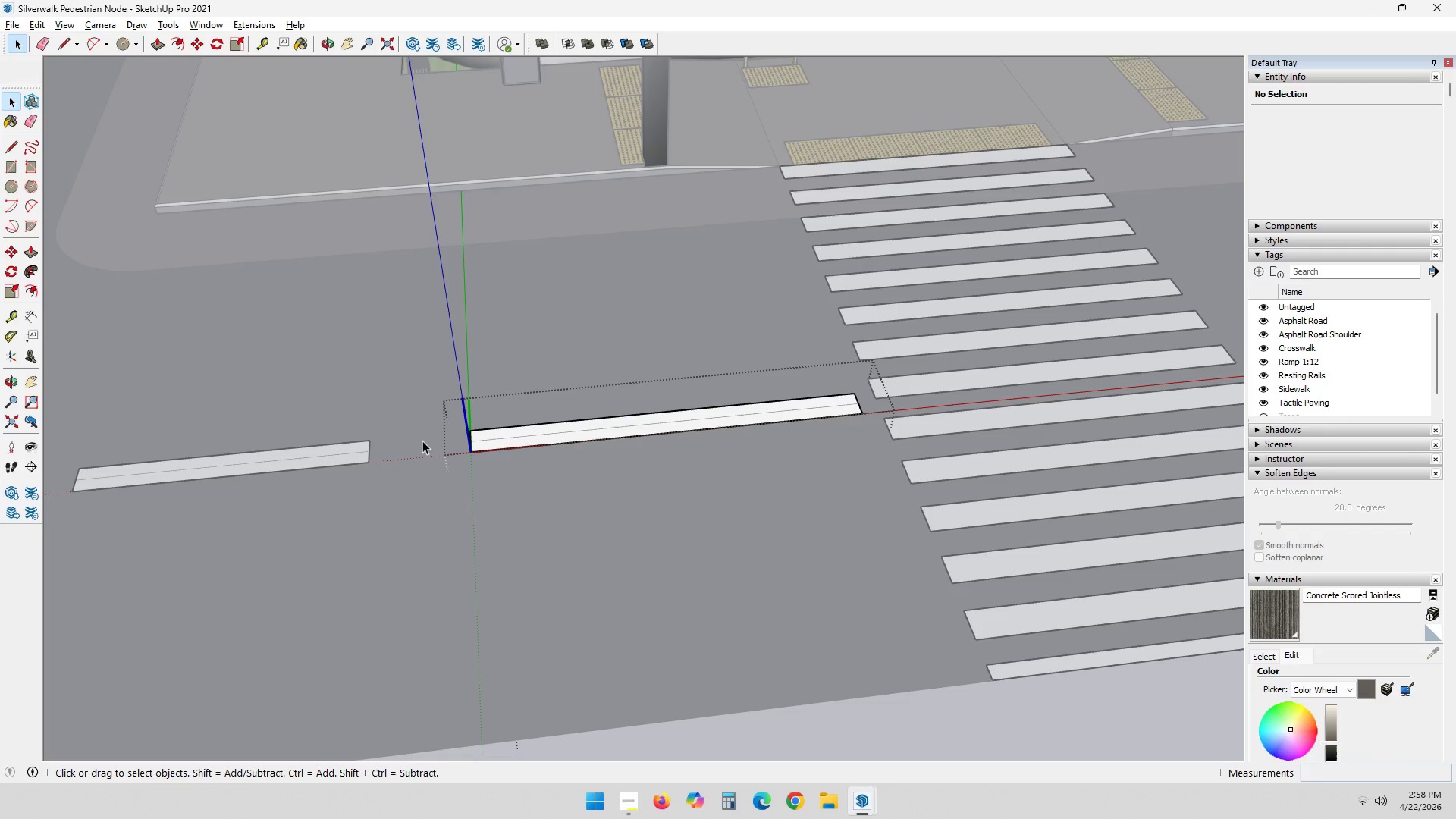 
left_click([416, 452])
 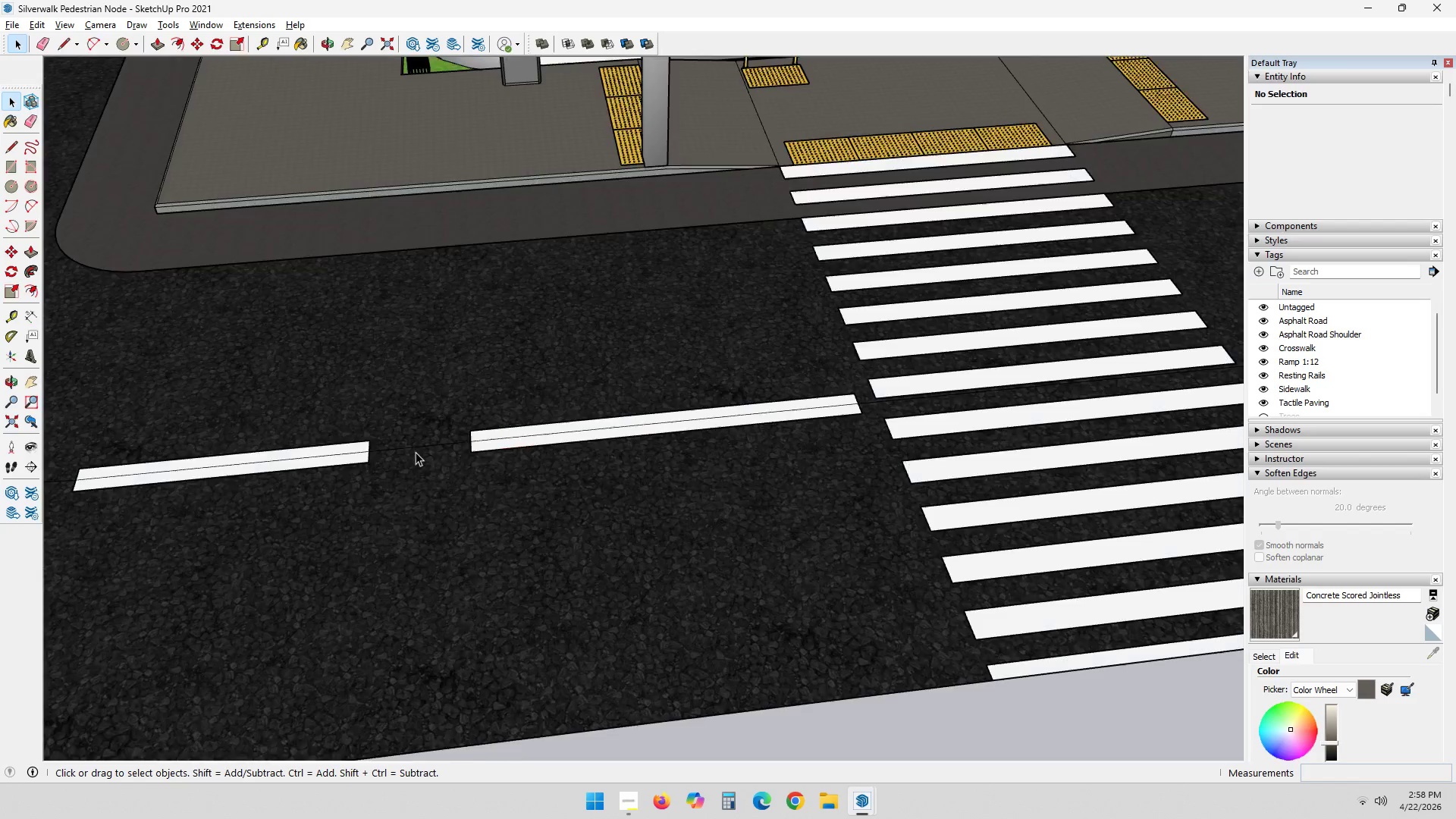 
key(Escape)
 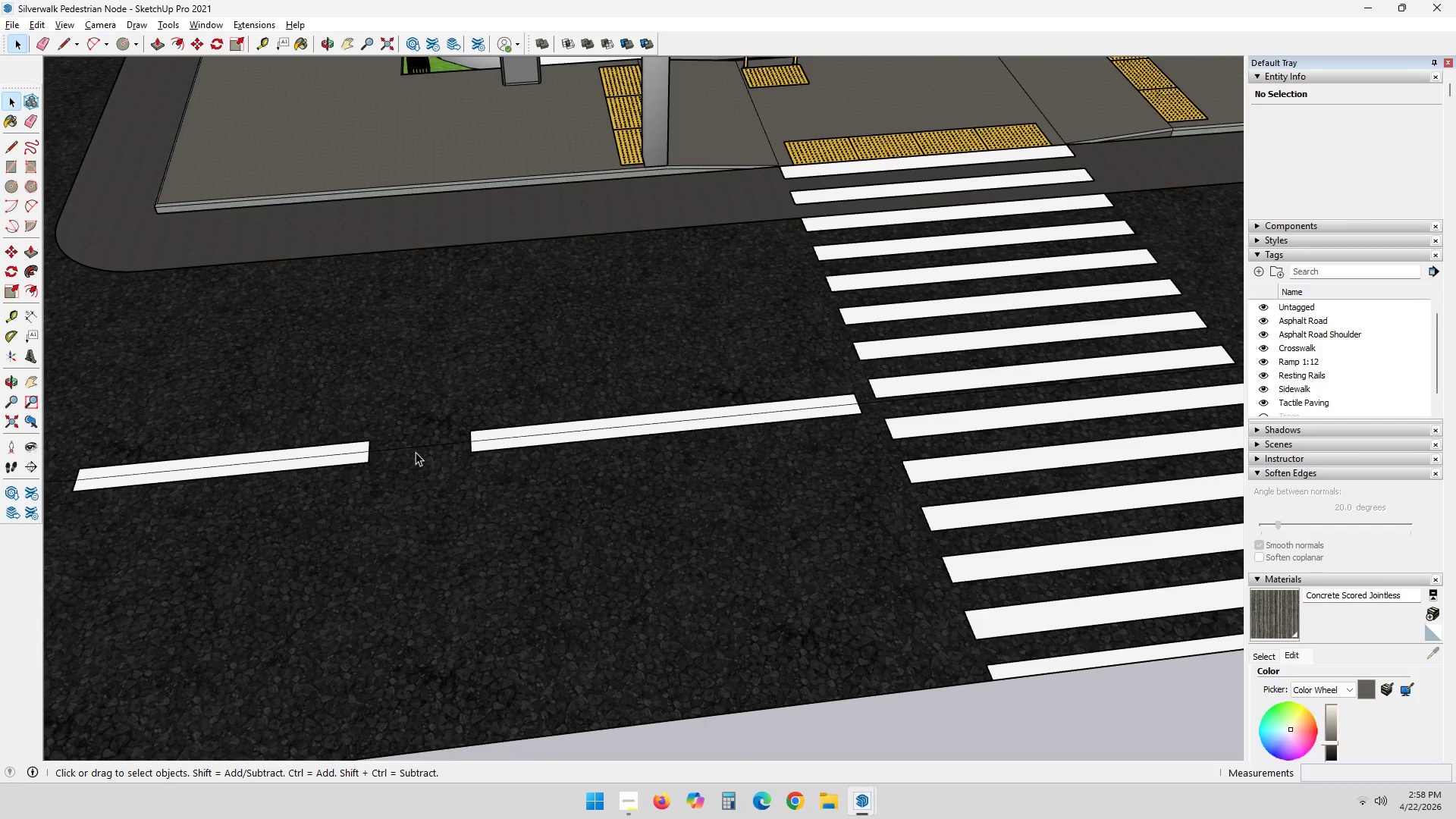 
key(Escape)
 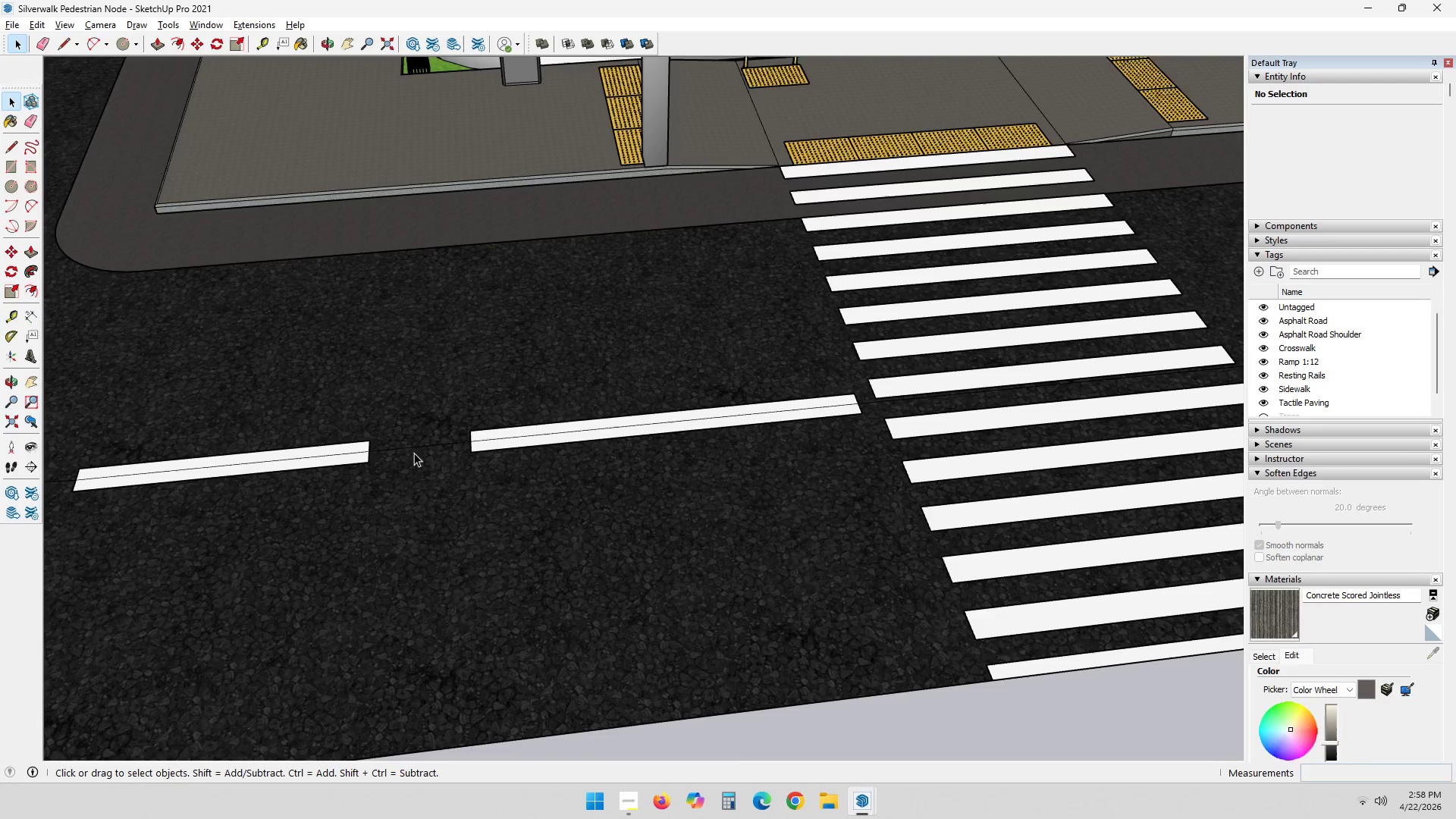 
scroll: coordinate [411, 453], scroll_direction: up, amount: 7.0
 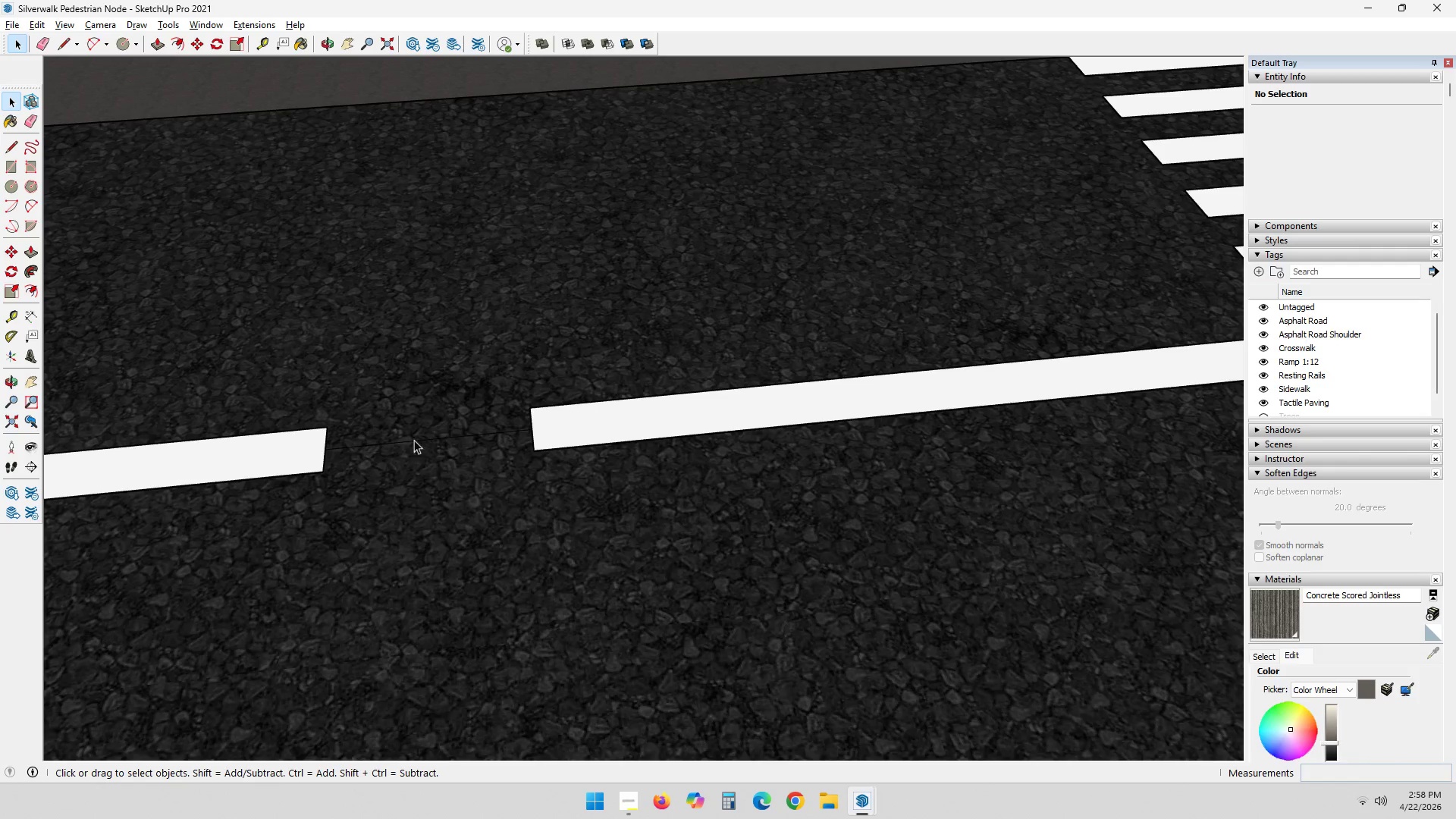 
left_click([416, 436])
 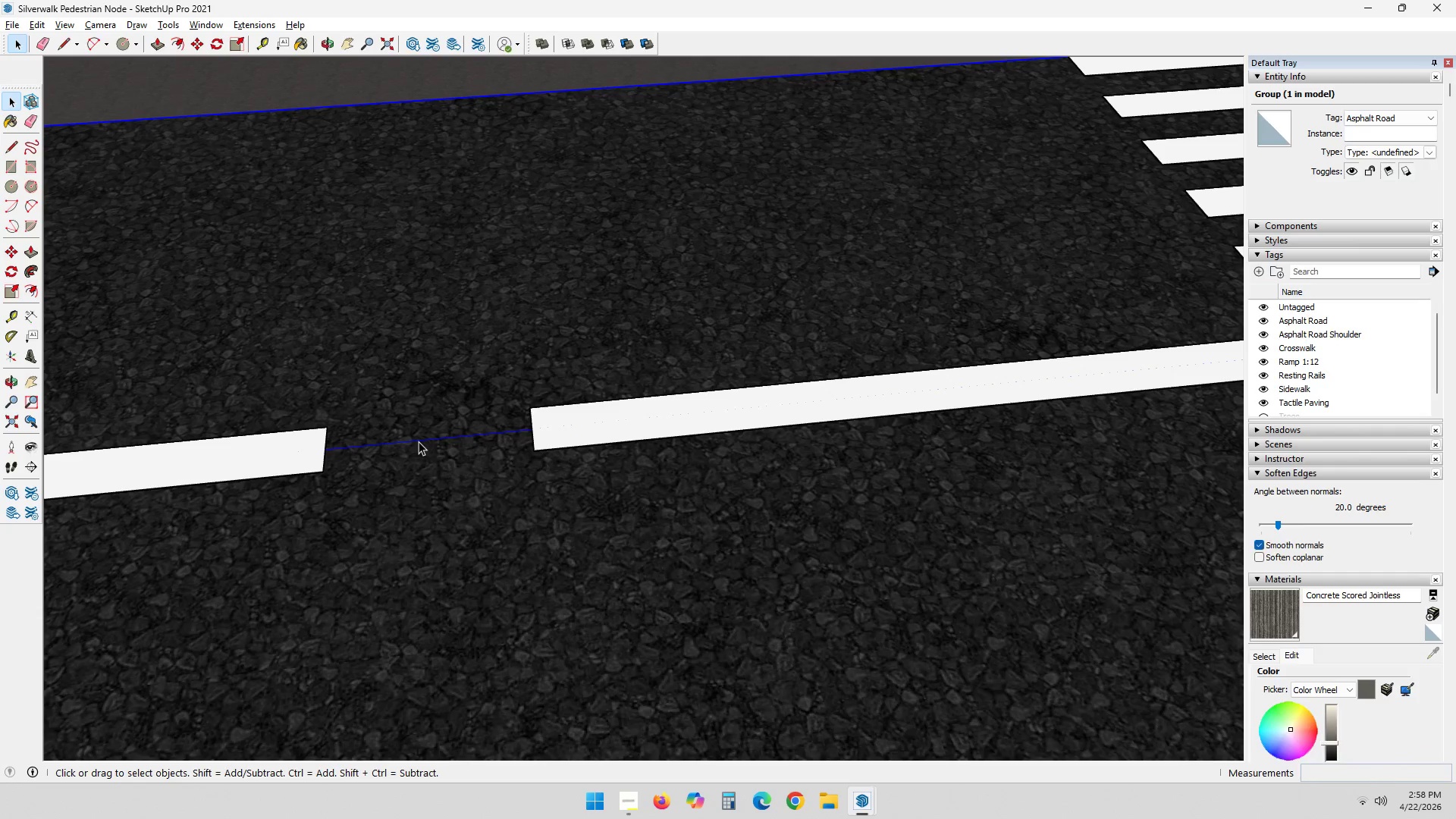 
double_click([419, 441])
 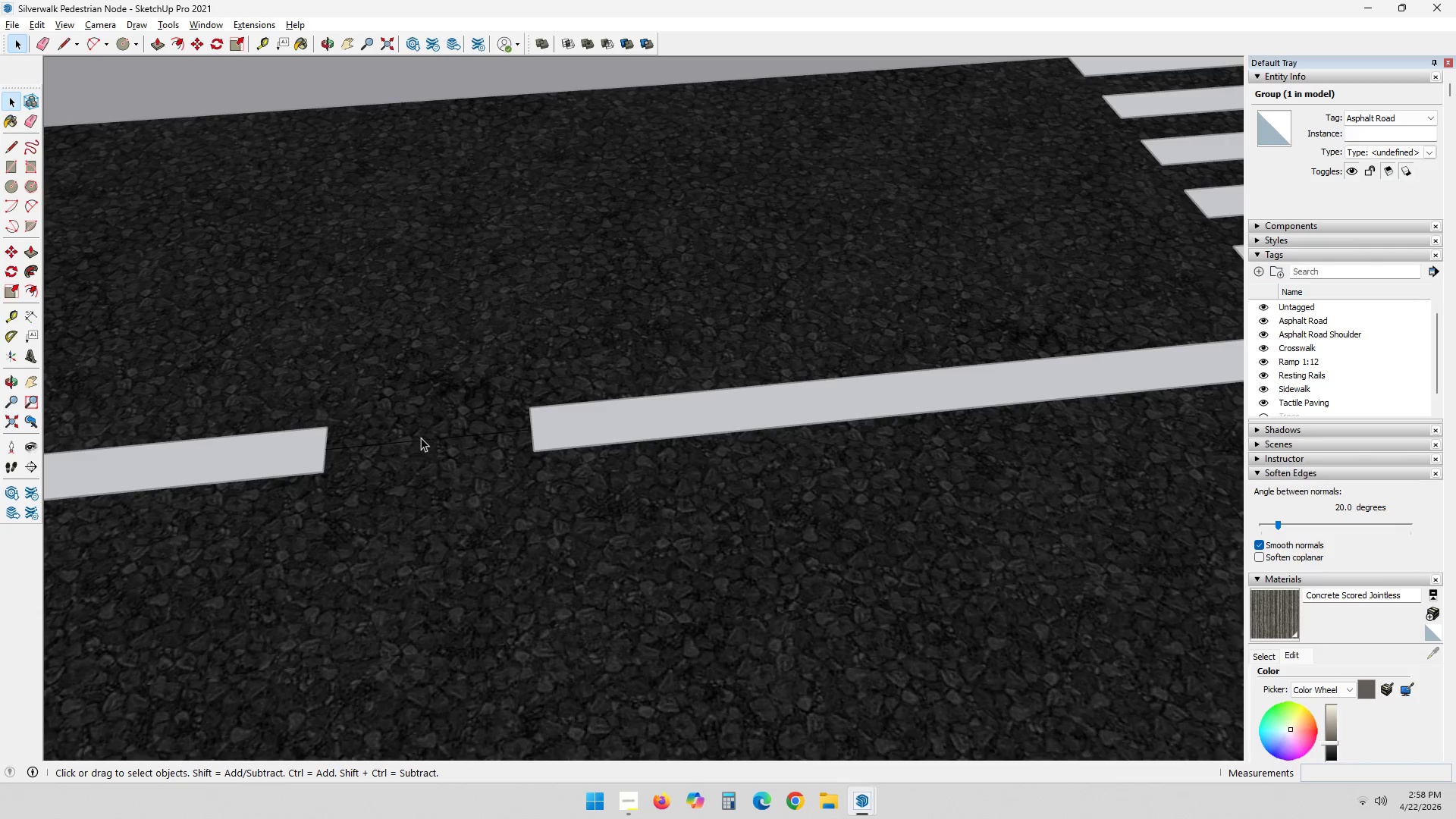 
triple_click([421, 438])
 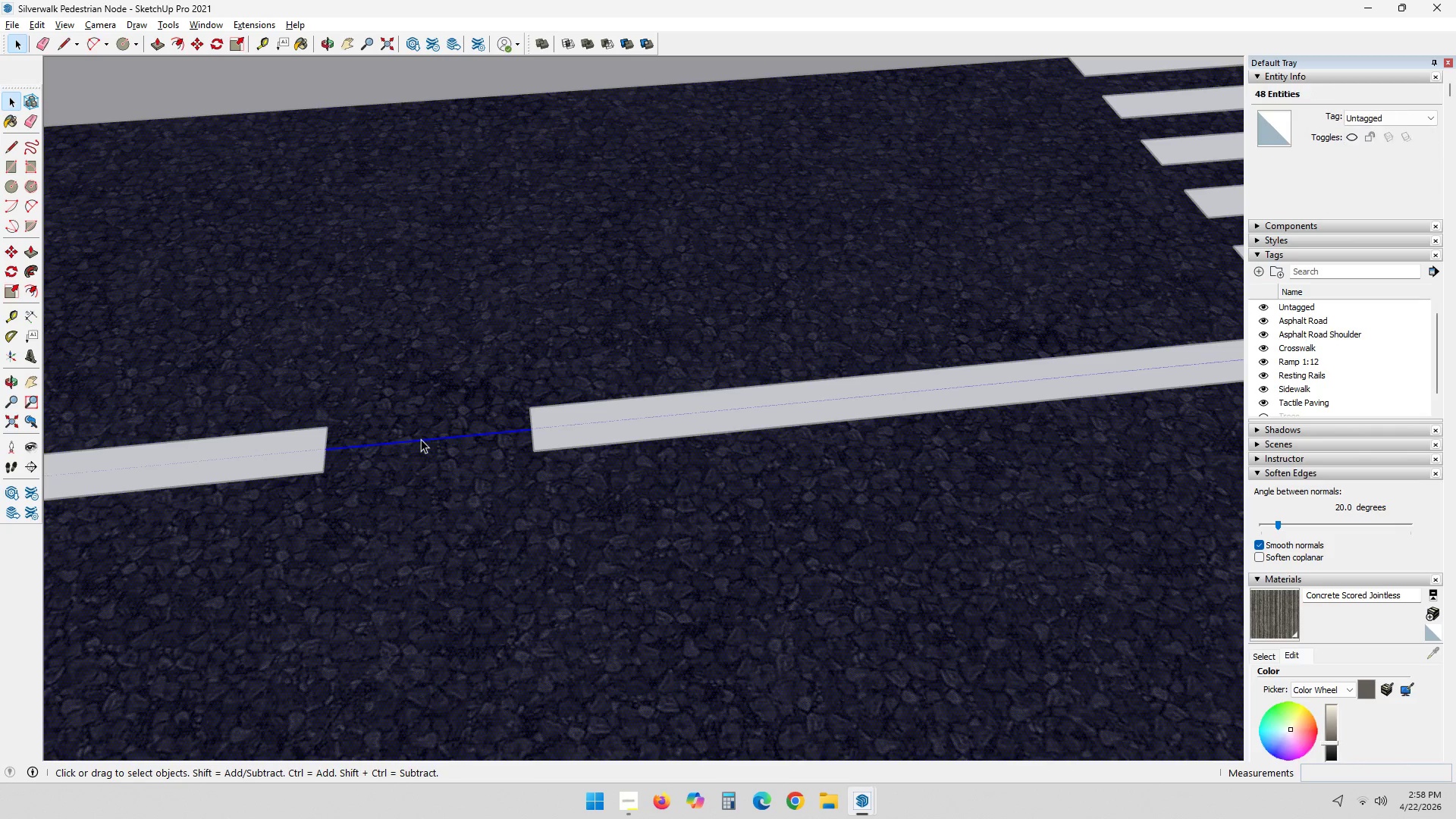 
double_click([421, 439])
 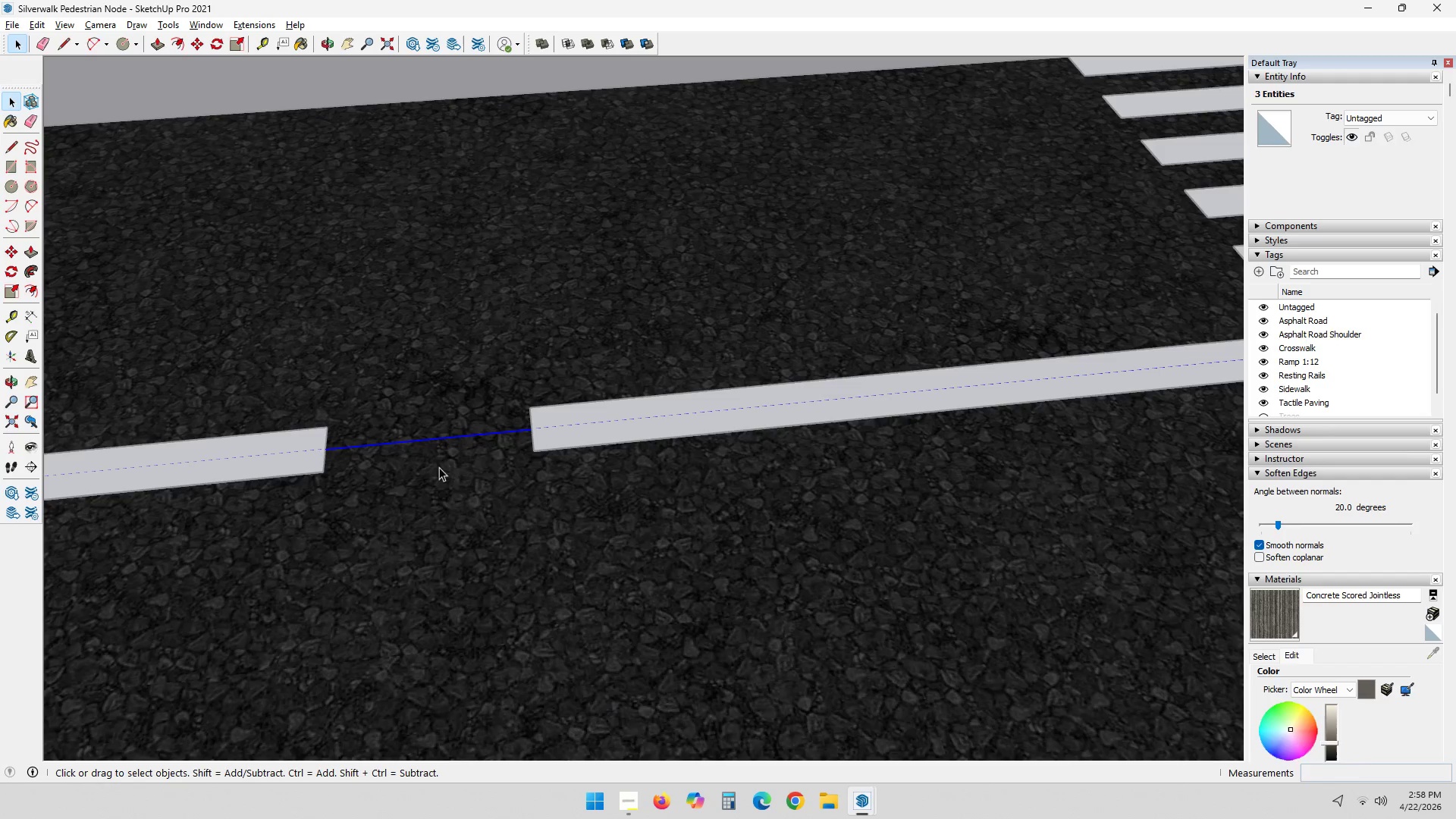 
triple_click([443, 474])
 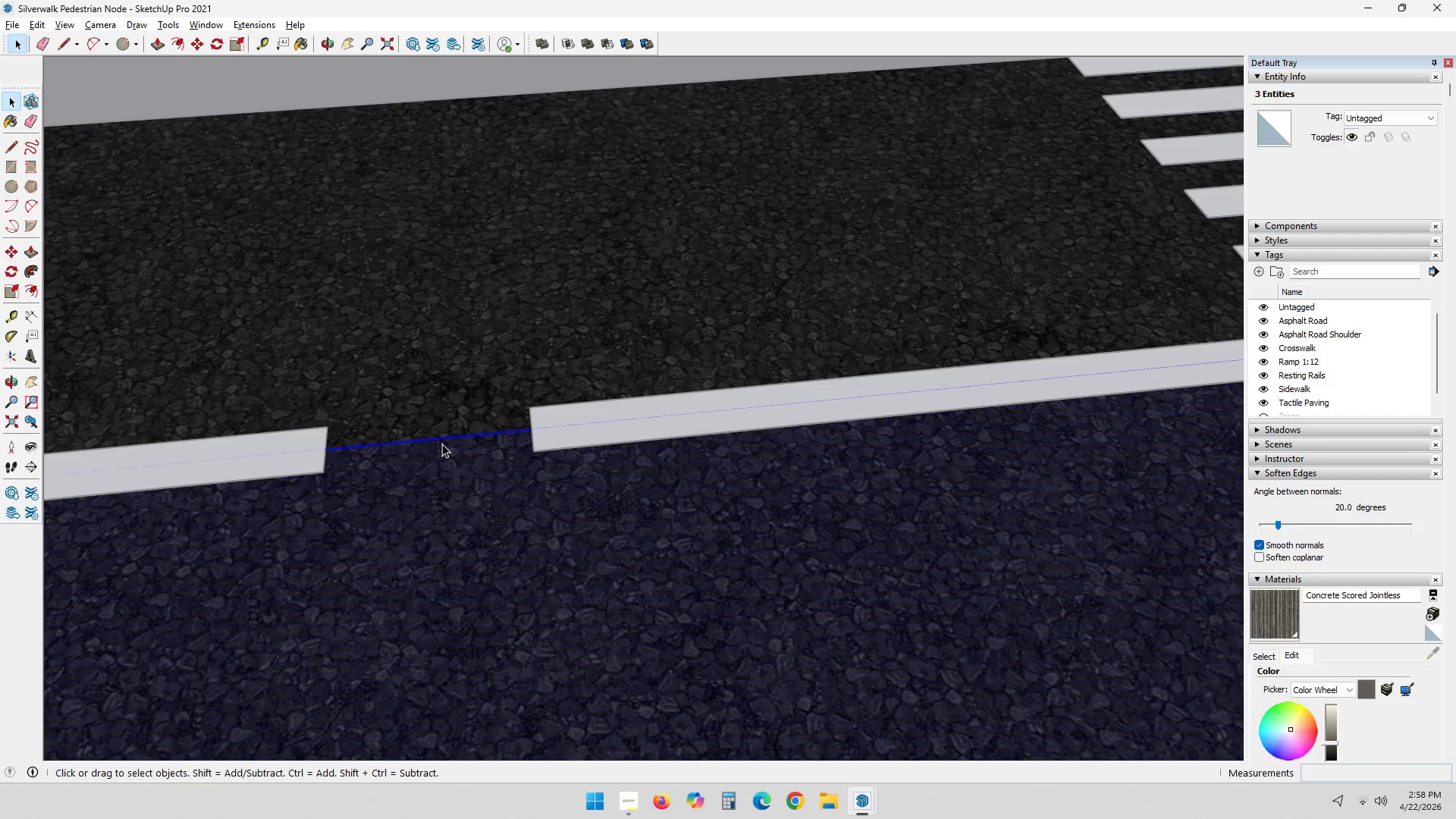 
left_click([442, 441])
 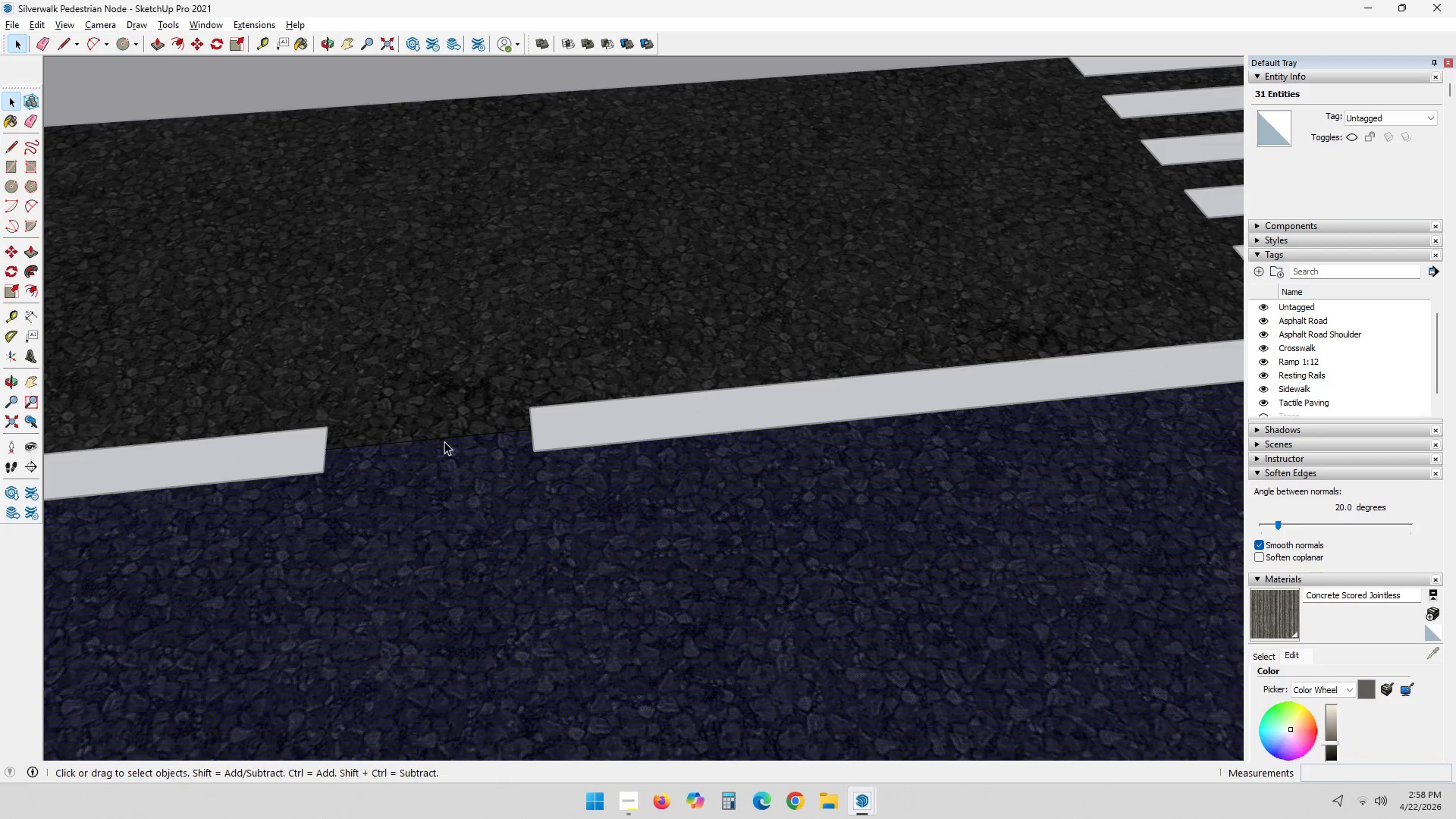 
key(Escape)
 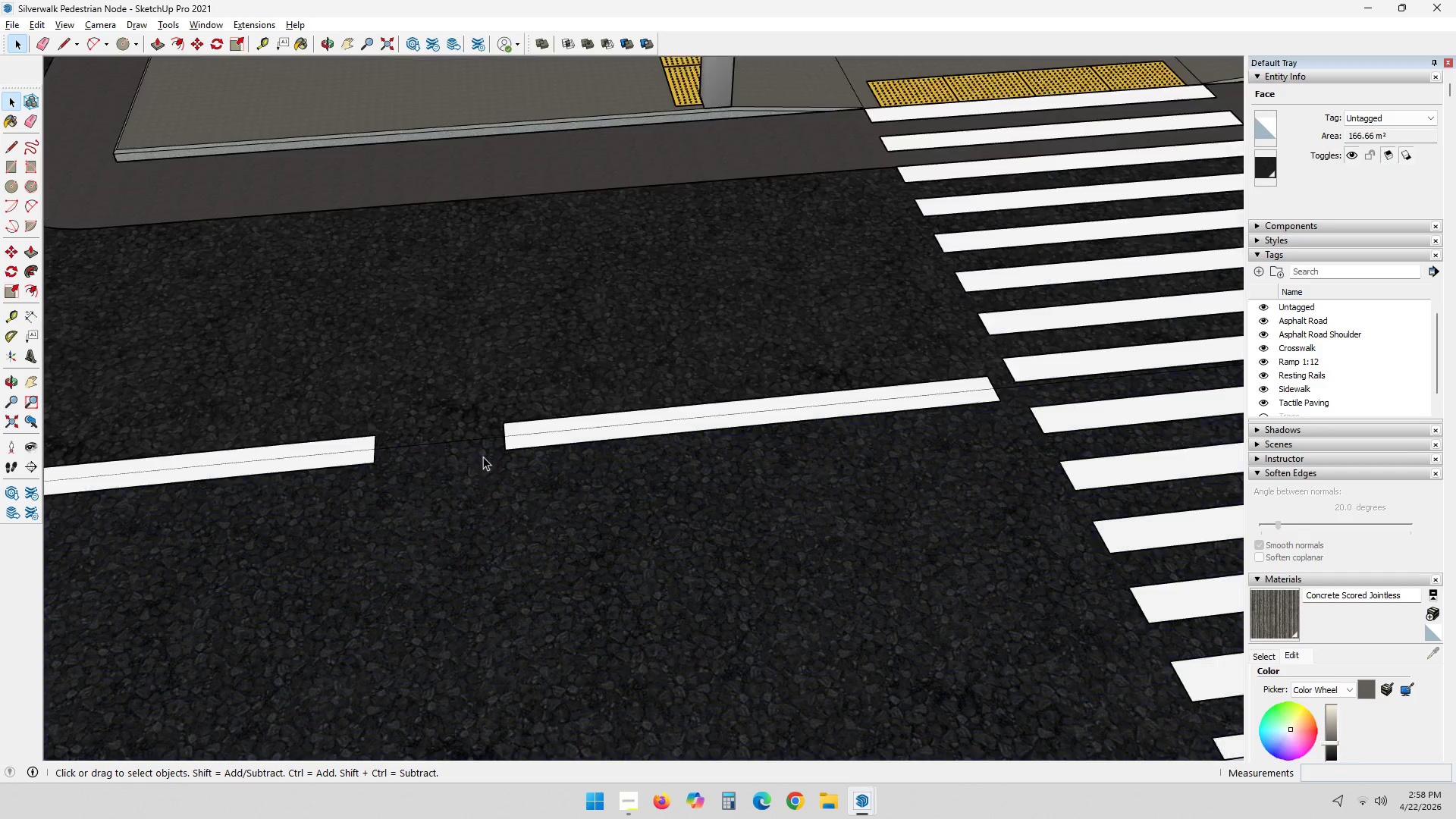 
key(Escape)
 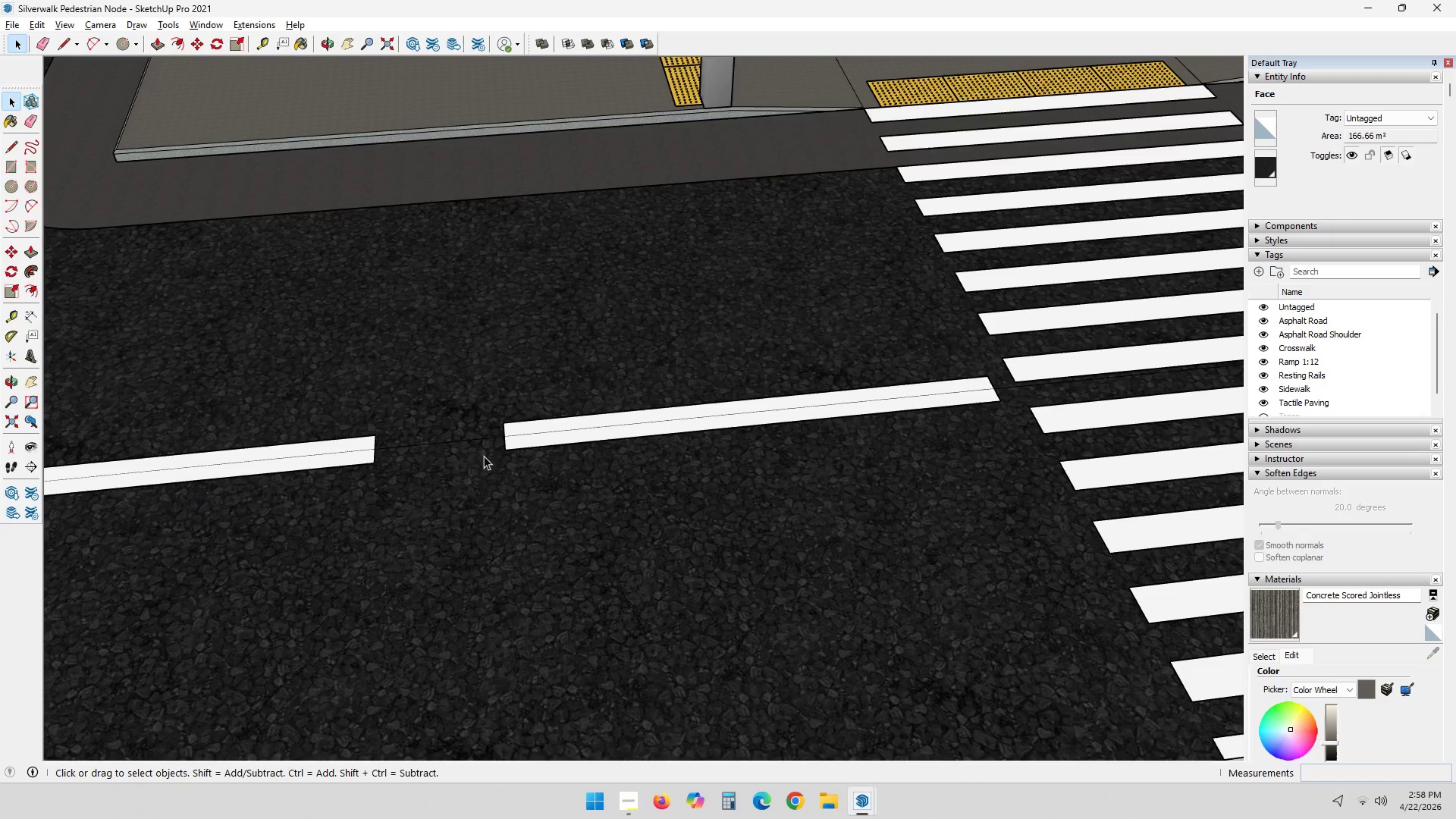 
scroll: coordinate [498, 519], scroll_direction: down, amount: 39.0
 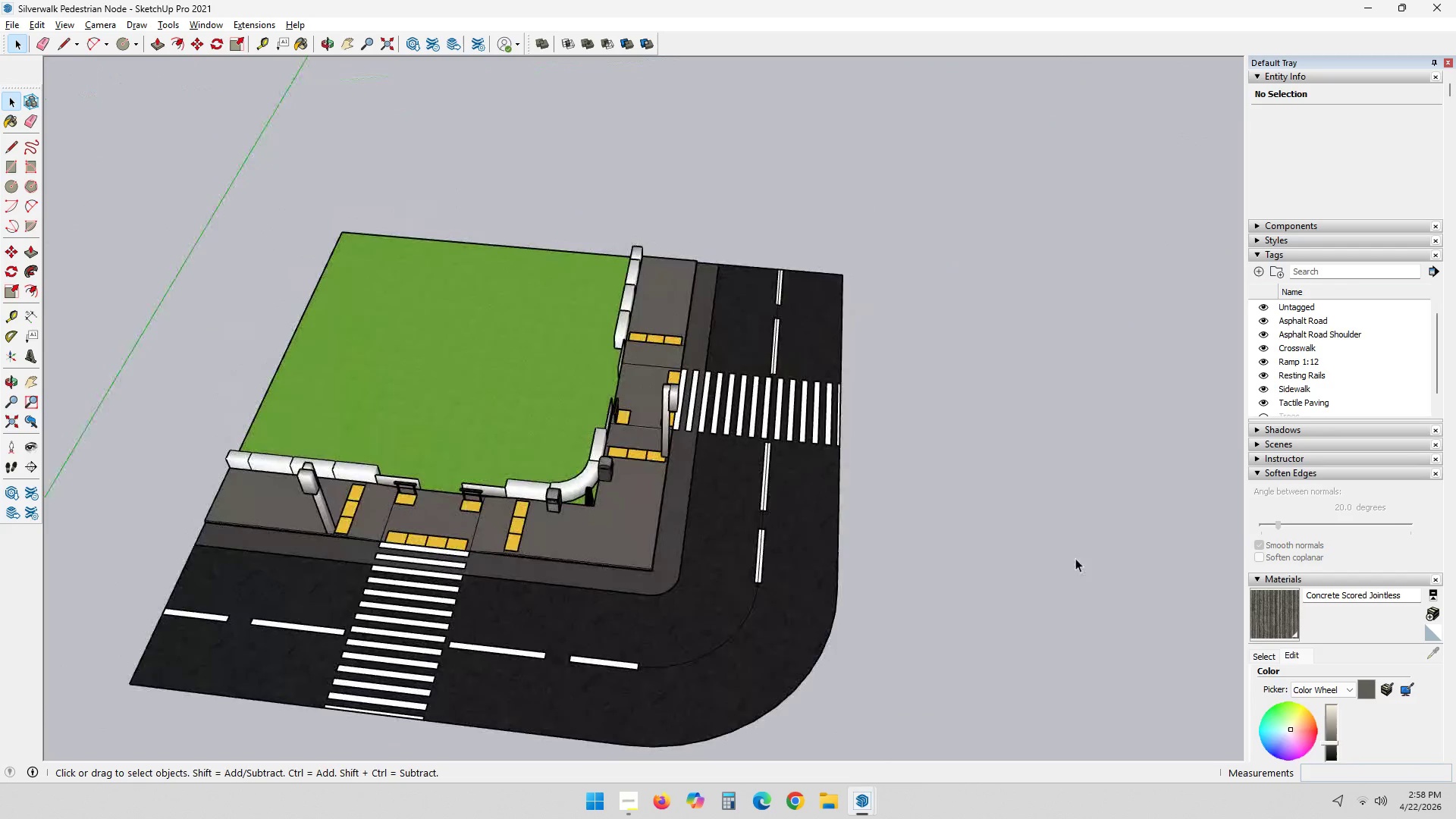 
hold_key(key=ShiftLeft, duration=0.33)
 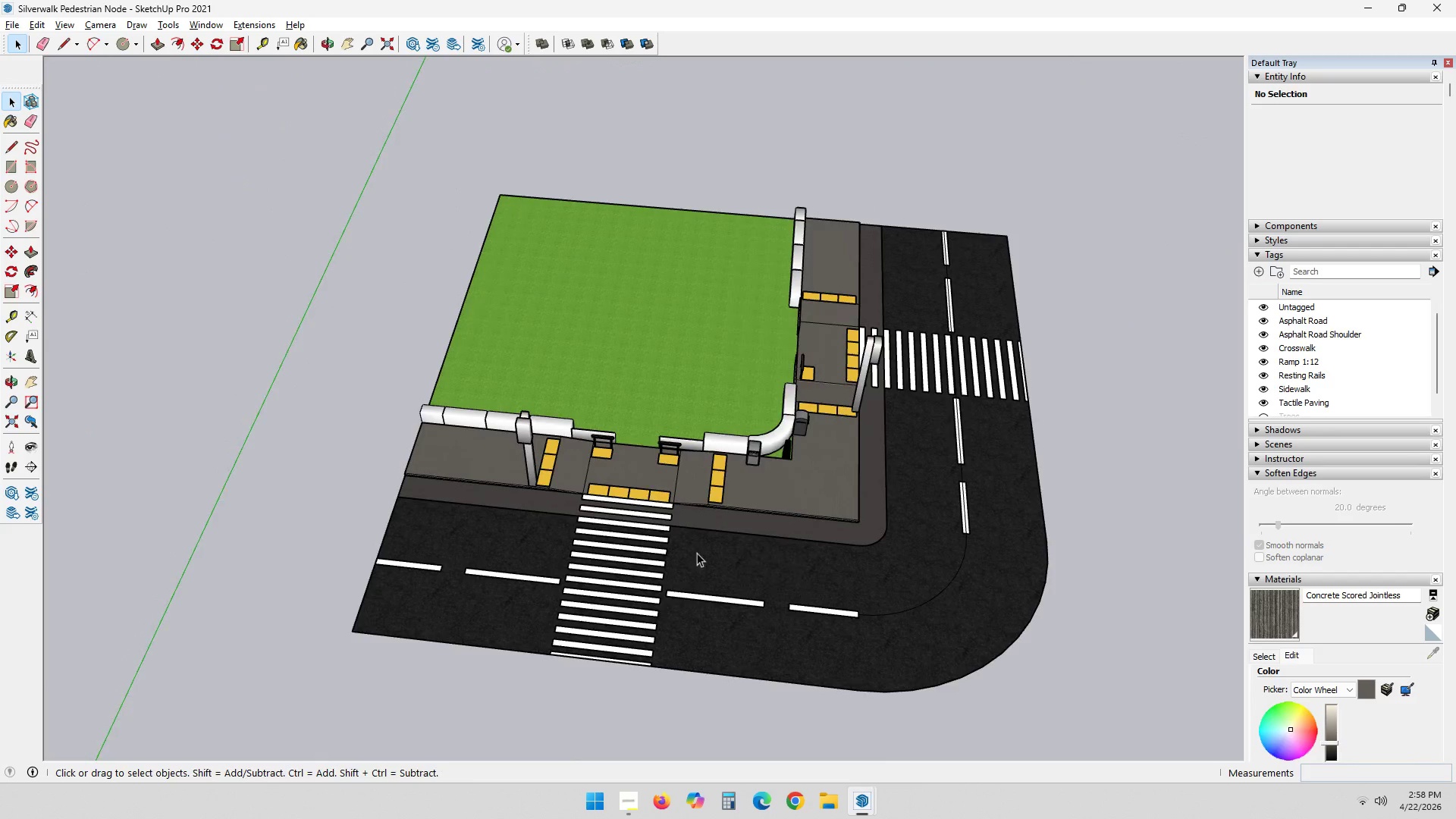 
scroll: coordinate [410, 353], scroll_direction: up, amount: 17.0
 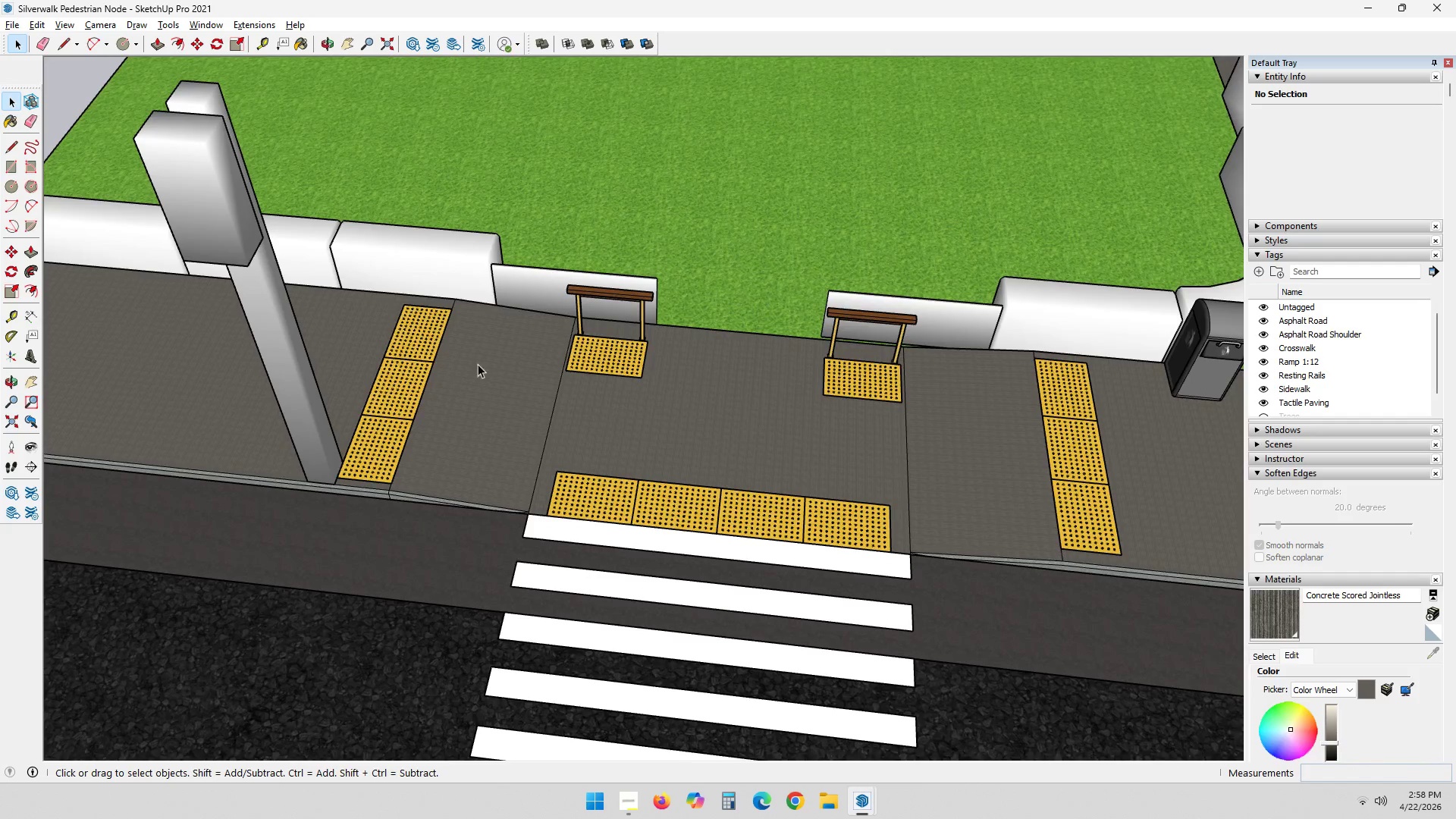 
hold_key(key=ShiftLeft, duration=0.41)
scroll: coordinate [1015, 459], scroll_direction: down, amount: 8.0
 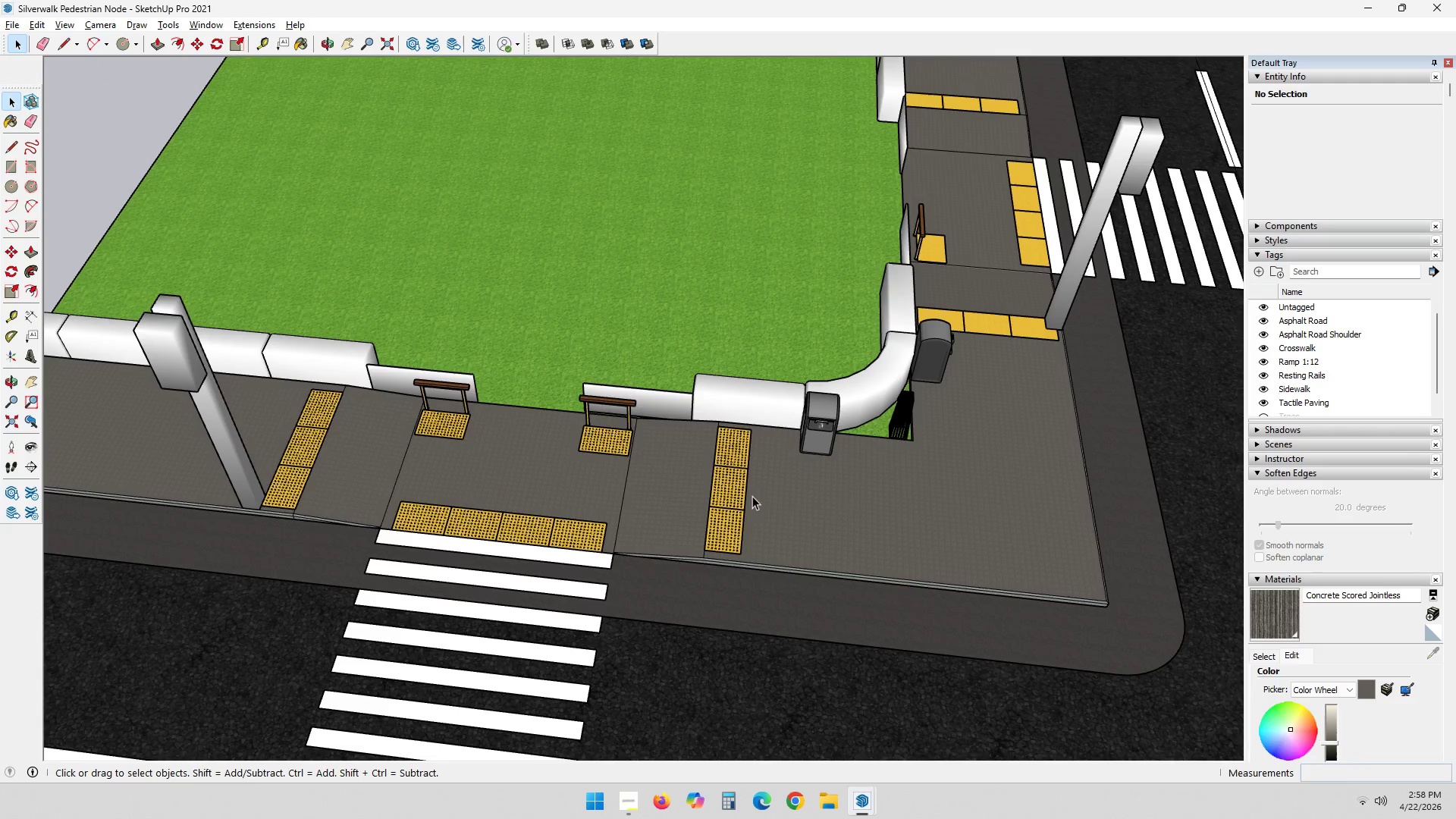 
wait(7.89)
 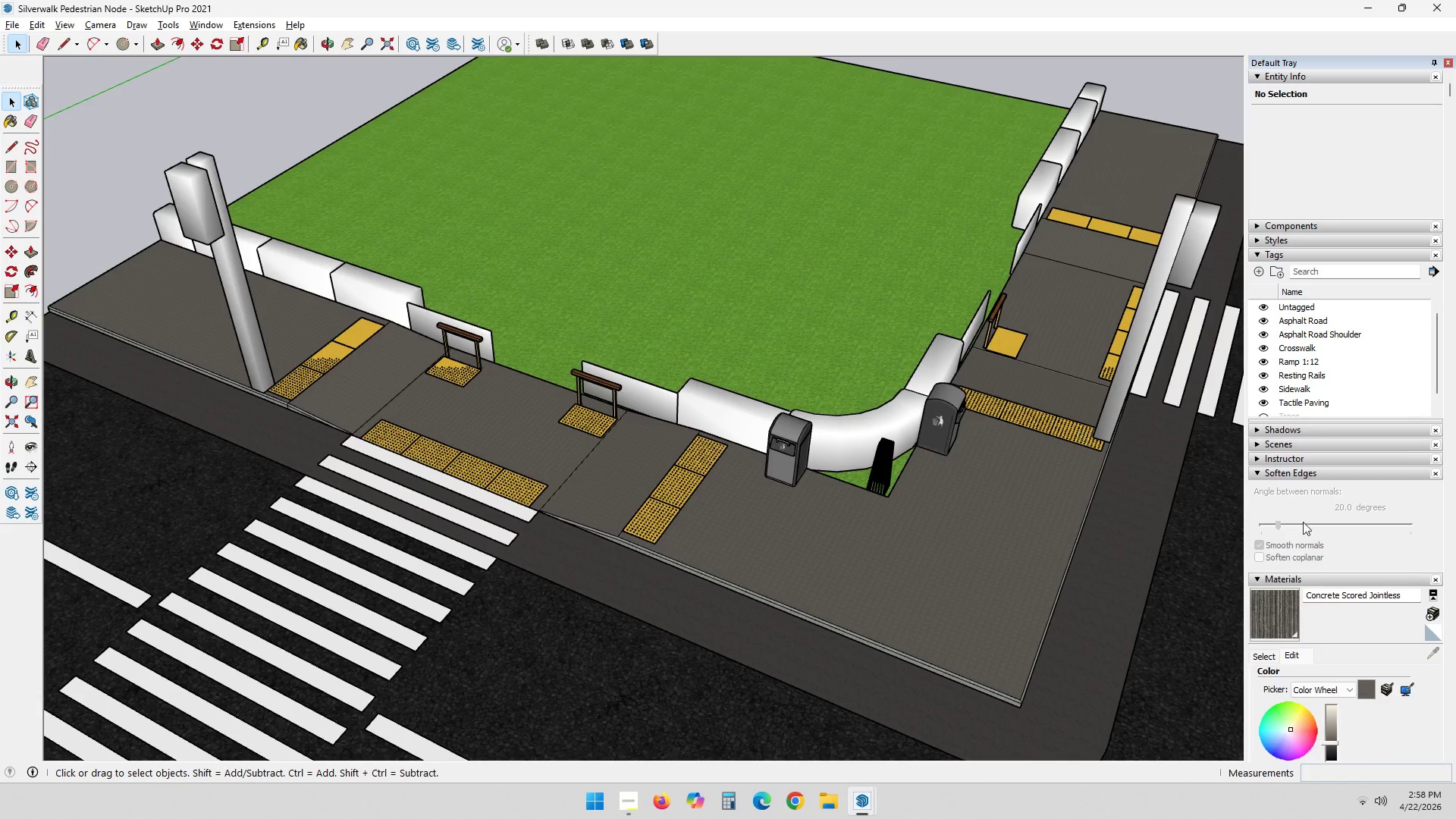 
double_click([256, 36])
 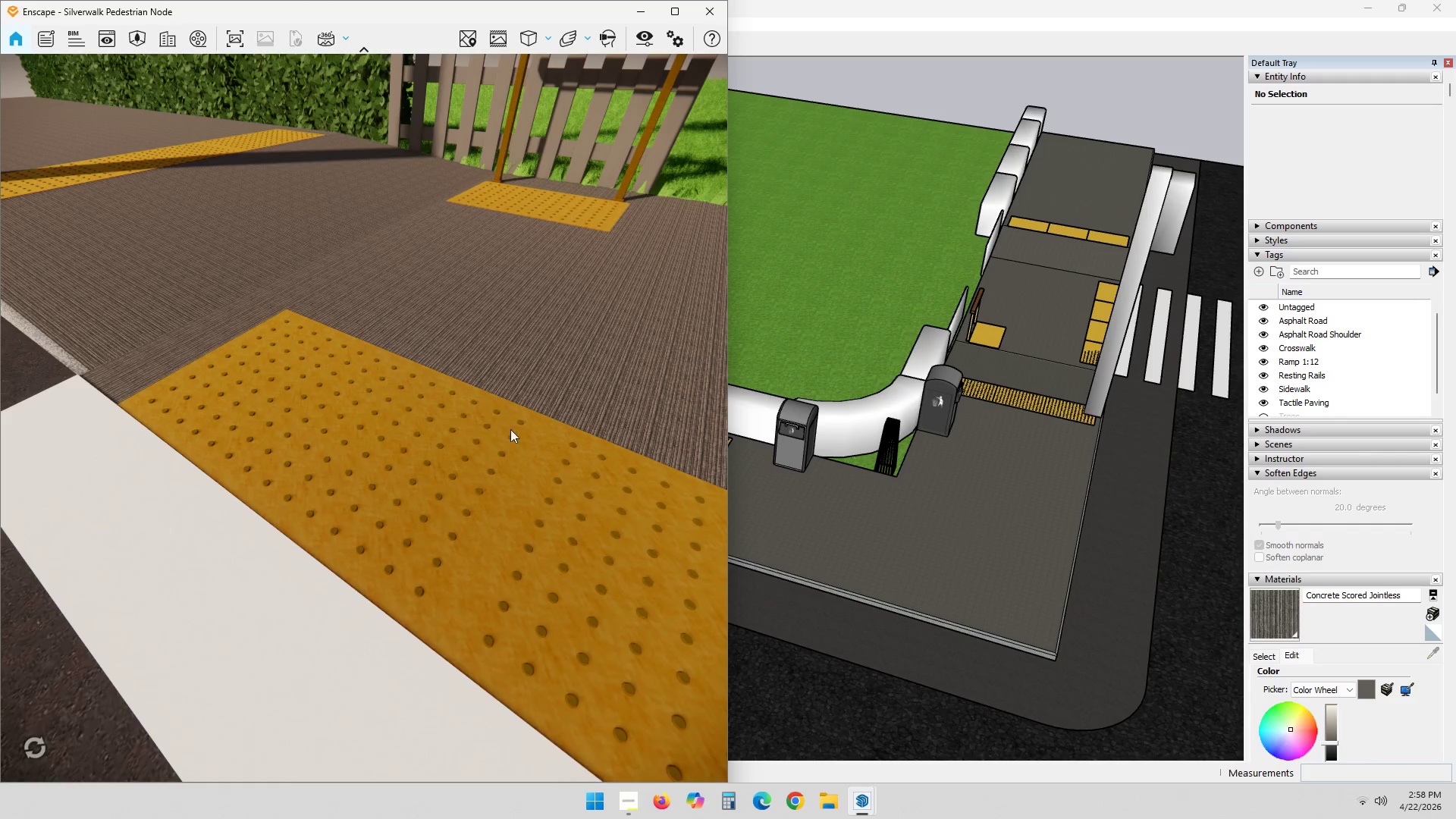 
left_click([886, 12])
 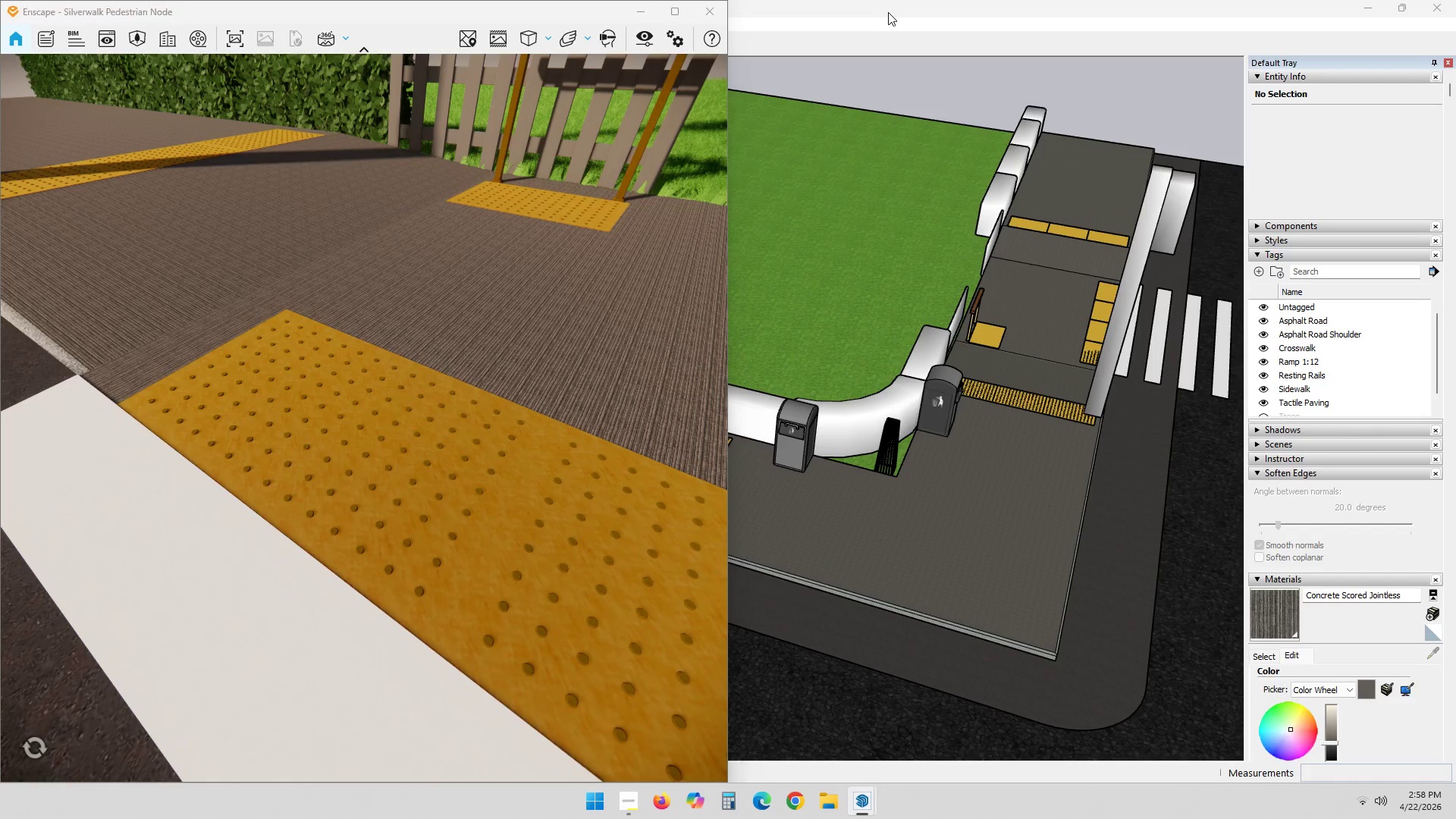 
key(Meta+ArrowRight)
 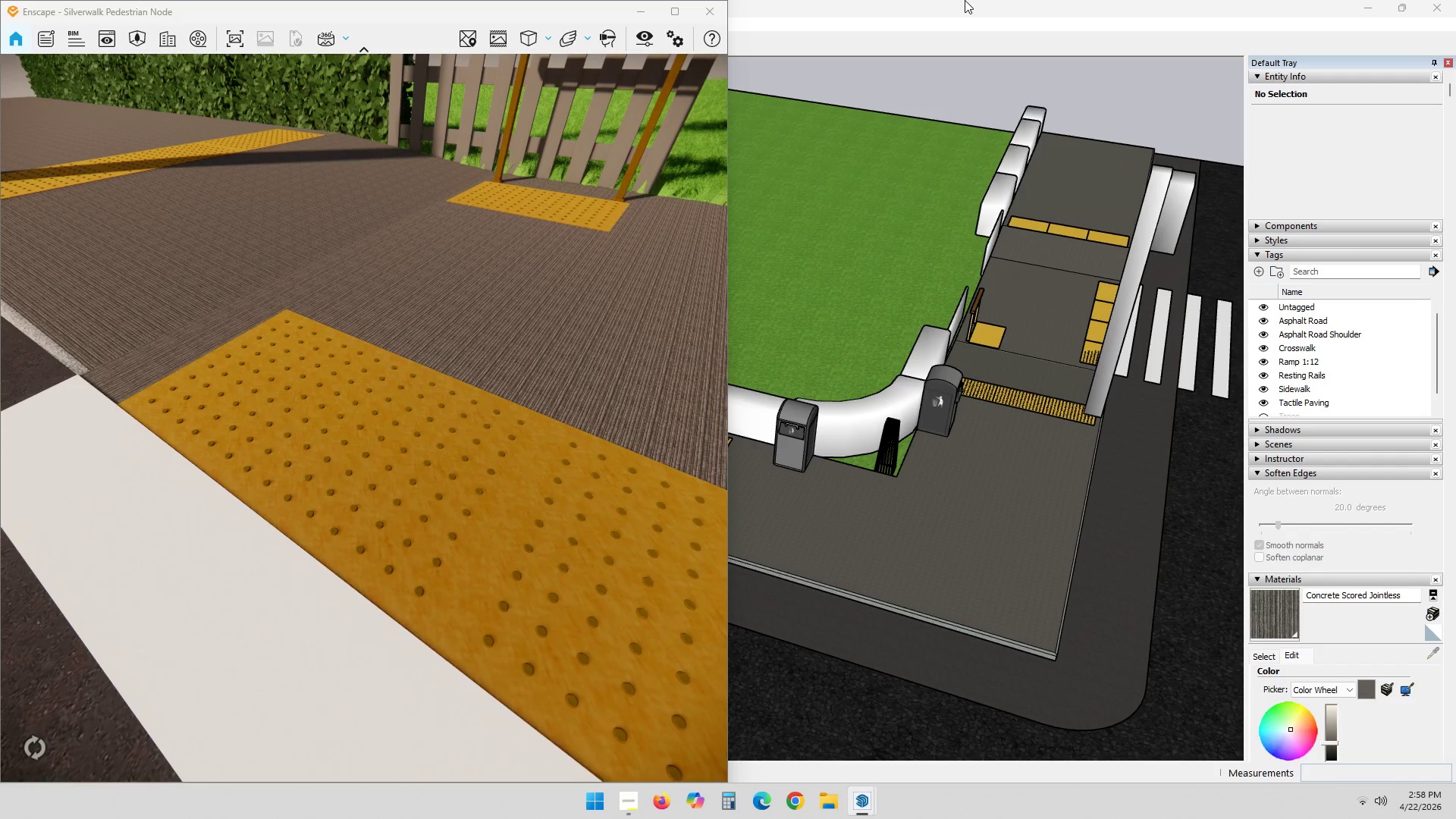 
left_click([990, 2])
 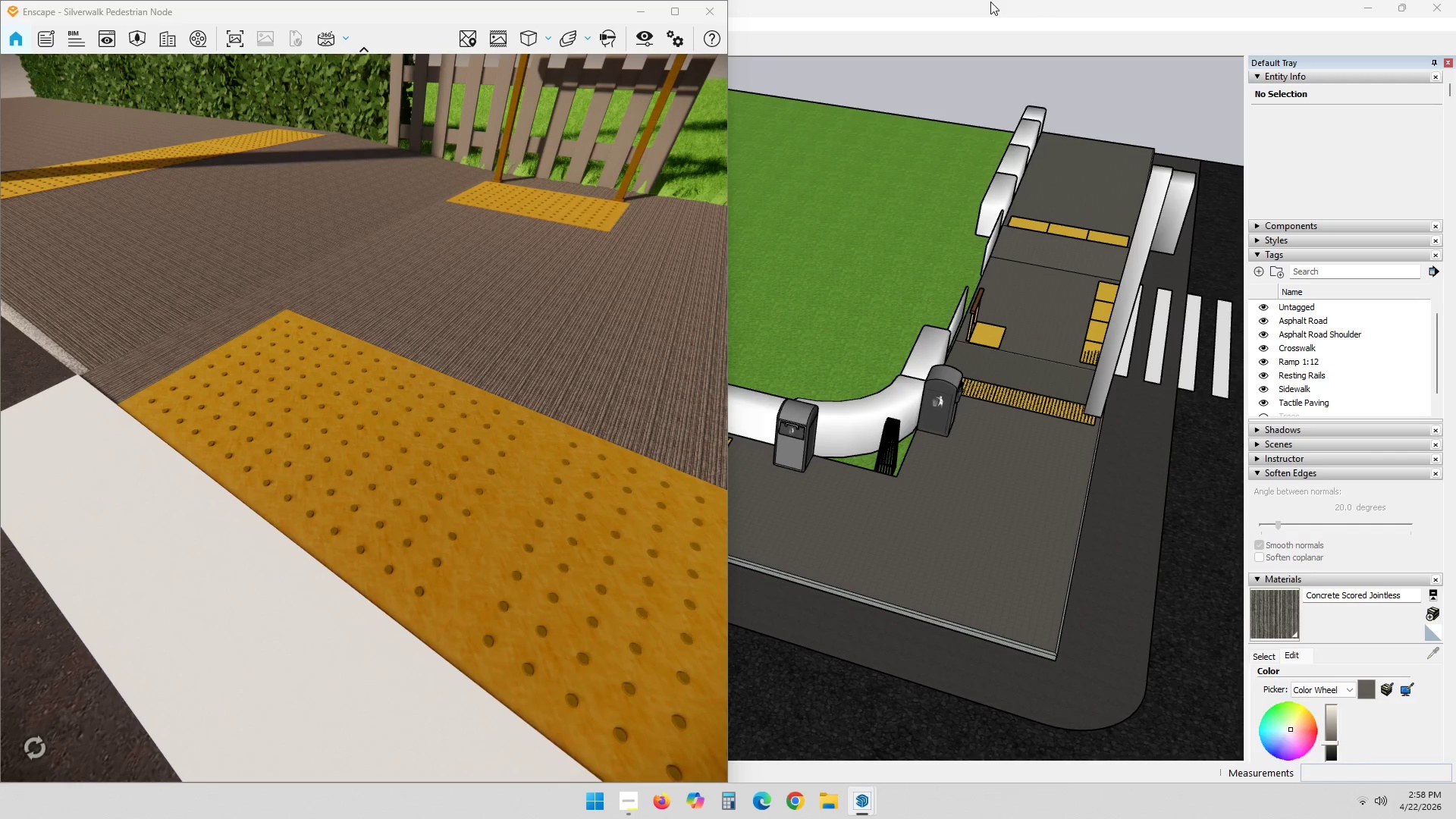 
left_click_drag(start_coordinate=[991, 2], to_coordinate=[413, 447])
 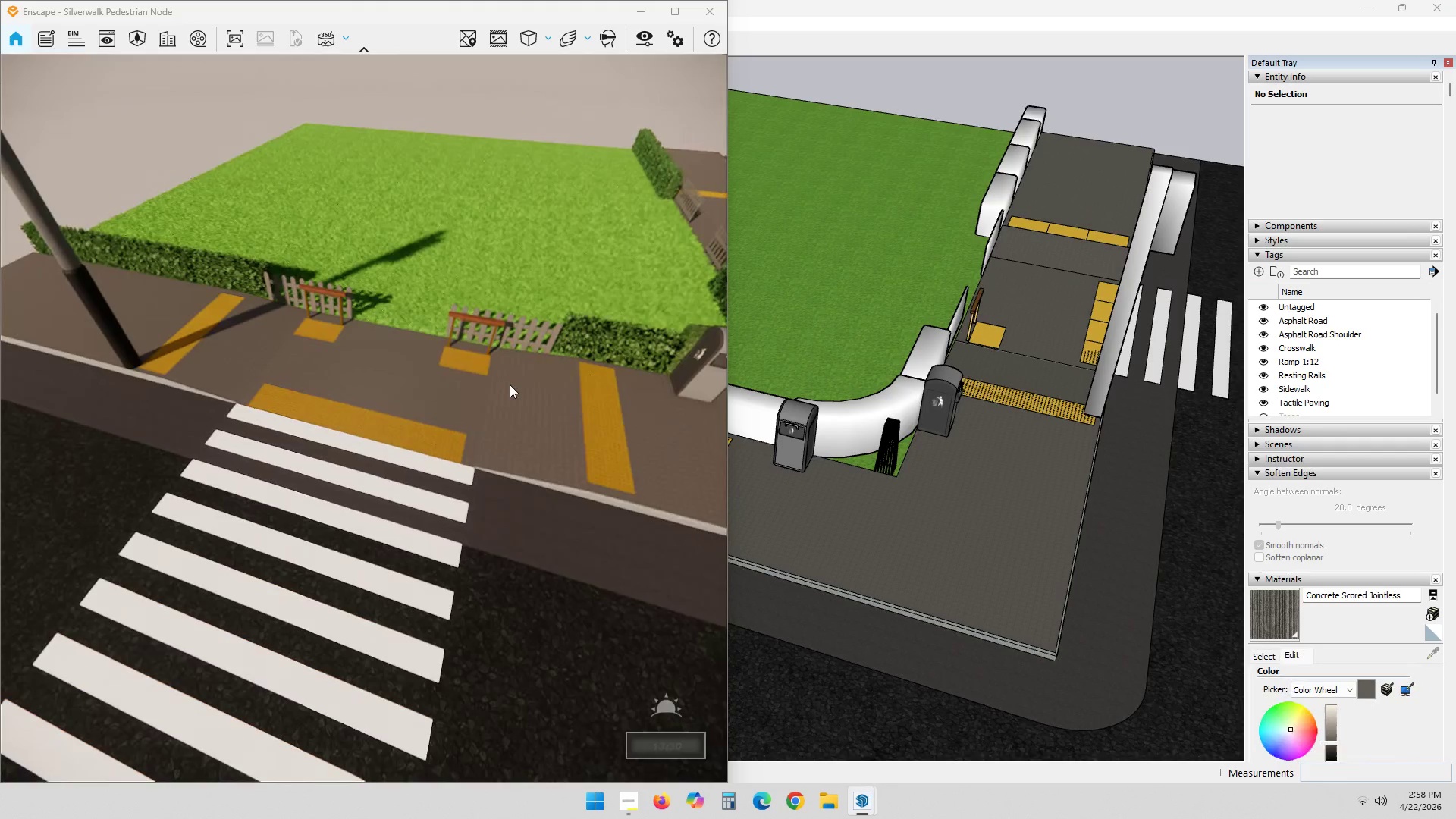 
scroll: coordinate [522, 384], scroll_direction: down, amount: 9.0
 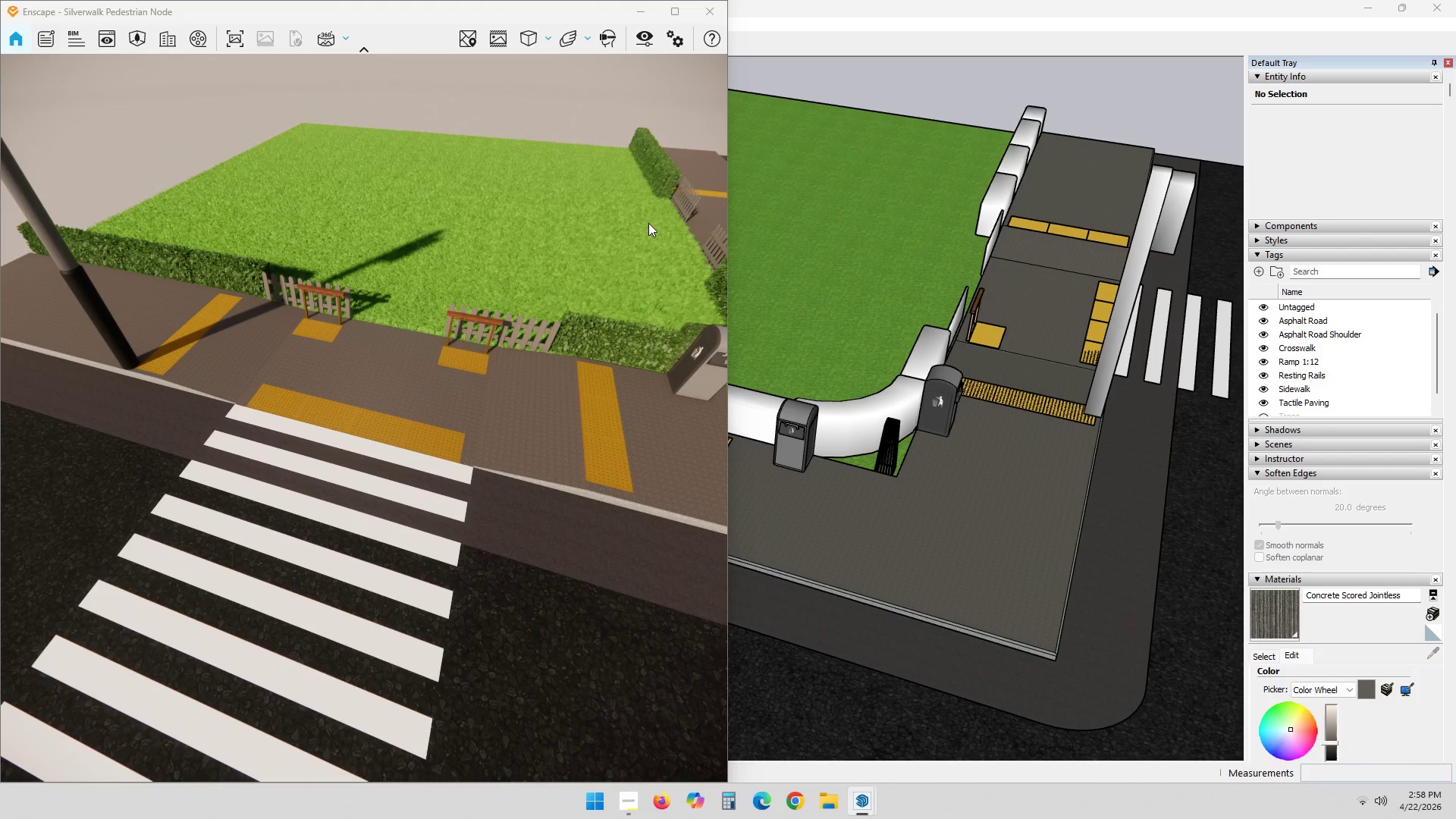 
left_click([900, 0])
 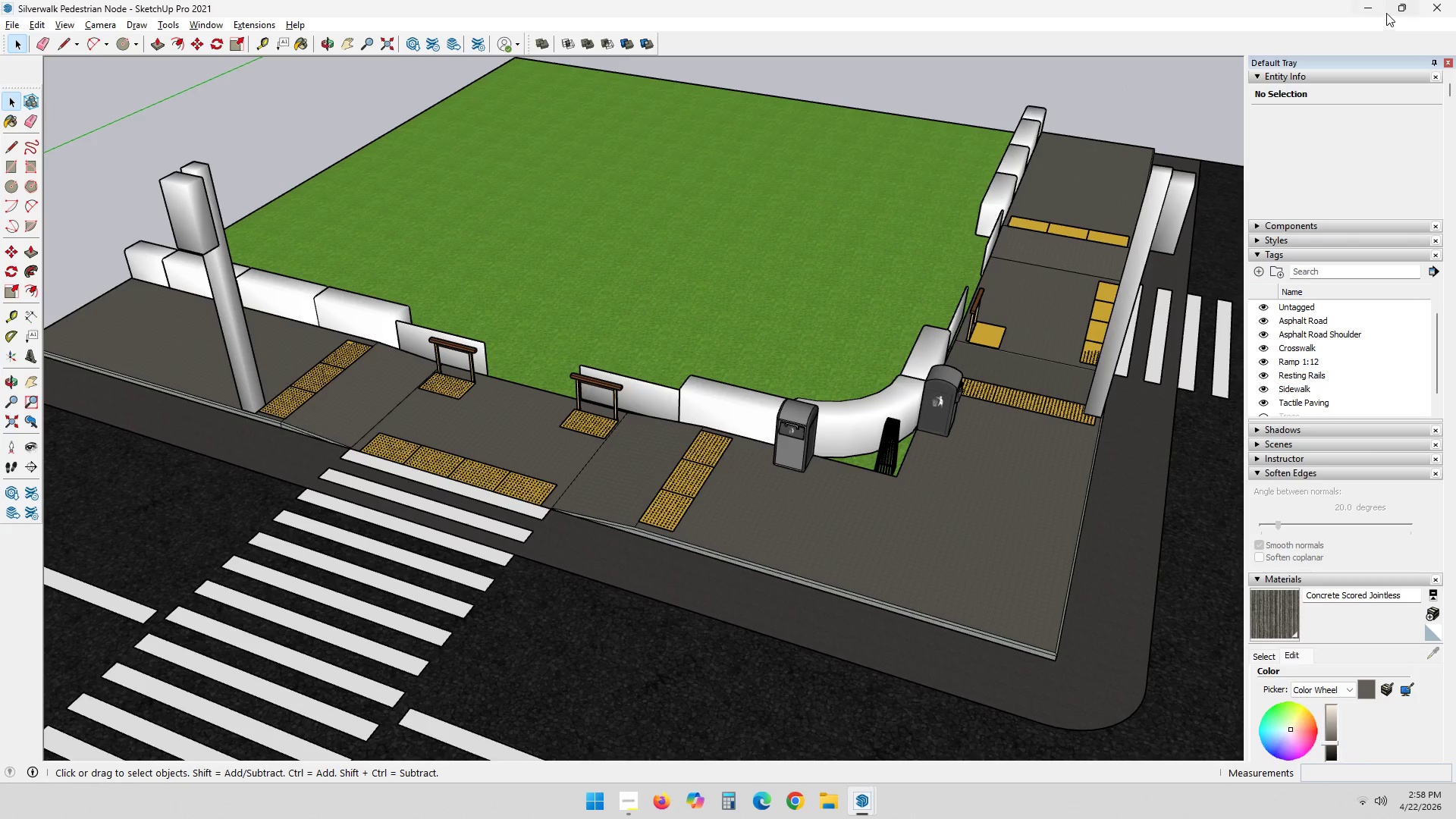 
left_click([1395, 10])
 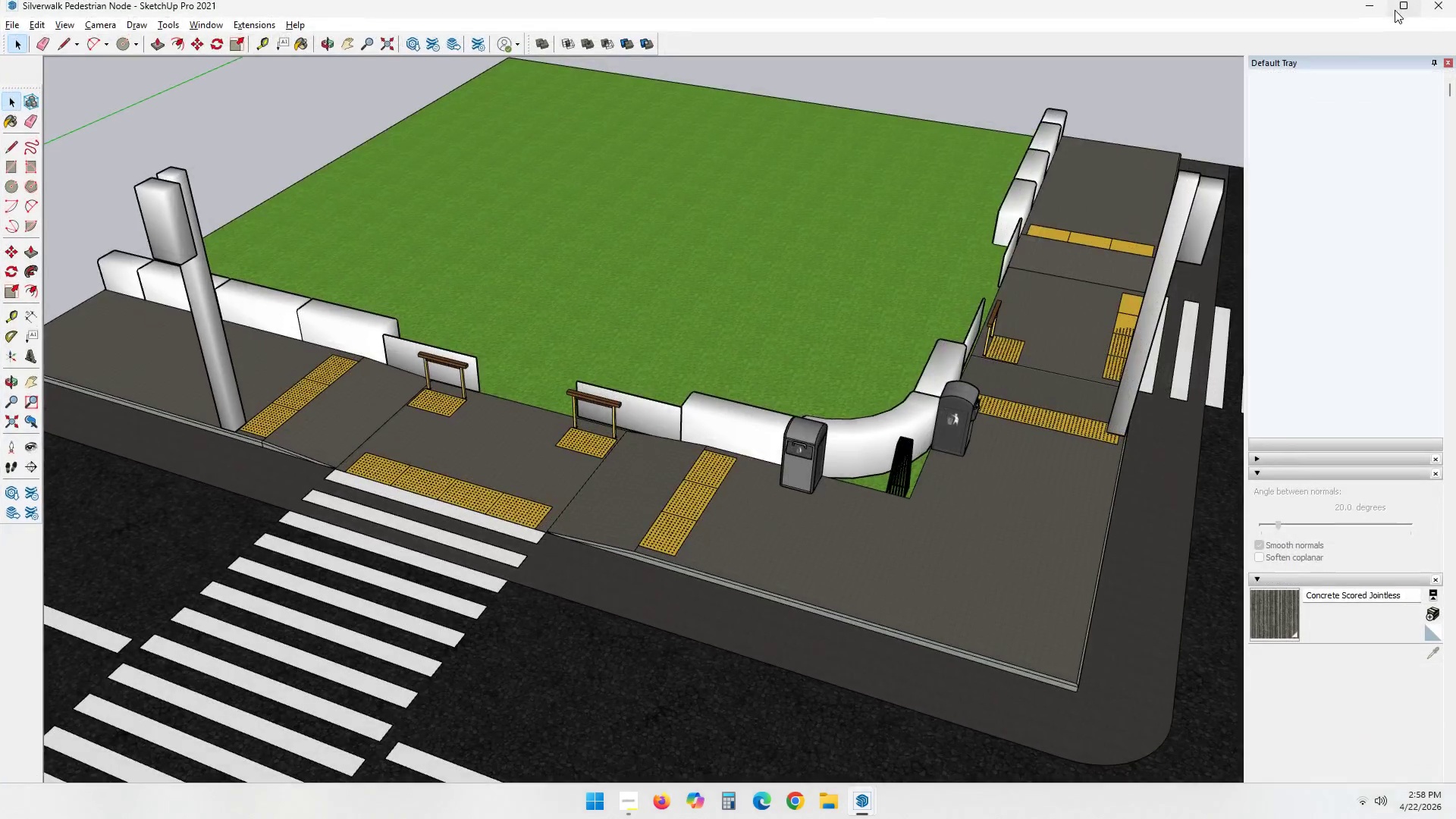 
key(Meta+ArrowRight)
 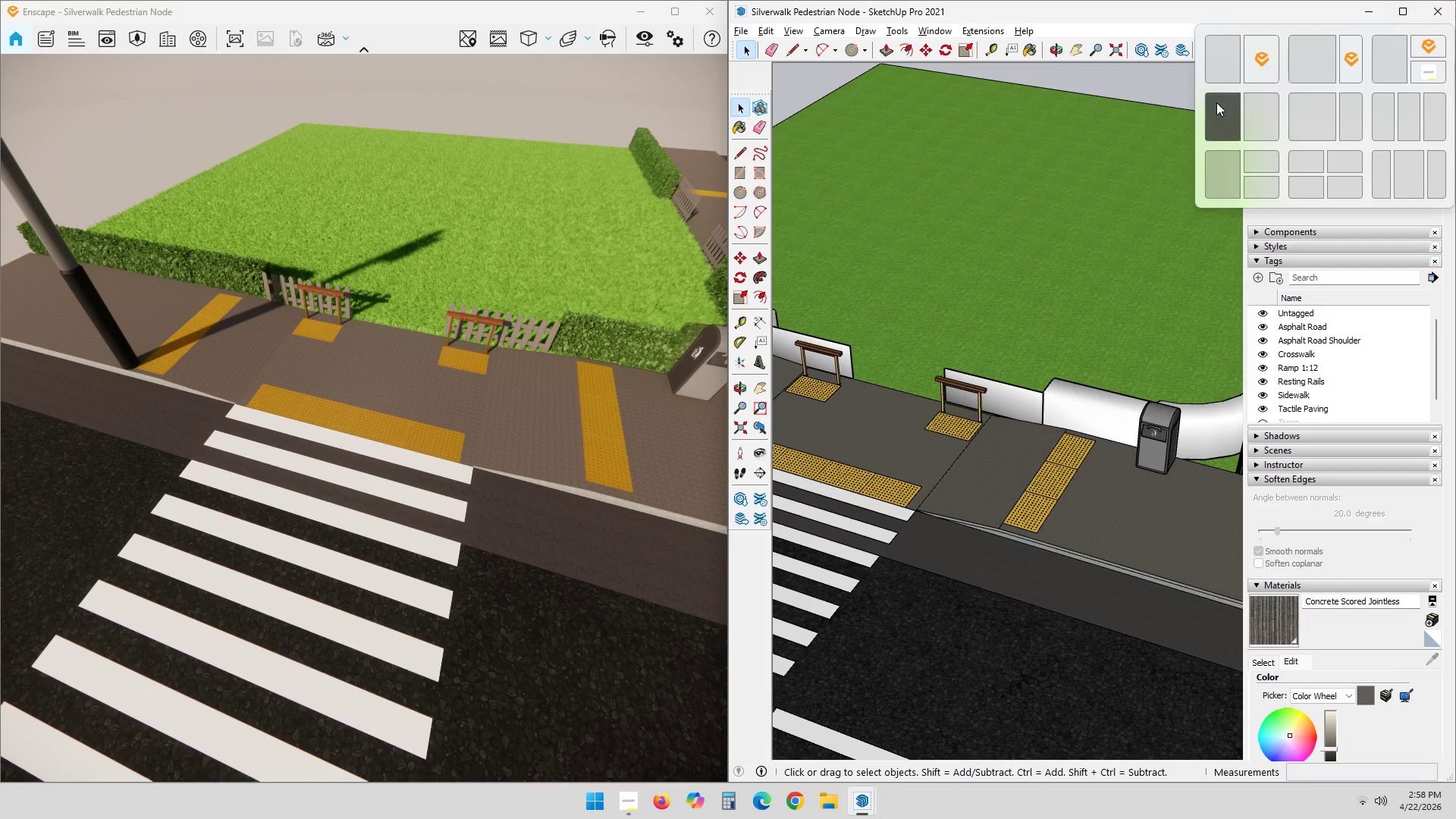 
left_click([1103, 0])
 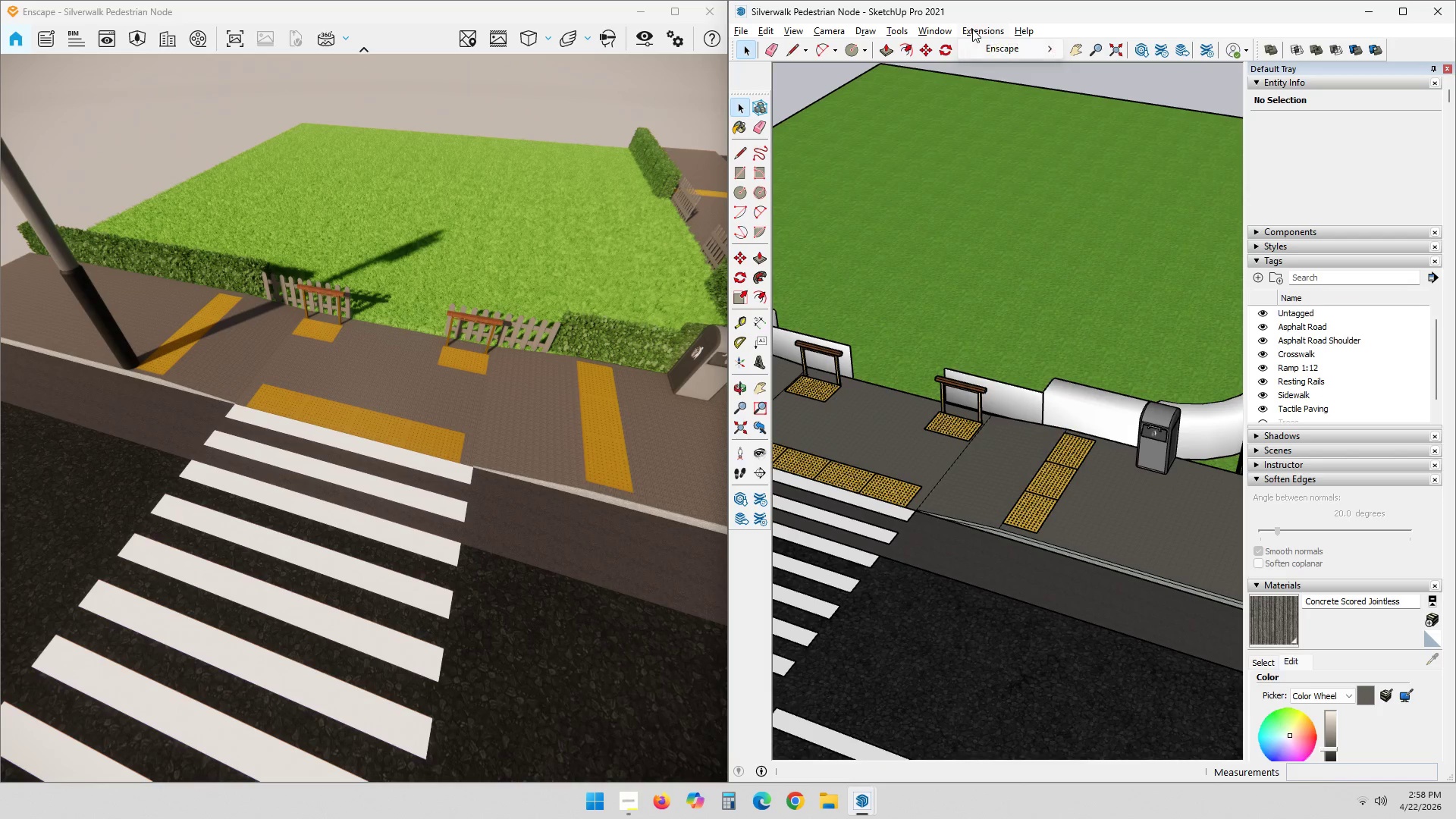 
left_click([1016, 43])
 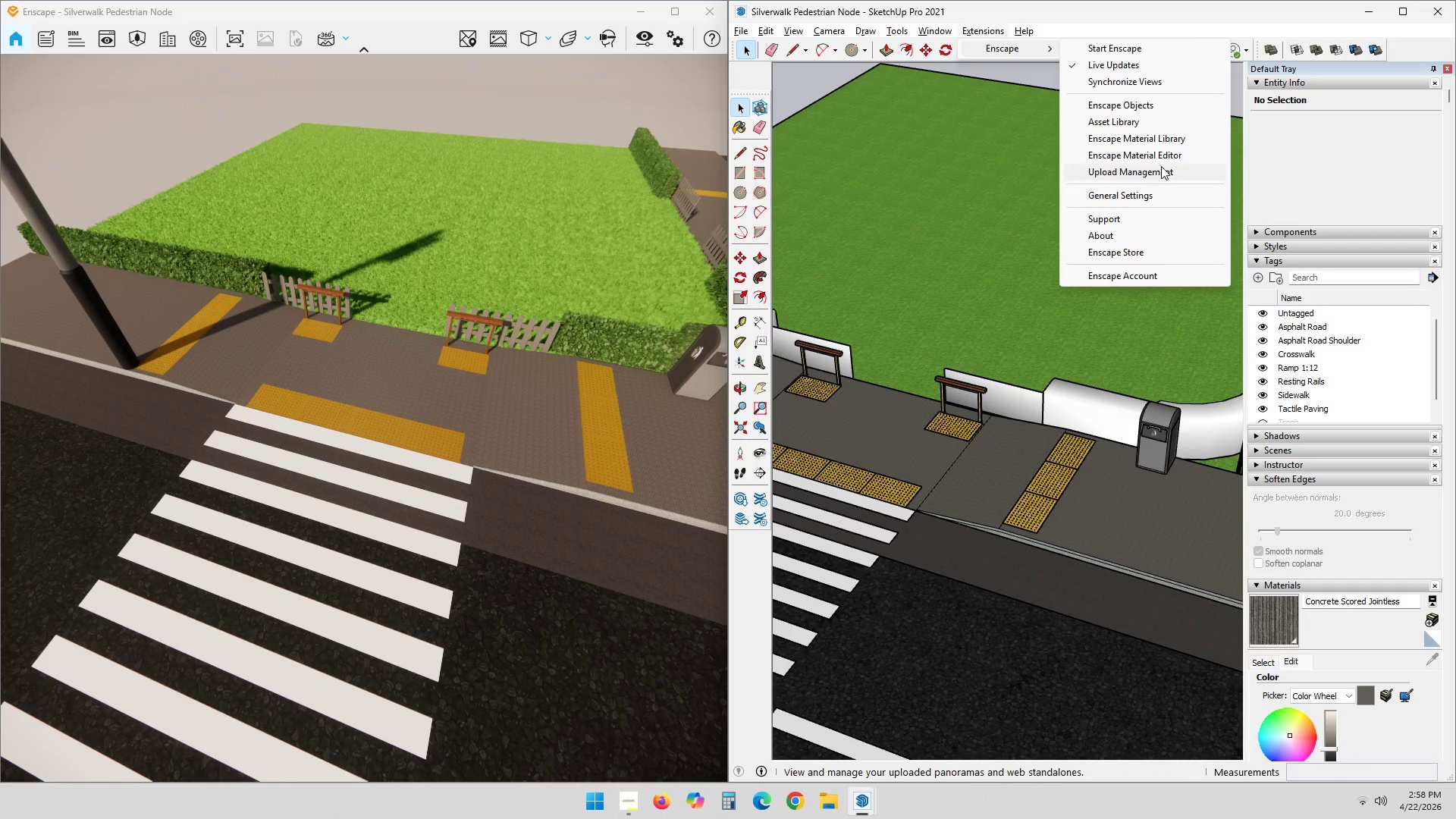 
left_click([1166, 161])
 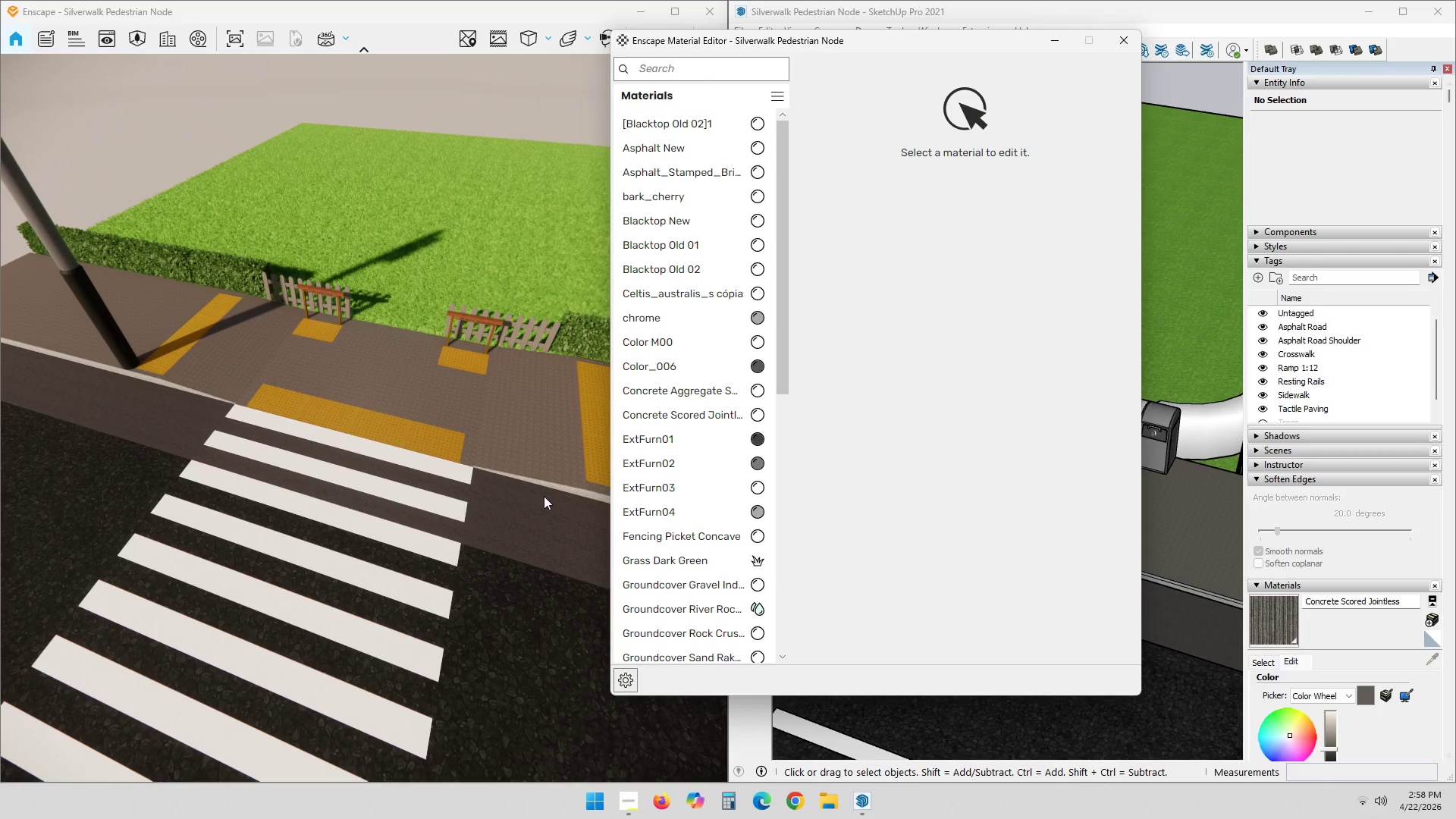 
scroll: coordinate [556, 485], scroll_direction: up, amount: 9.0
 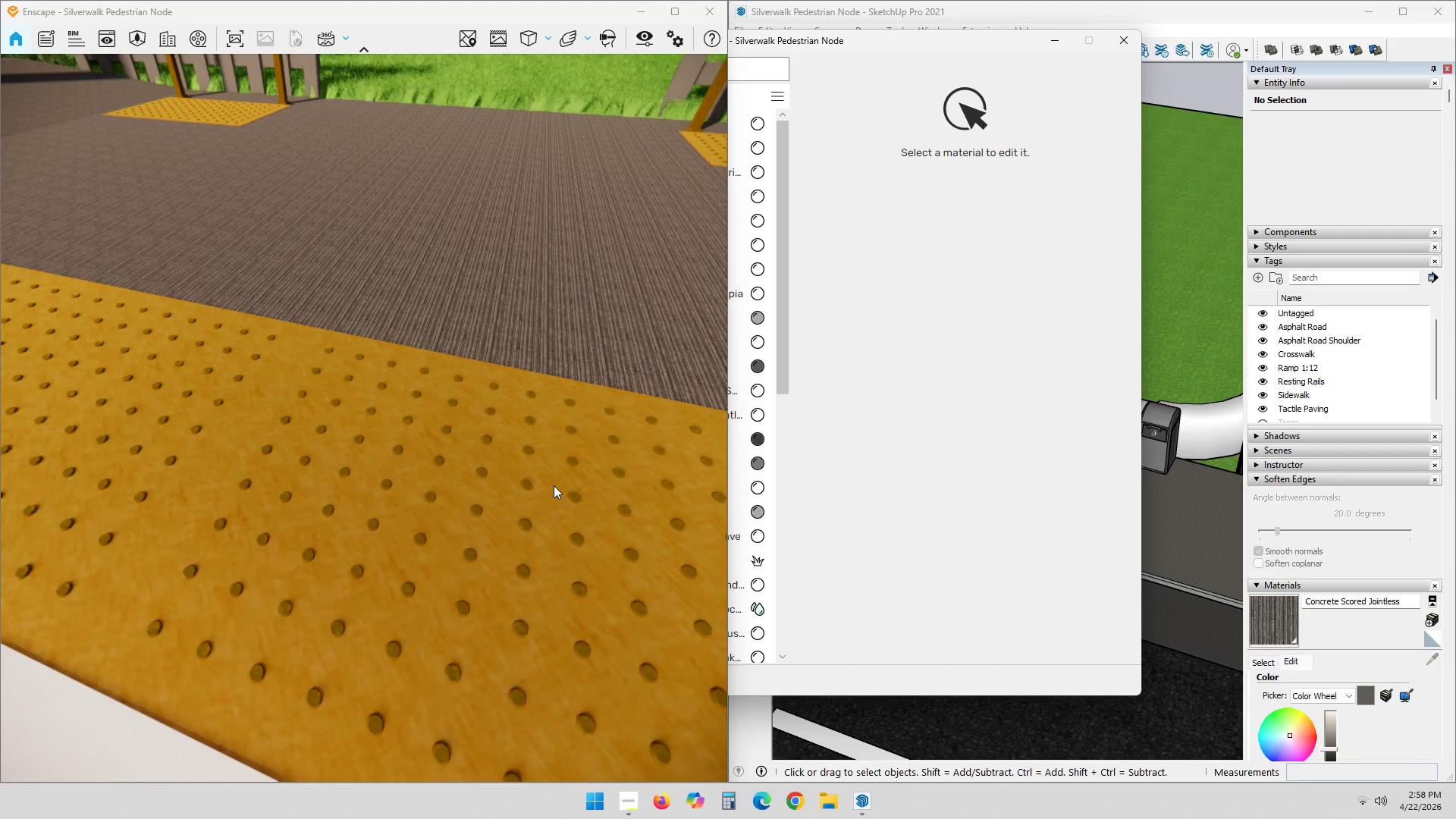 
scroll: coordinate [554, 487], scroll_direction: down, amount: 1.0
 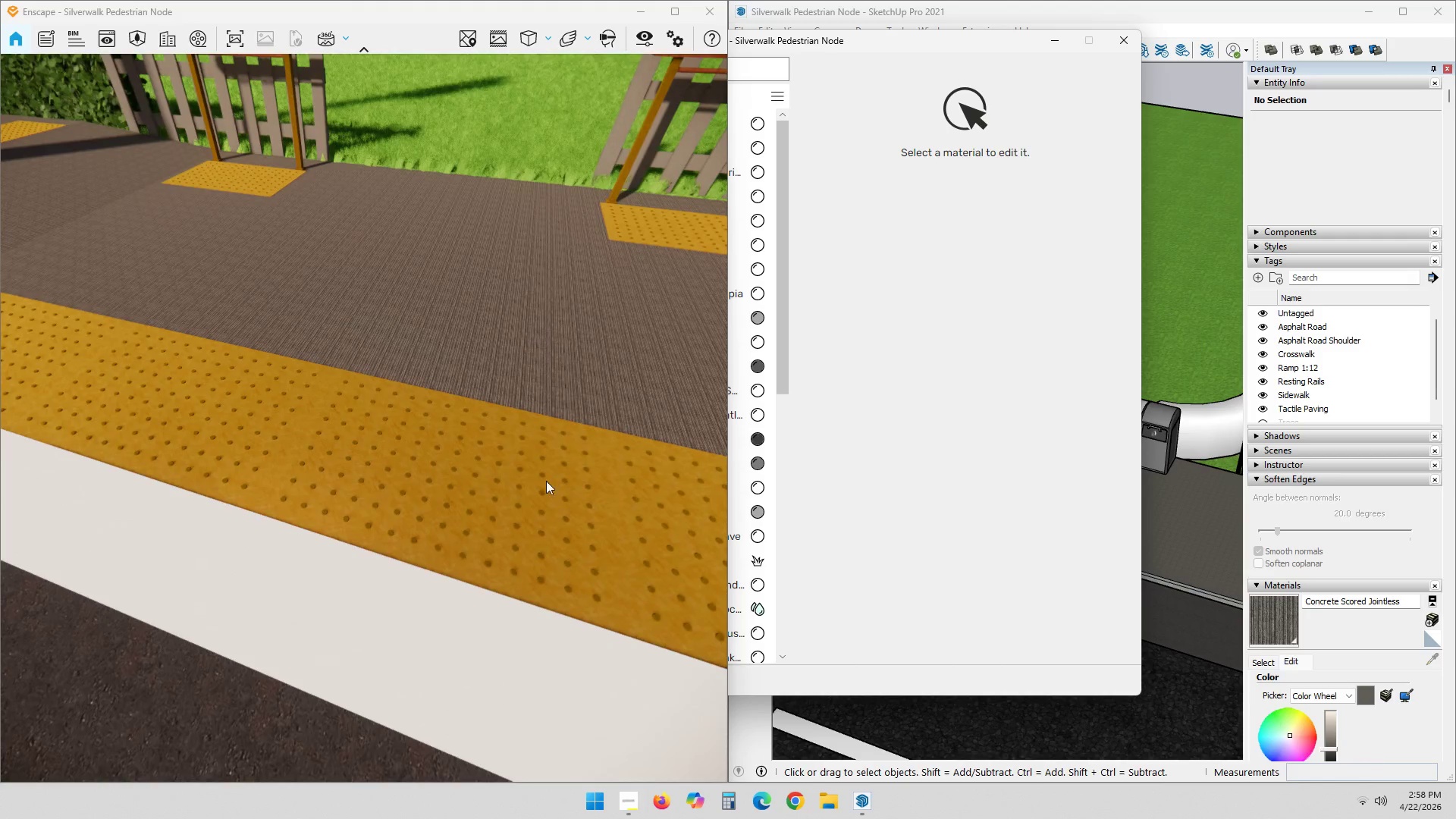 
scroll: coordinate [546, 486], scroll_direction: up, amount: 1.0
 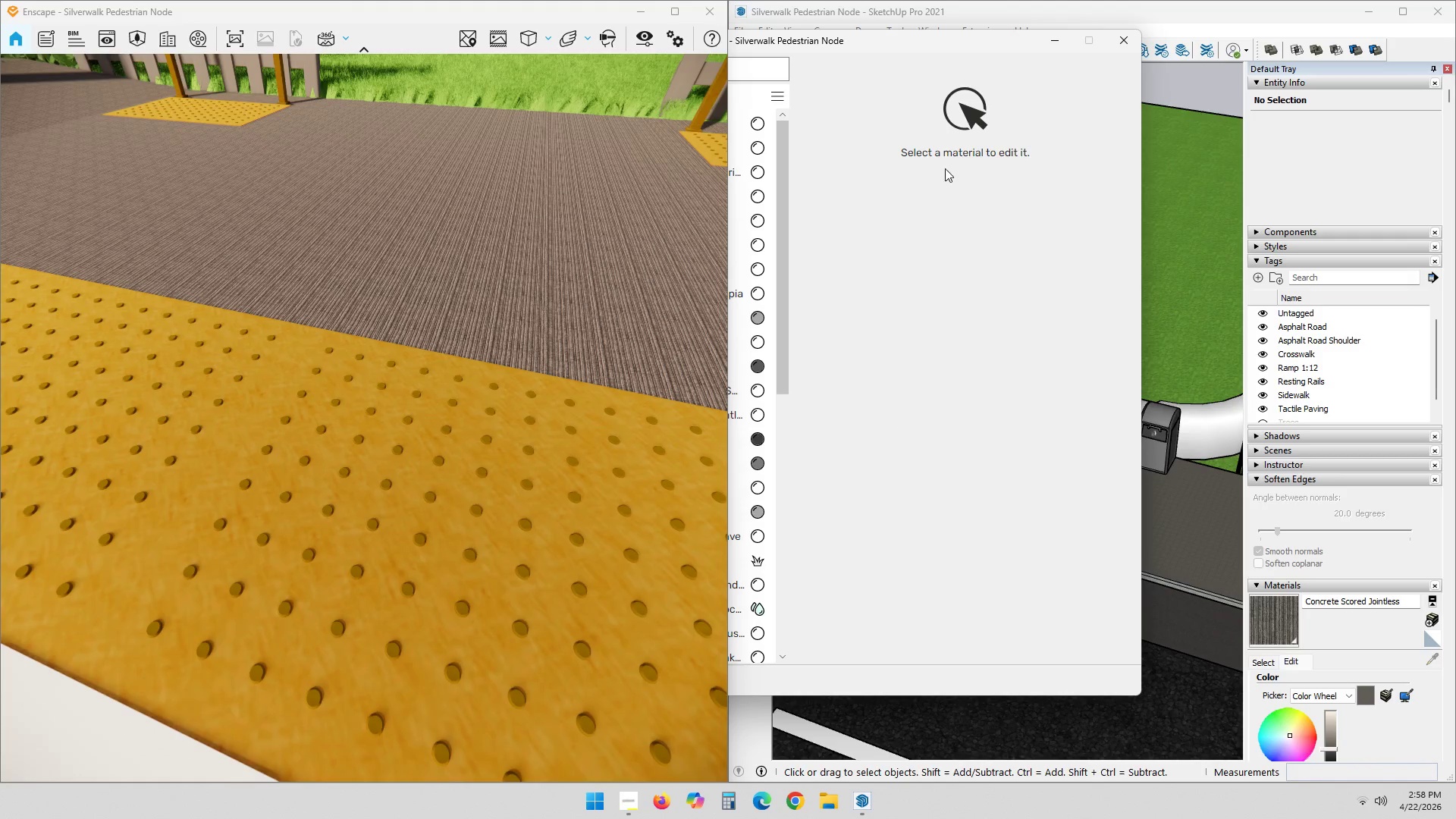 
left_click_drag(start_coordinate=[912, 40], to_coordinate=[1036, 35])
 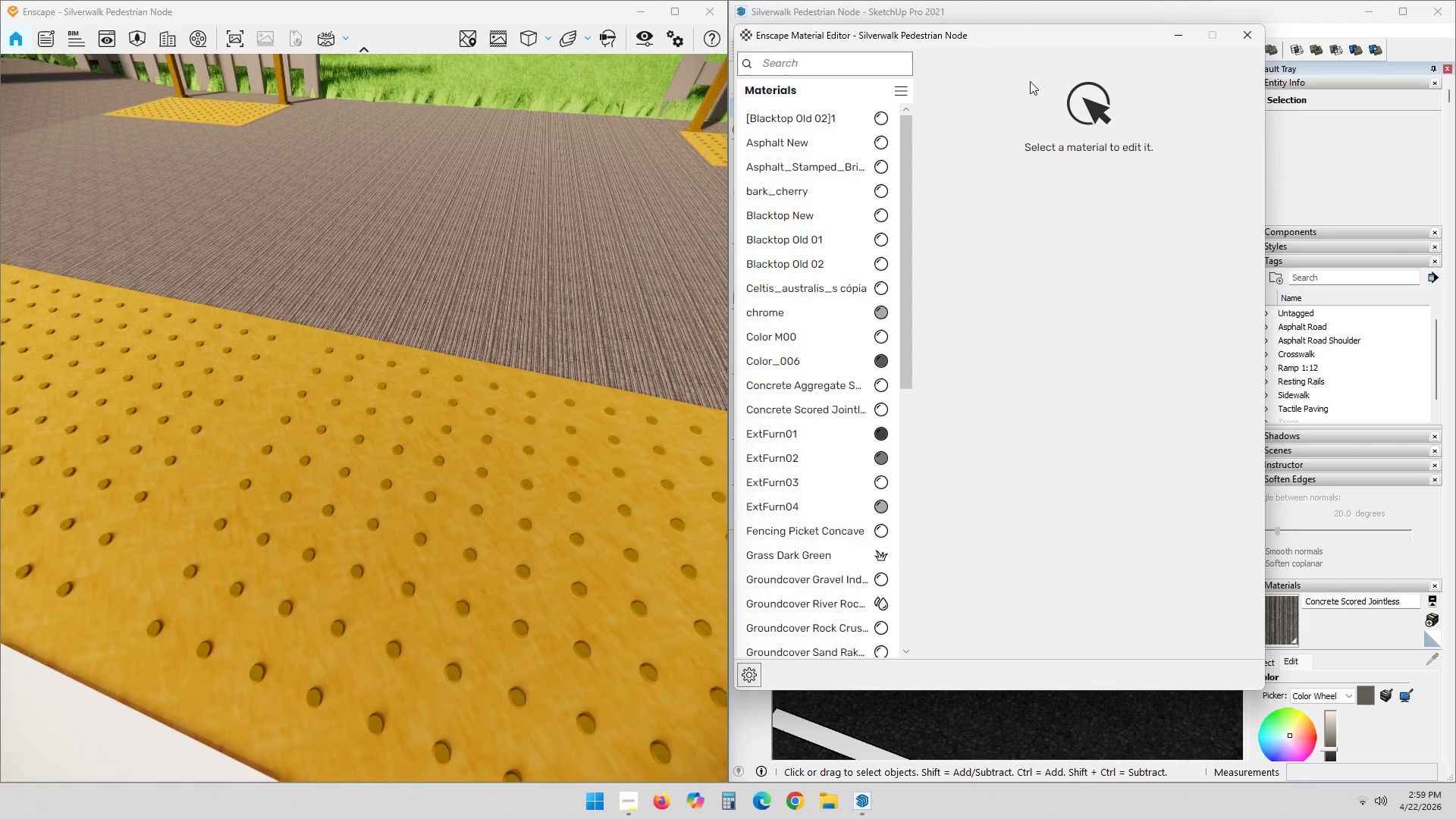 
left_click_drag(start_coordinate=[1069, 42], to_coordinate=[843, 53])
 